 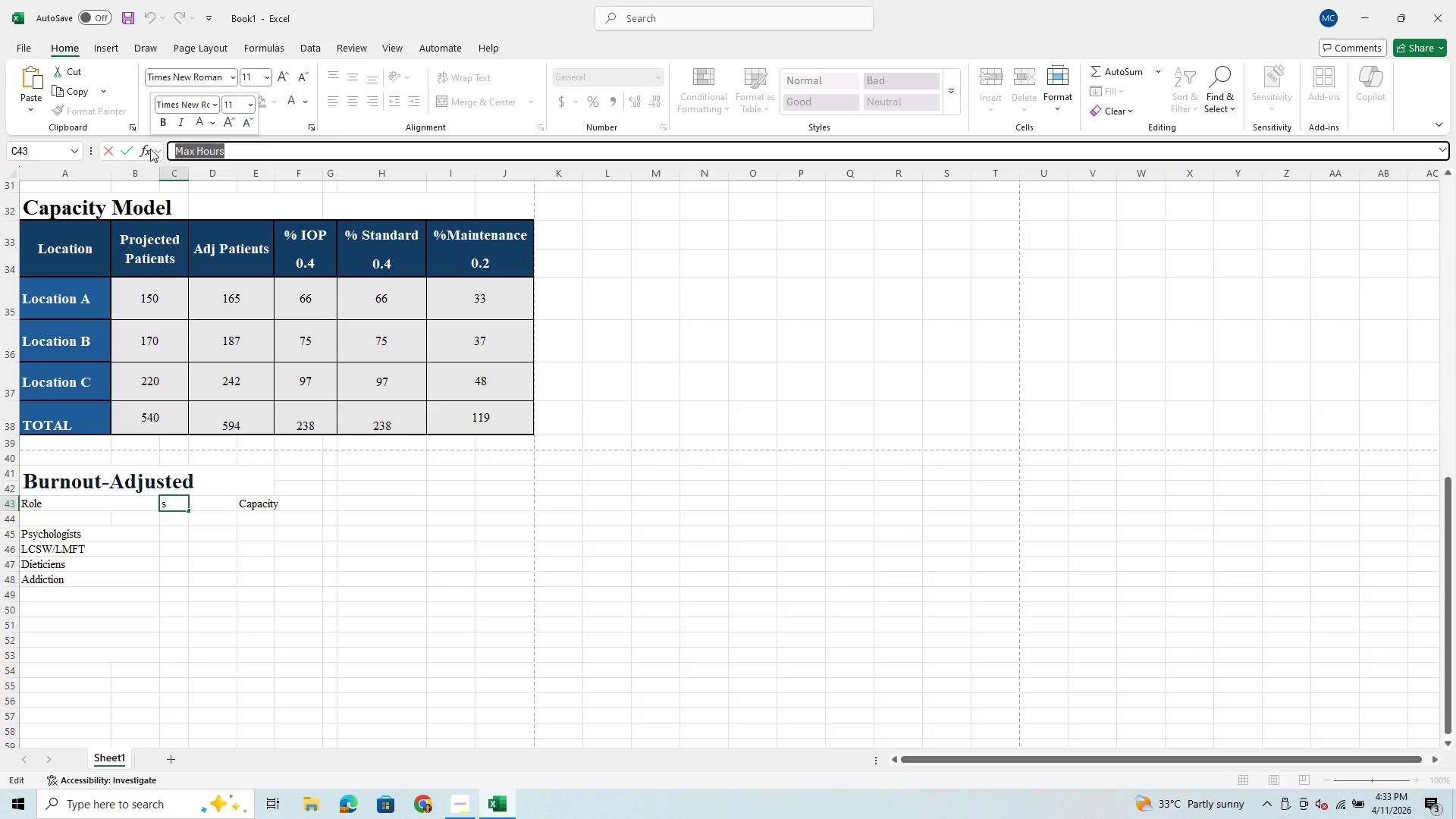 
key(Control+V)
 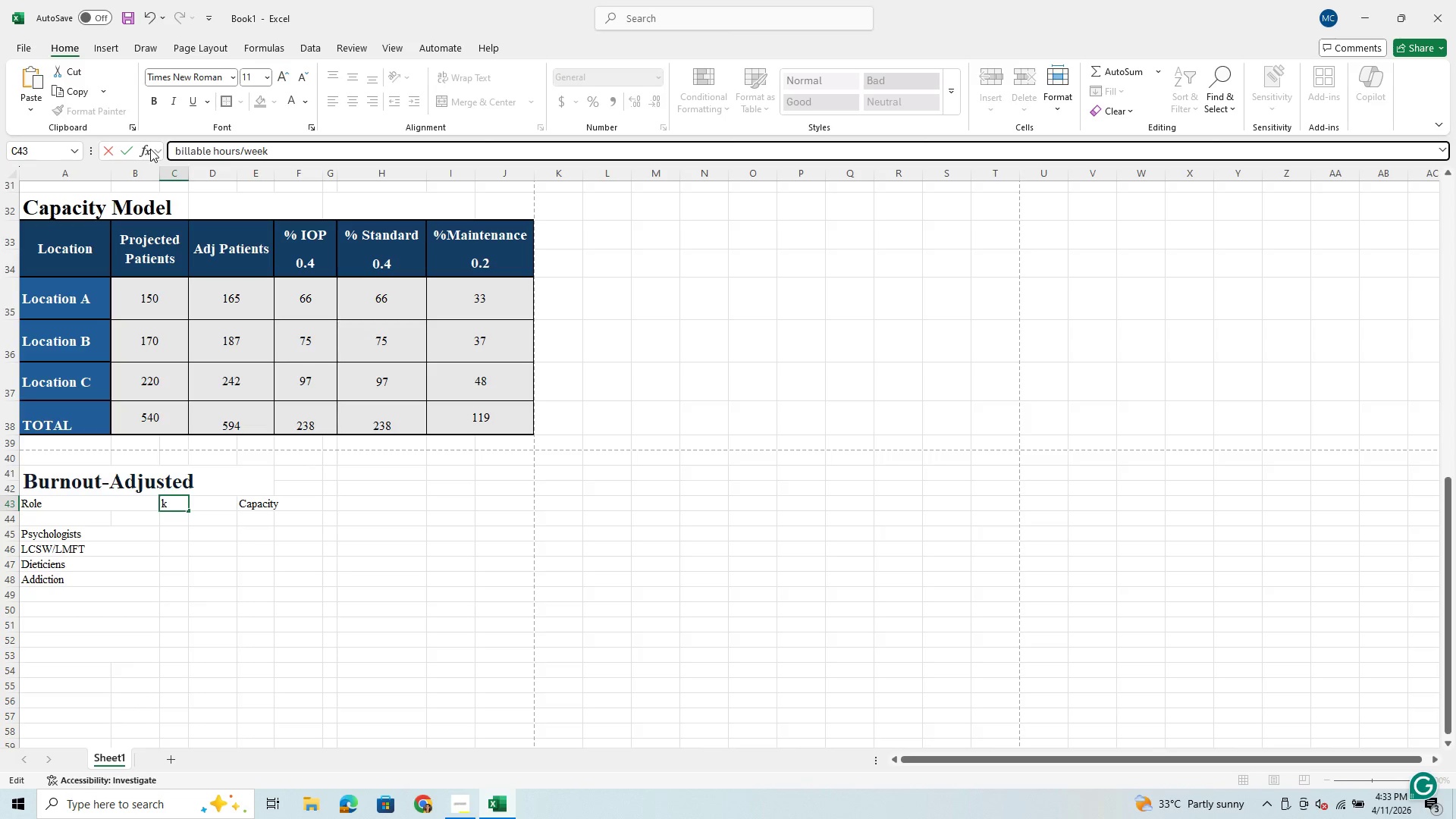 
key(Enter)
 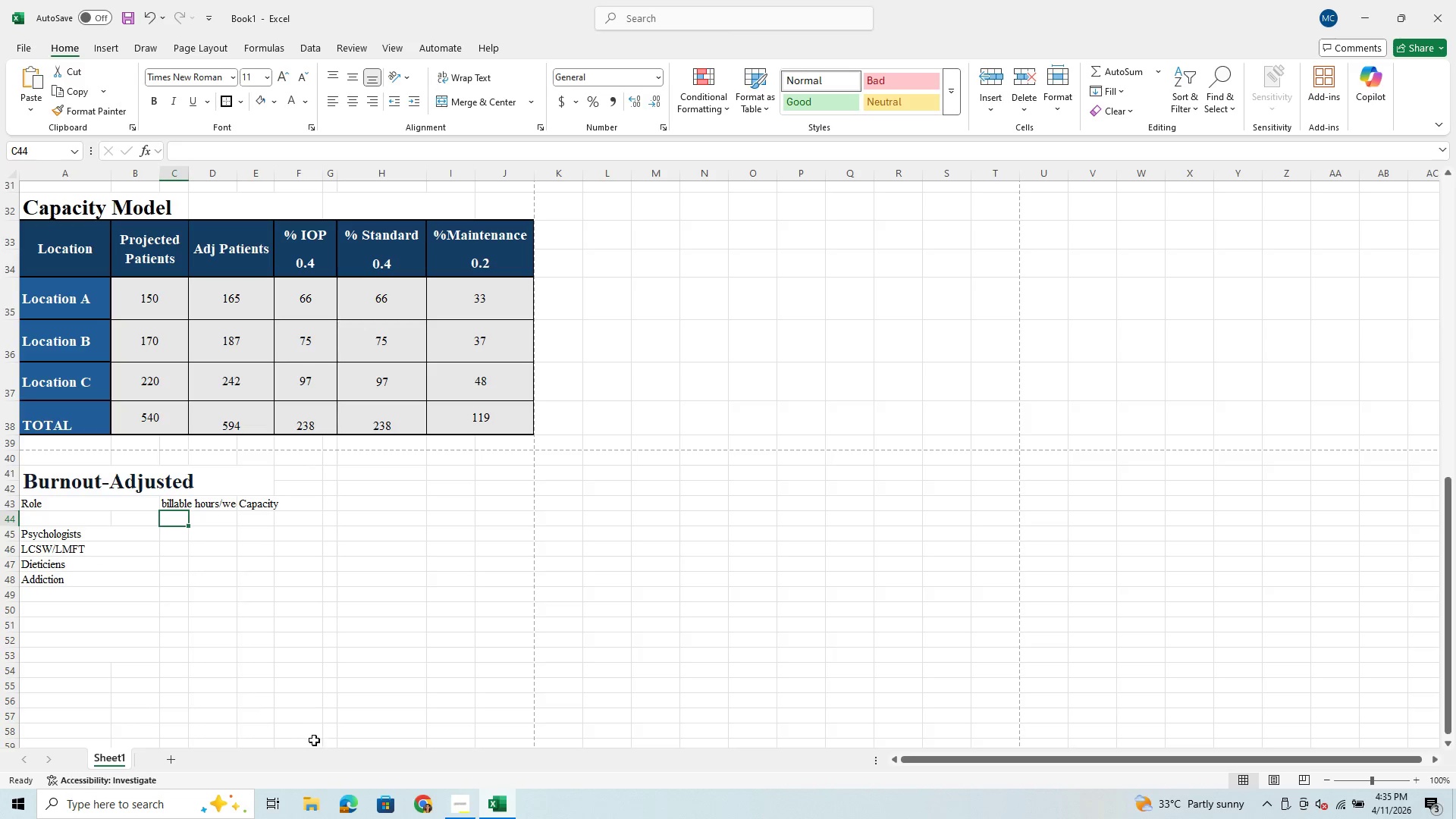 
wait(69.28)
 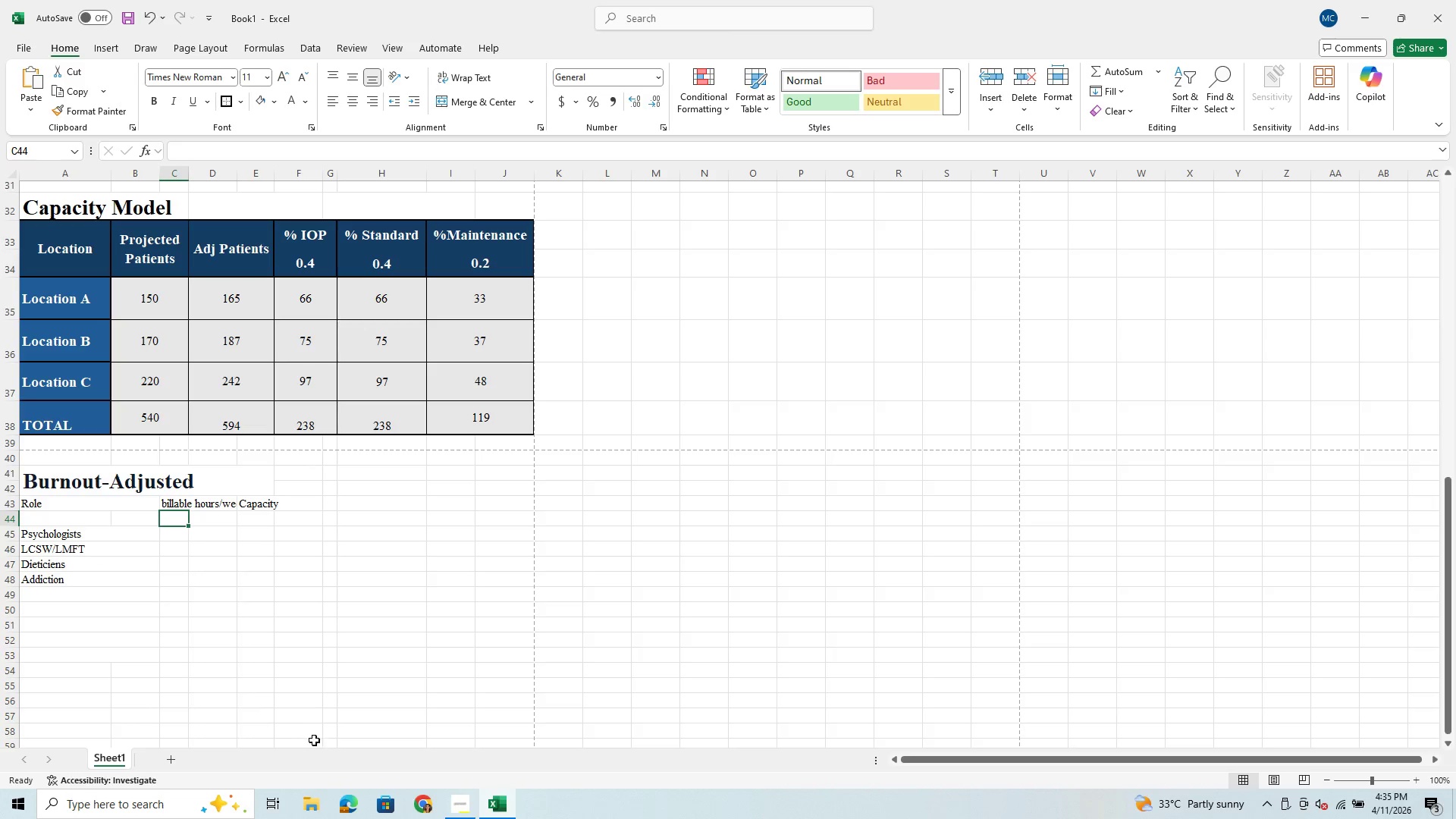 
left_click([174, 536])
 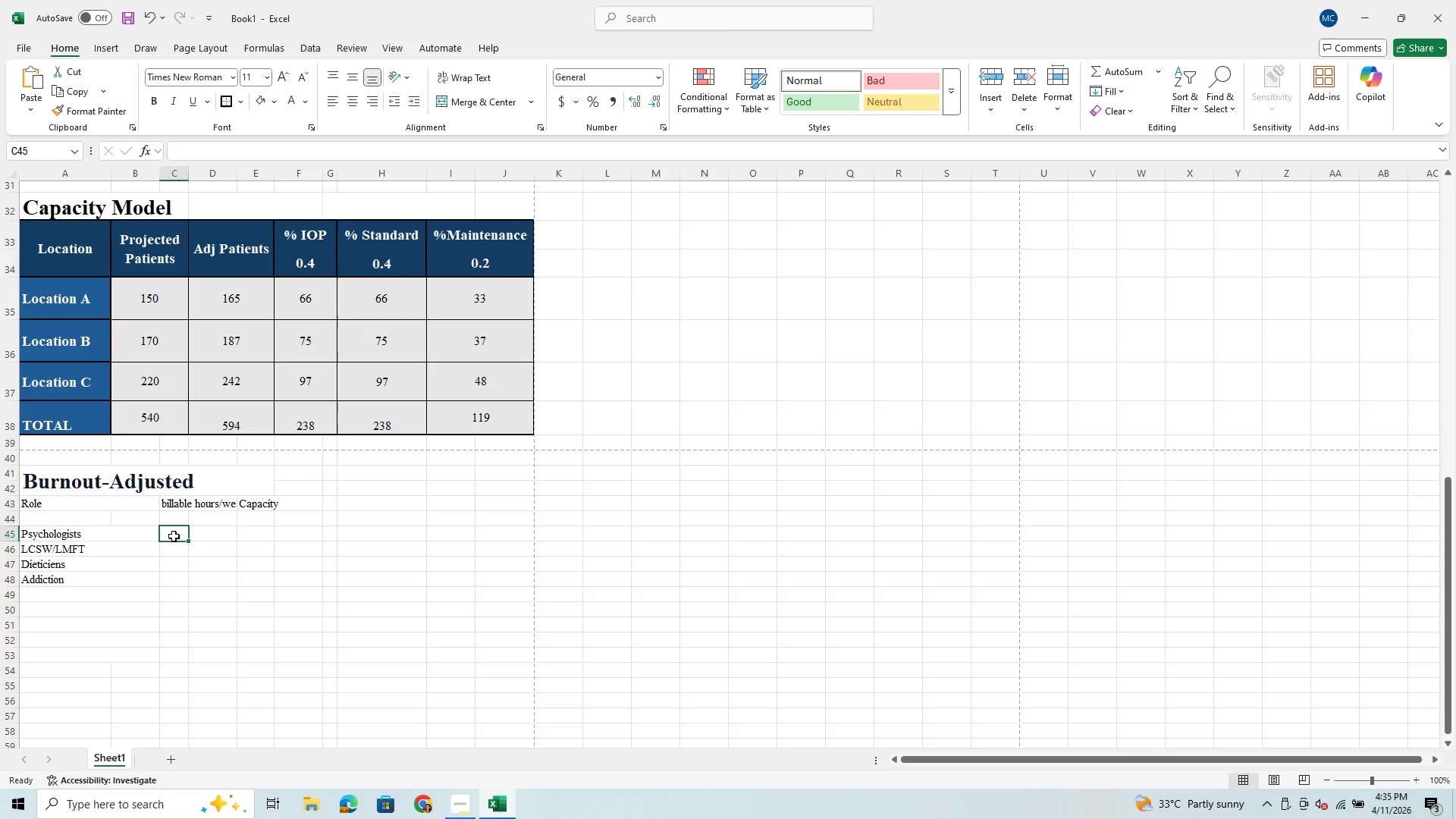 
type(22)
 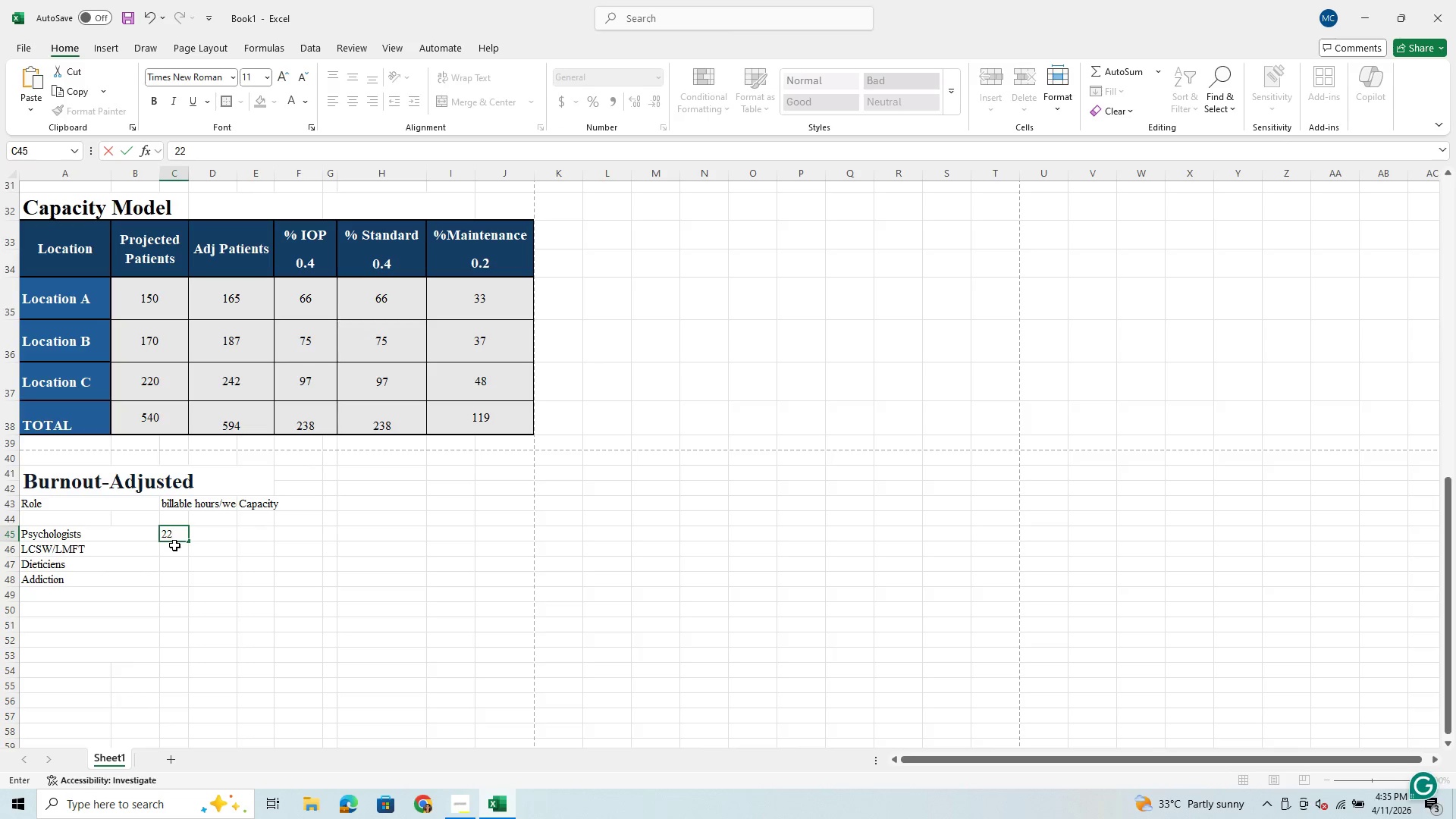 
left_click_drag(start_coordinate=[179, 554], to_coordinate=[181, 563])
 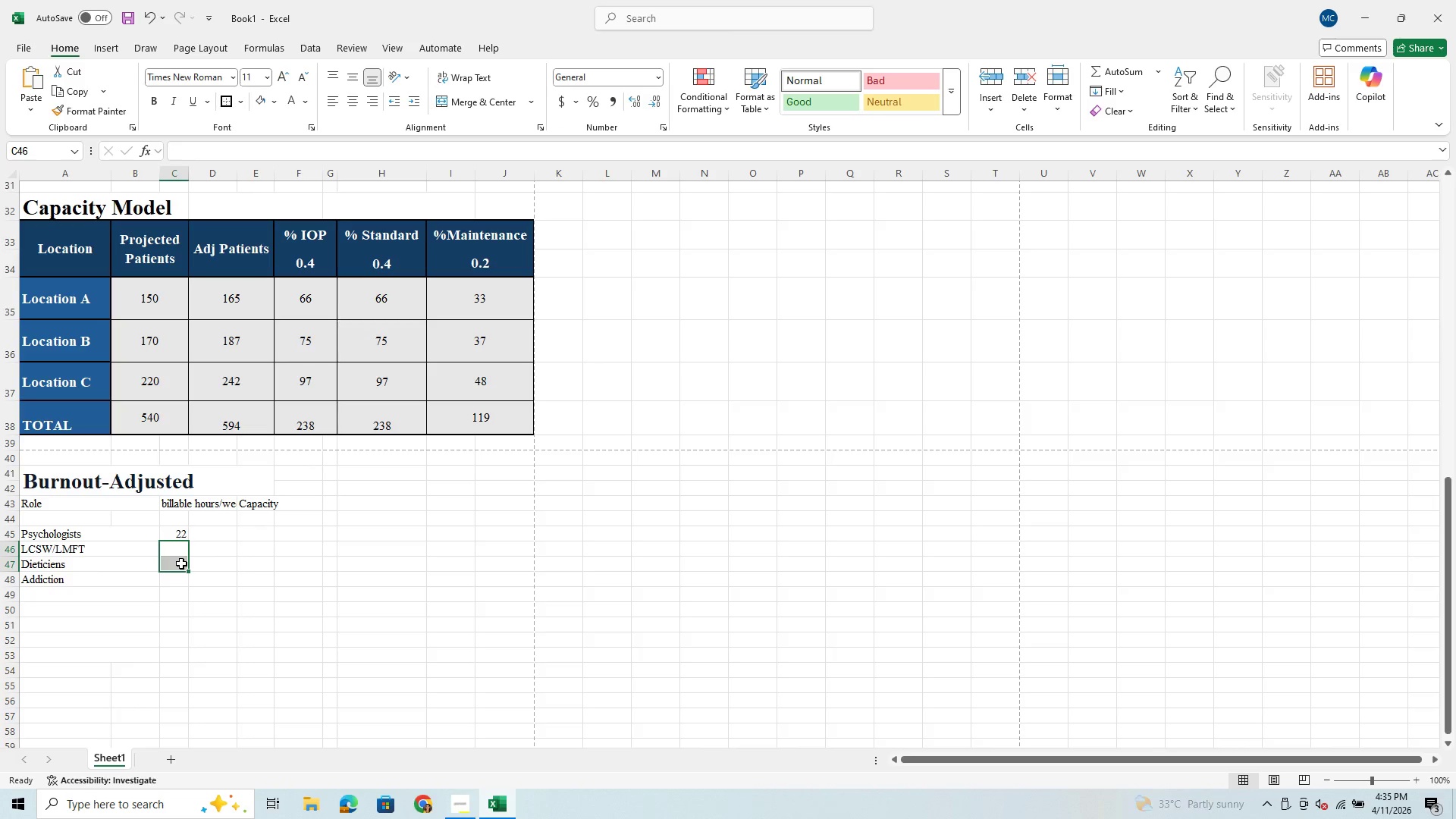 
type(25)
 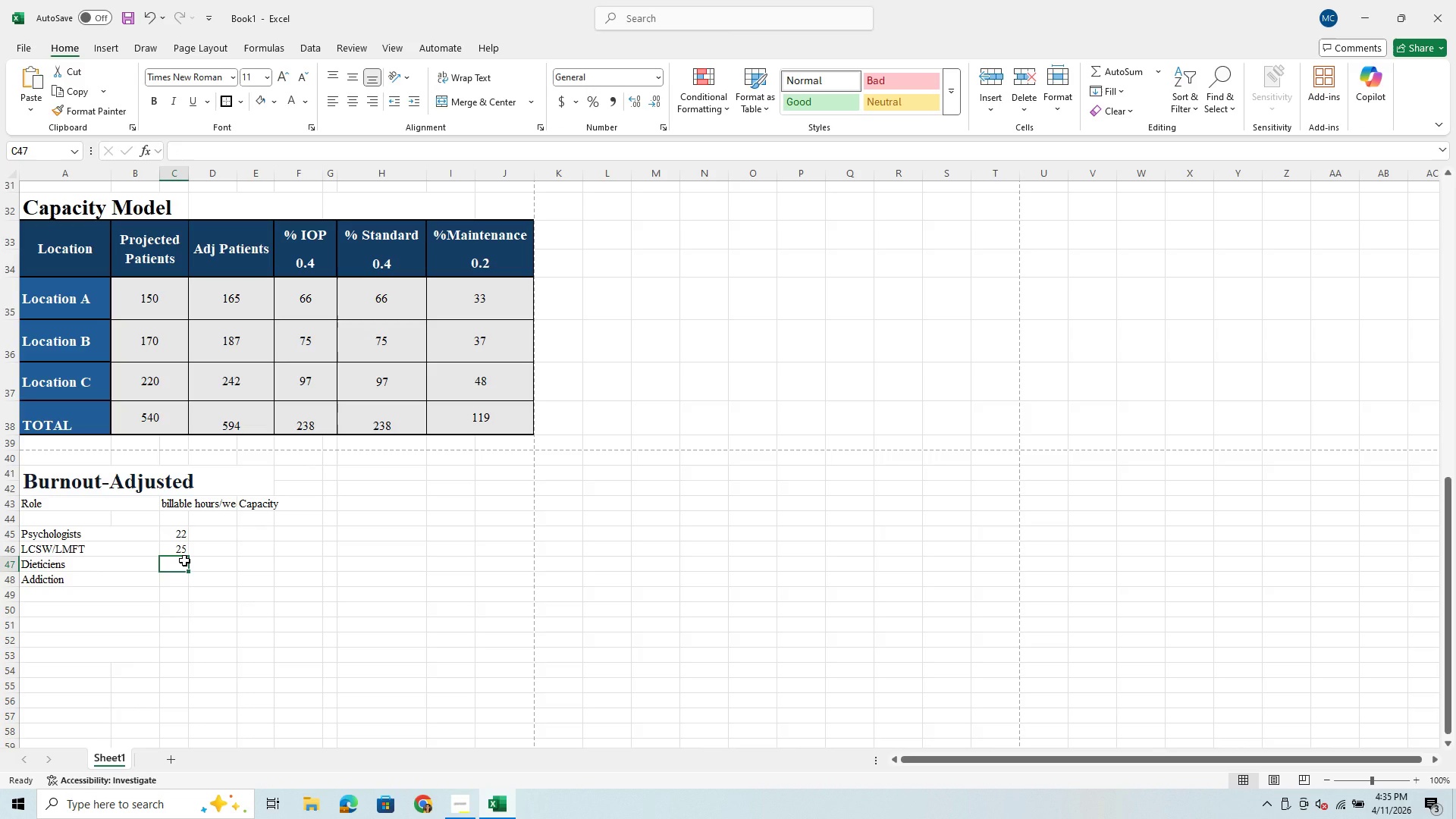 
type(24)
 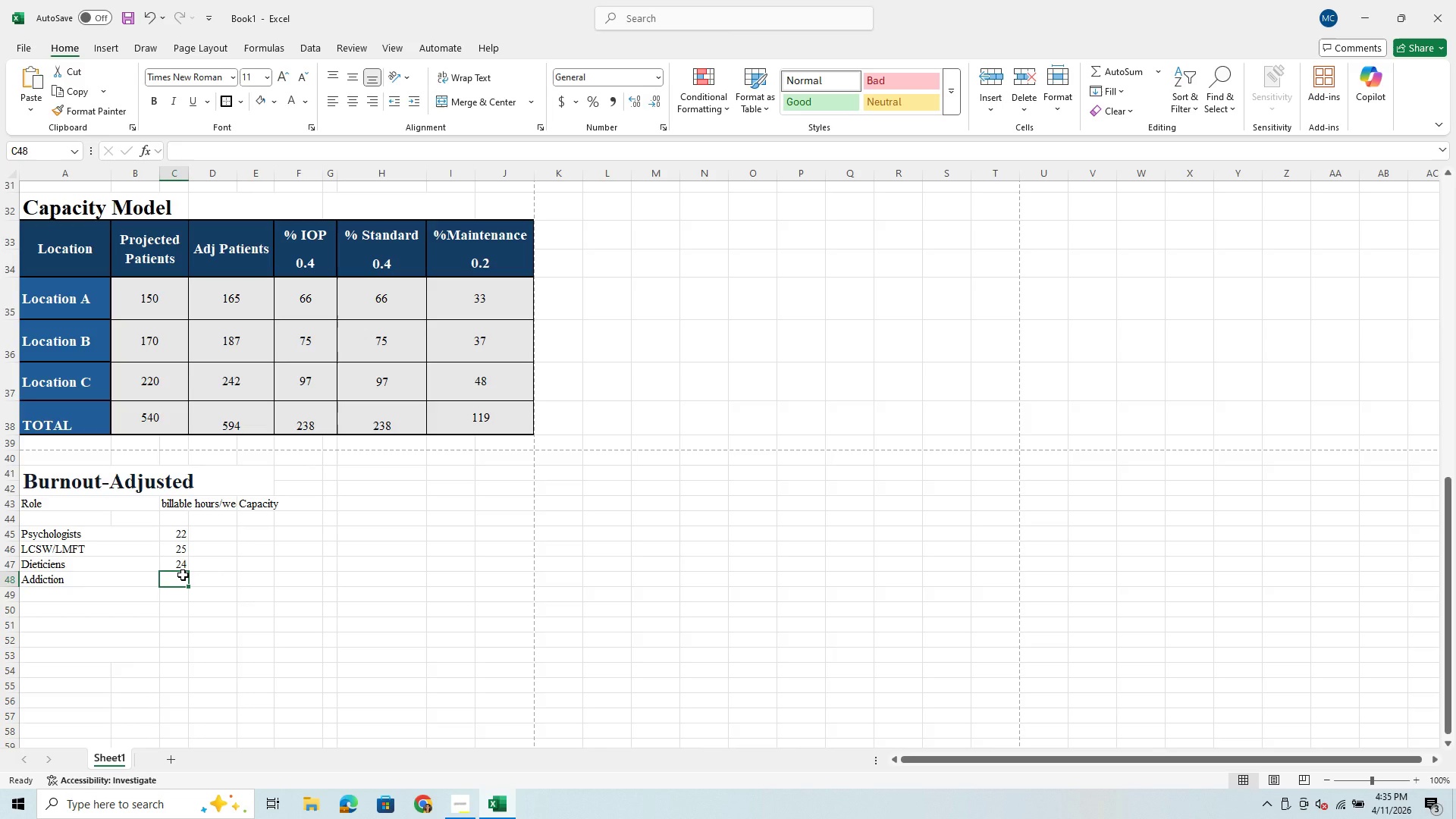 
type(30)
 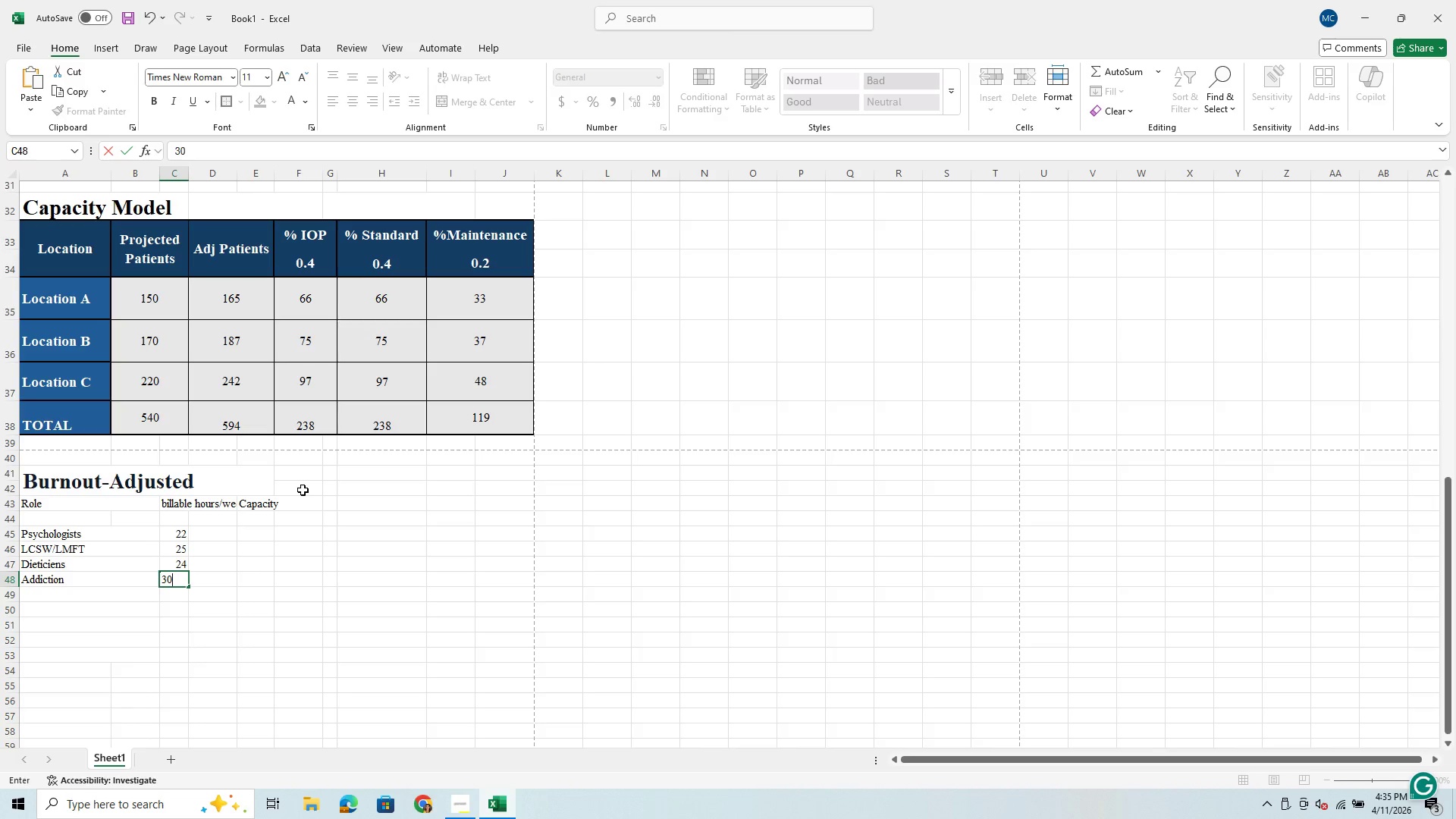 
wait(32.91)
 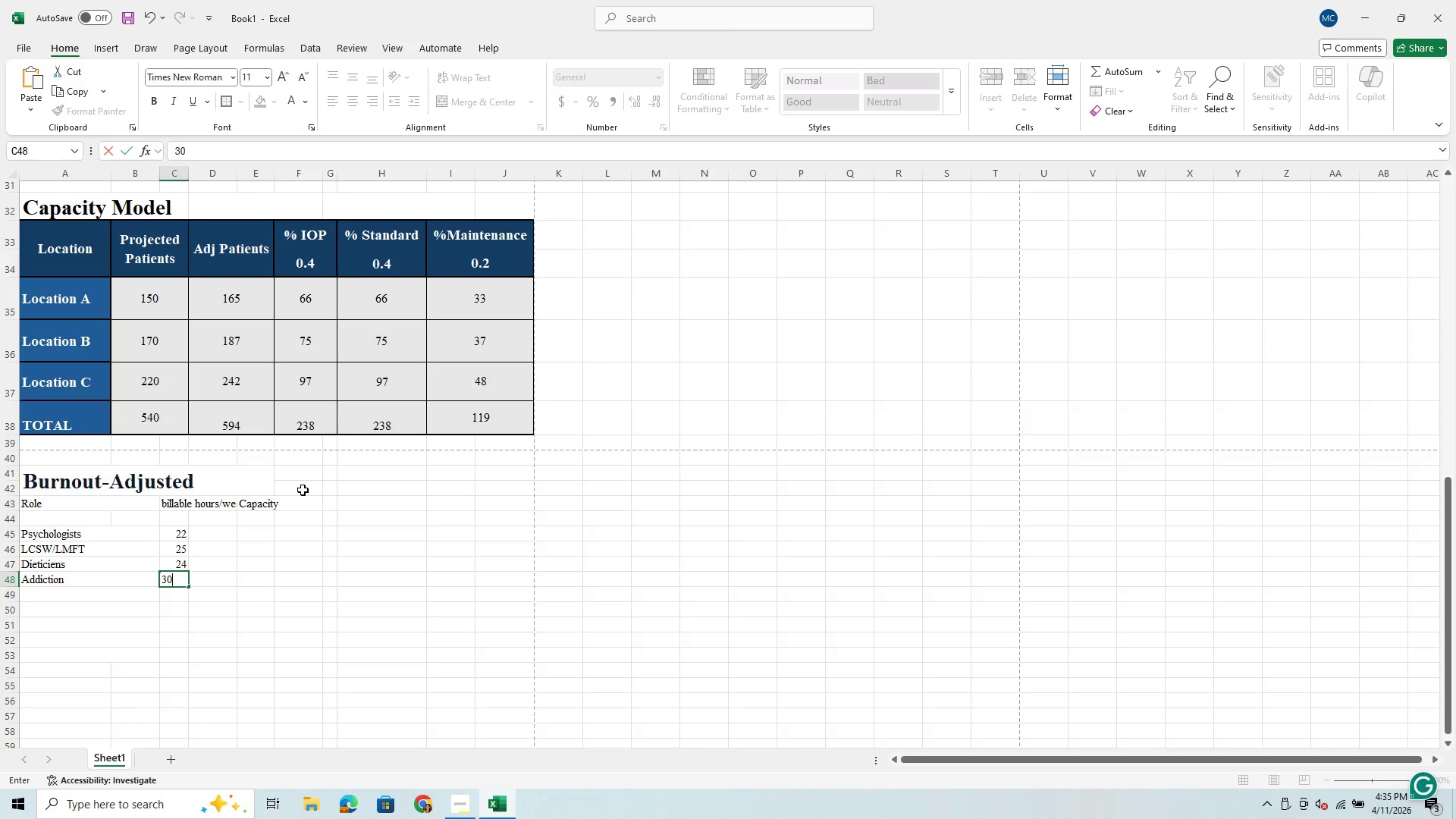 
left_click_drag(start_coordinate=[36, 505], to_coordinate=[223, 661])
 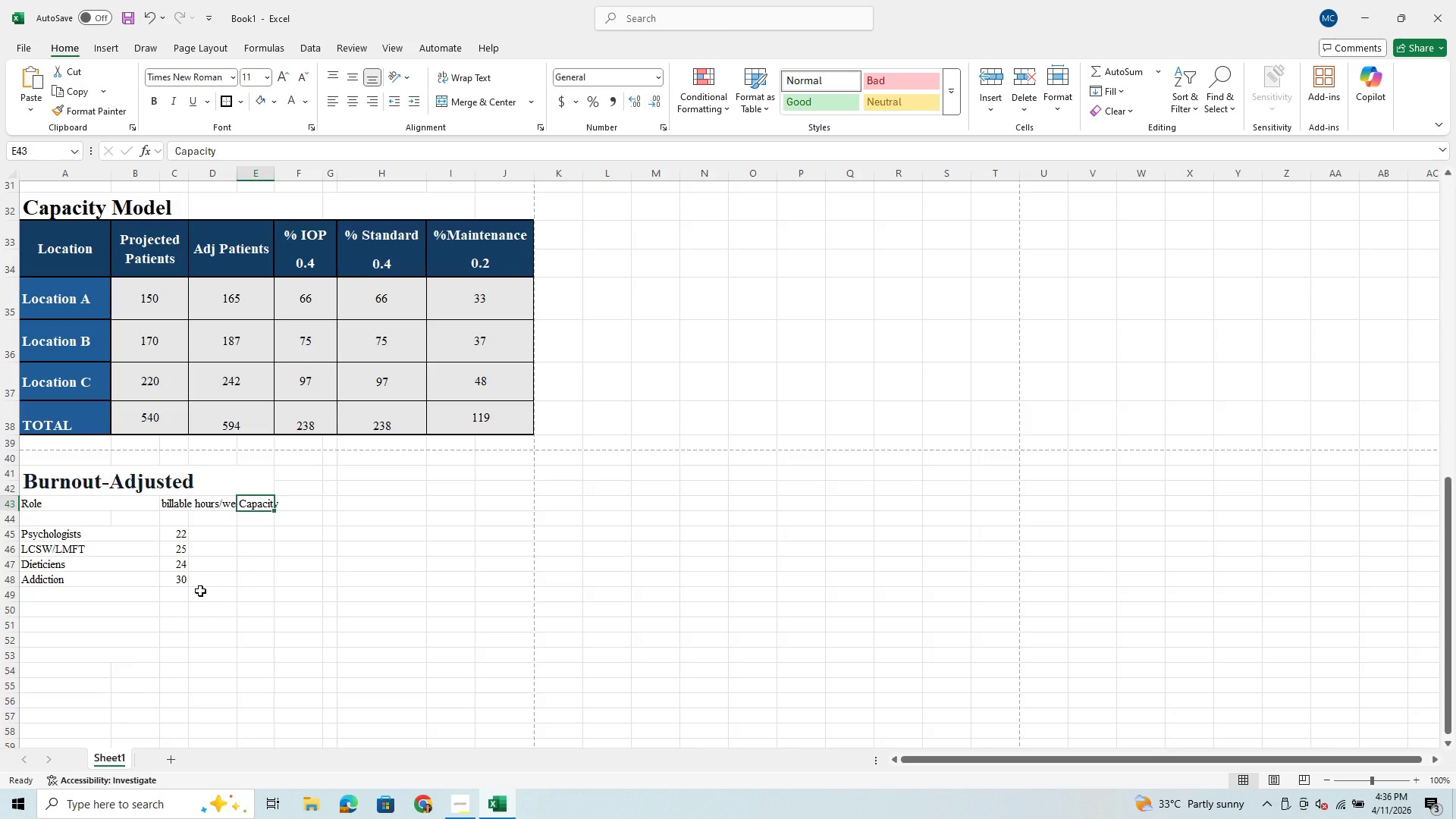 
wait(29.95)
 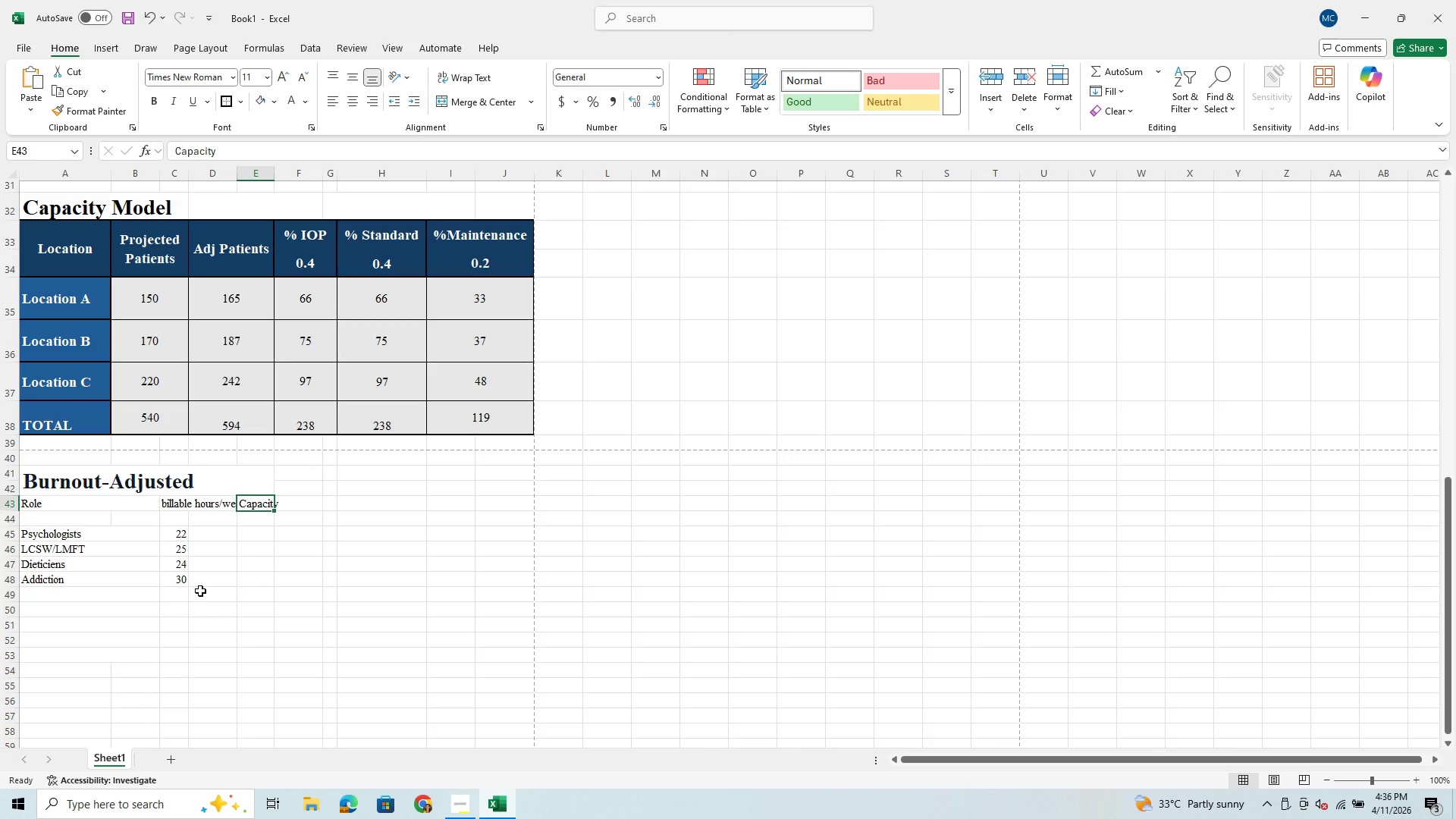 
left_click([172, 757])
 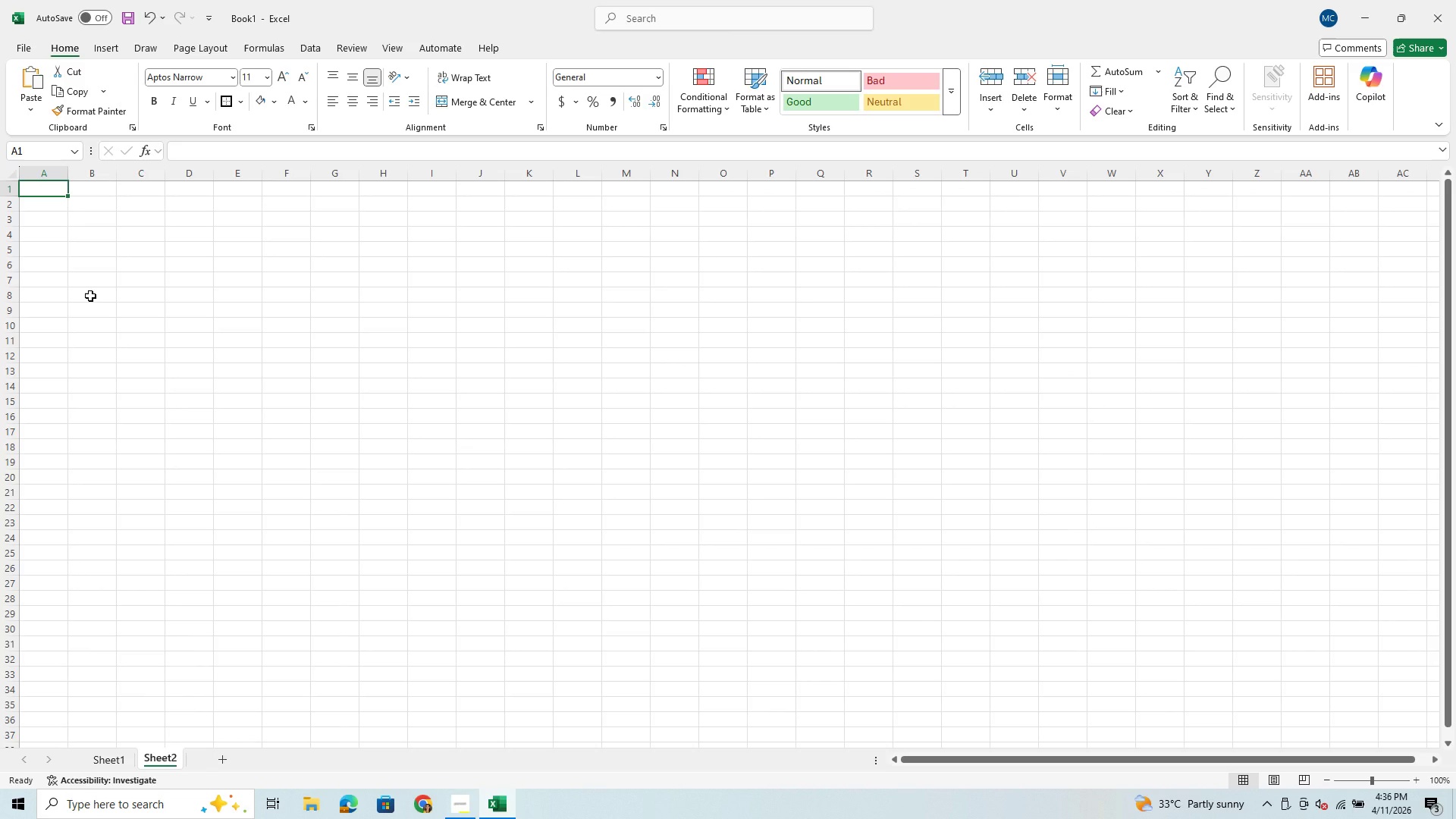 
wait(8.31)
 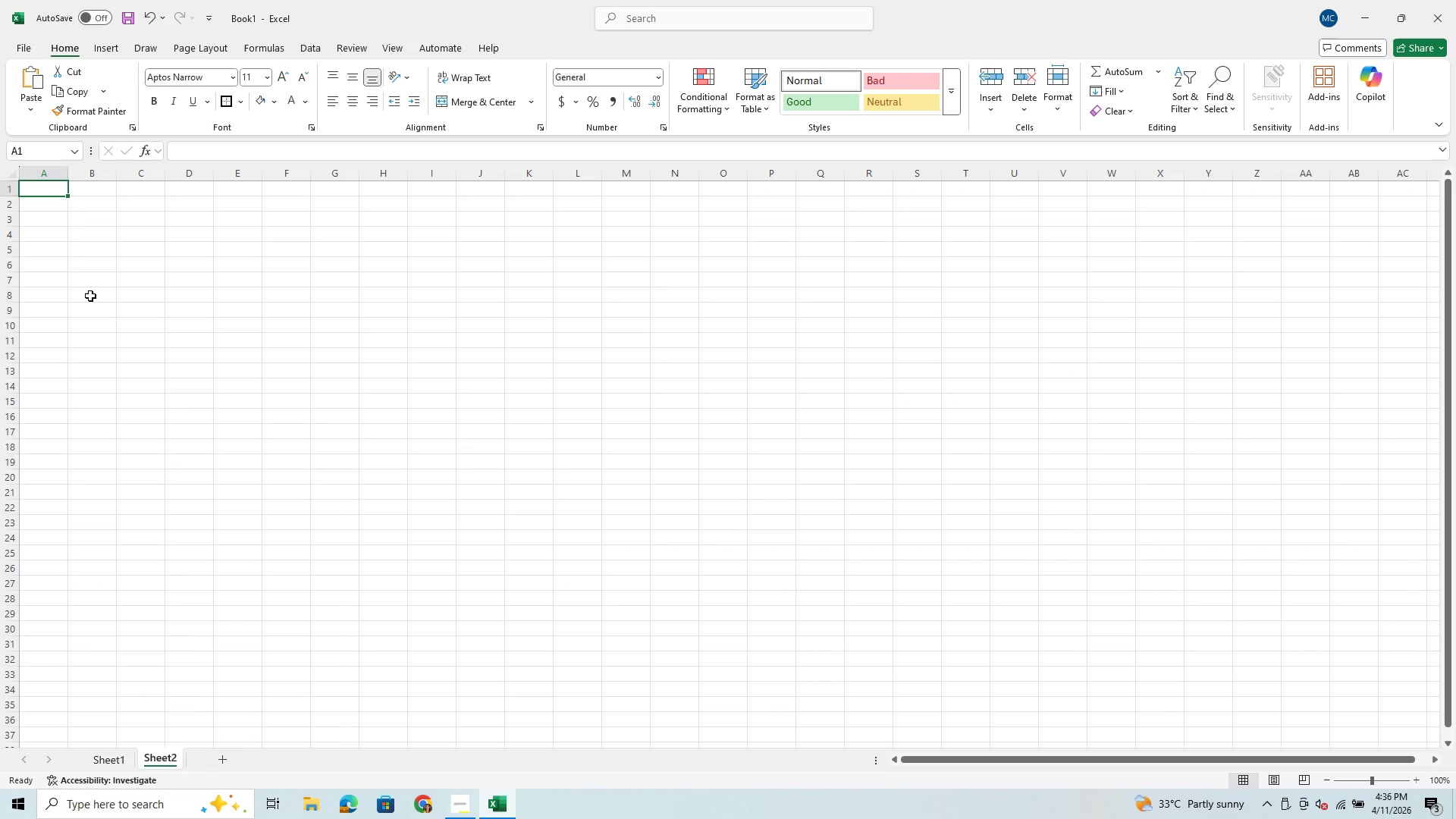 
left_click([107, 760])
 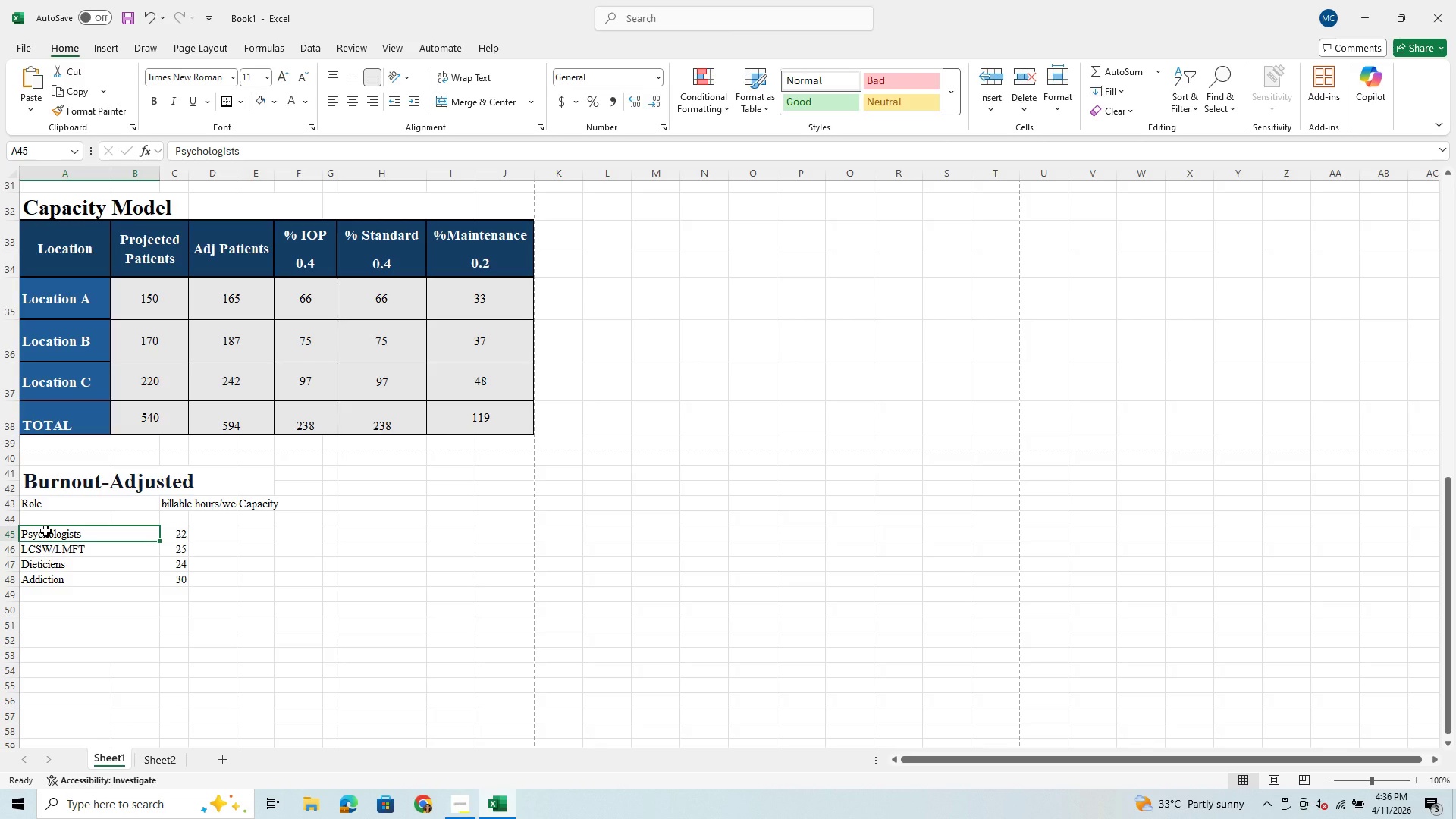 
left_click([46, 531])
 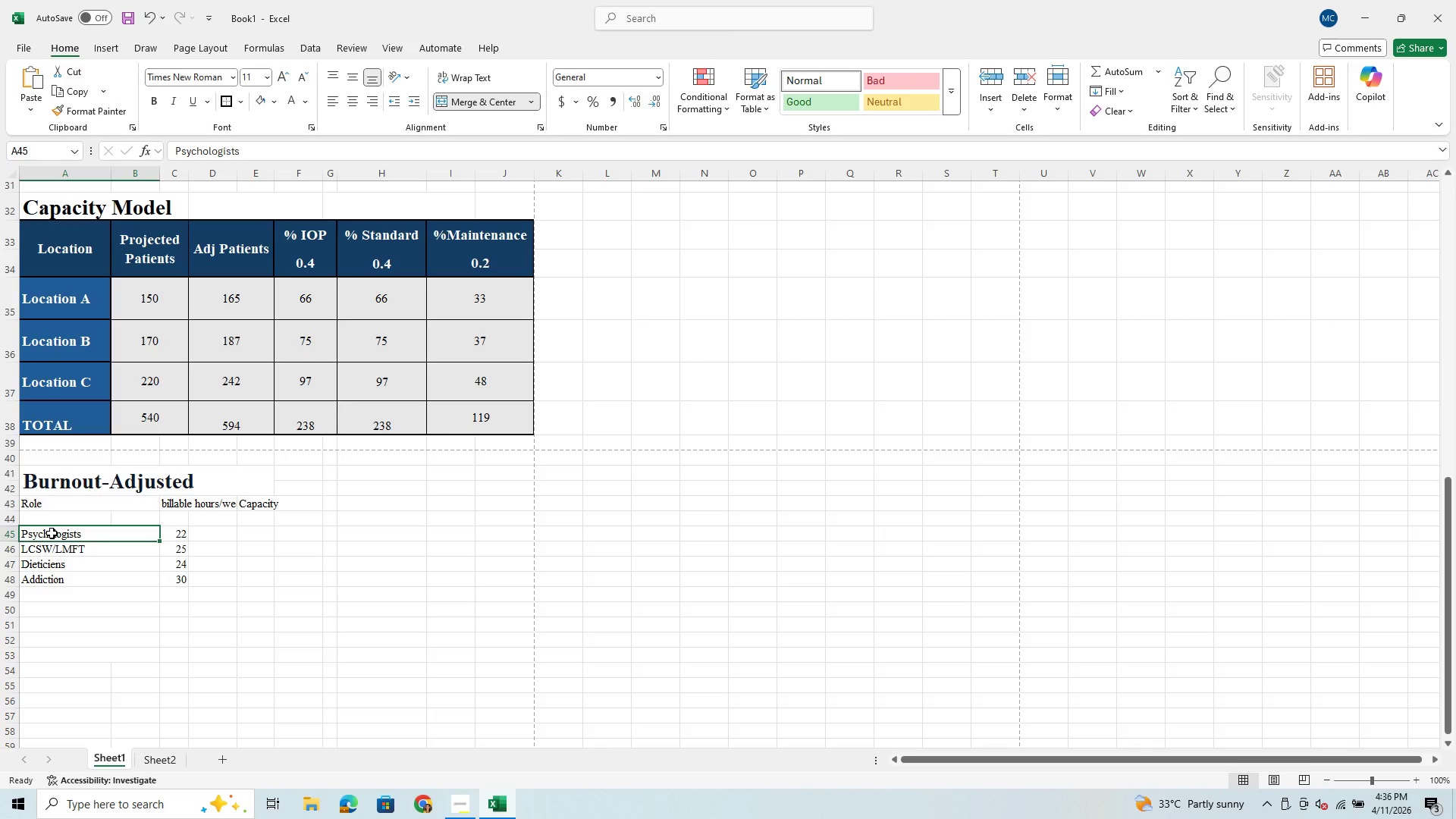 
left_click_drag(start_coordinate=[52, 532], to_coordinate=[46, 581])
 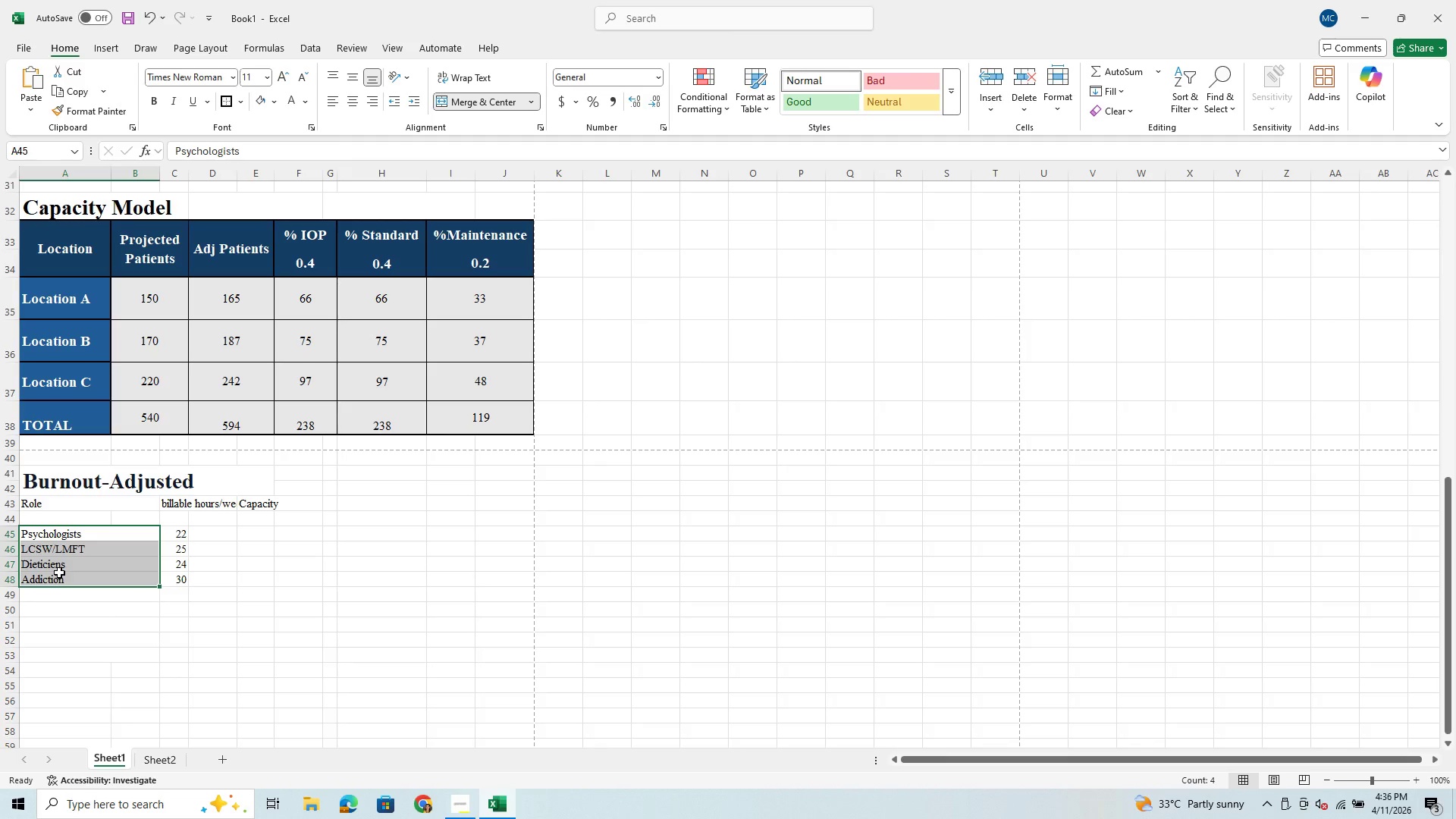 
key(Control+C)
 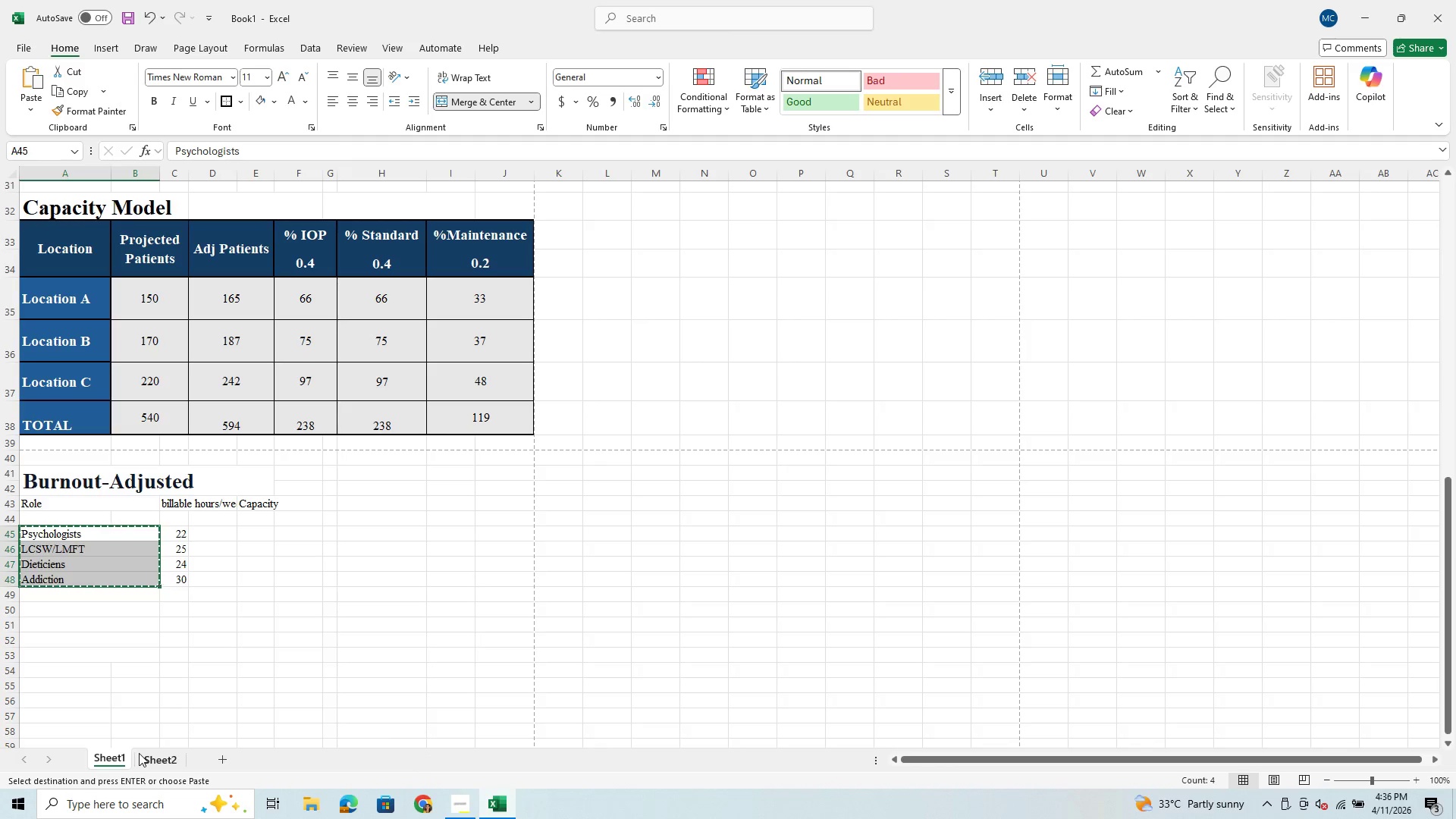 
left_click([156, 760])
 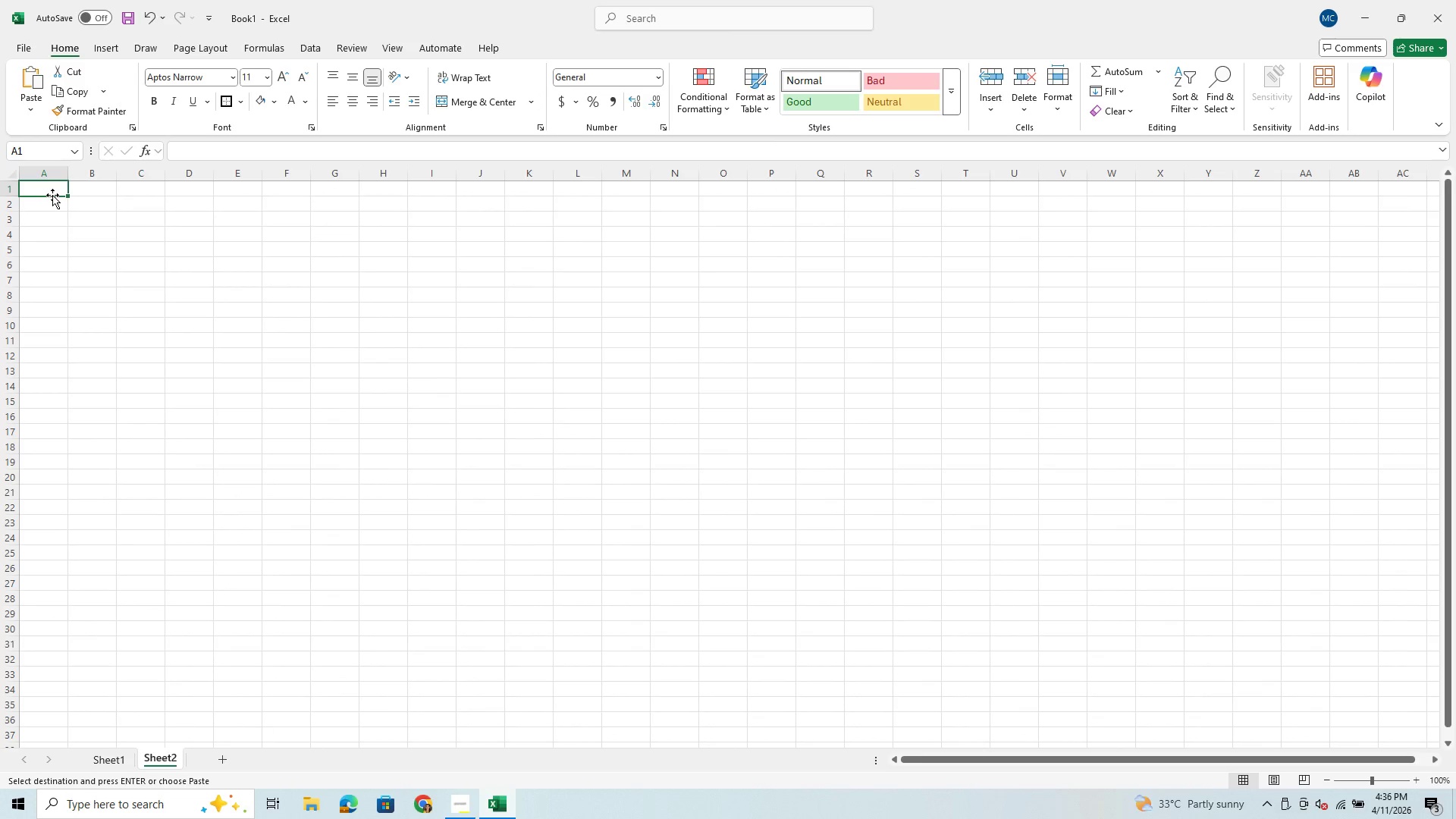 
key(Control+V)
 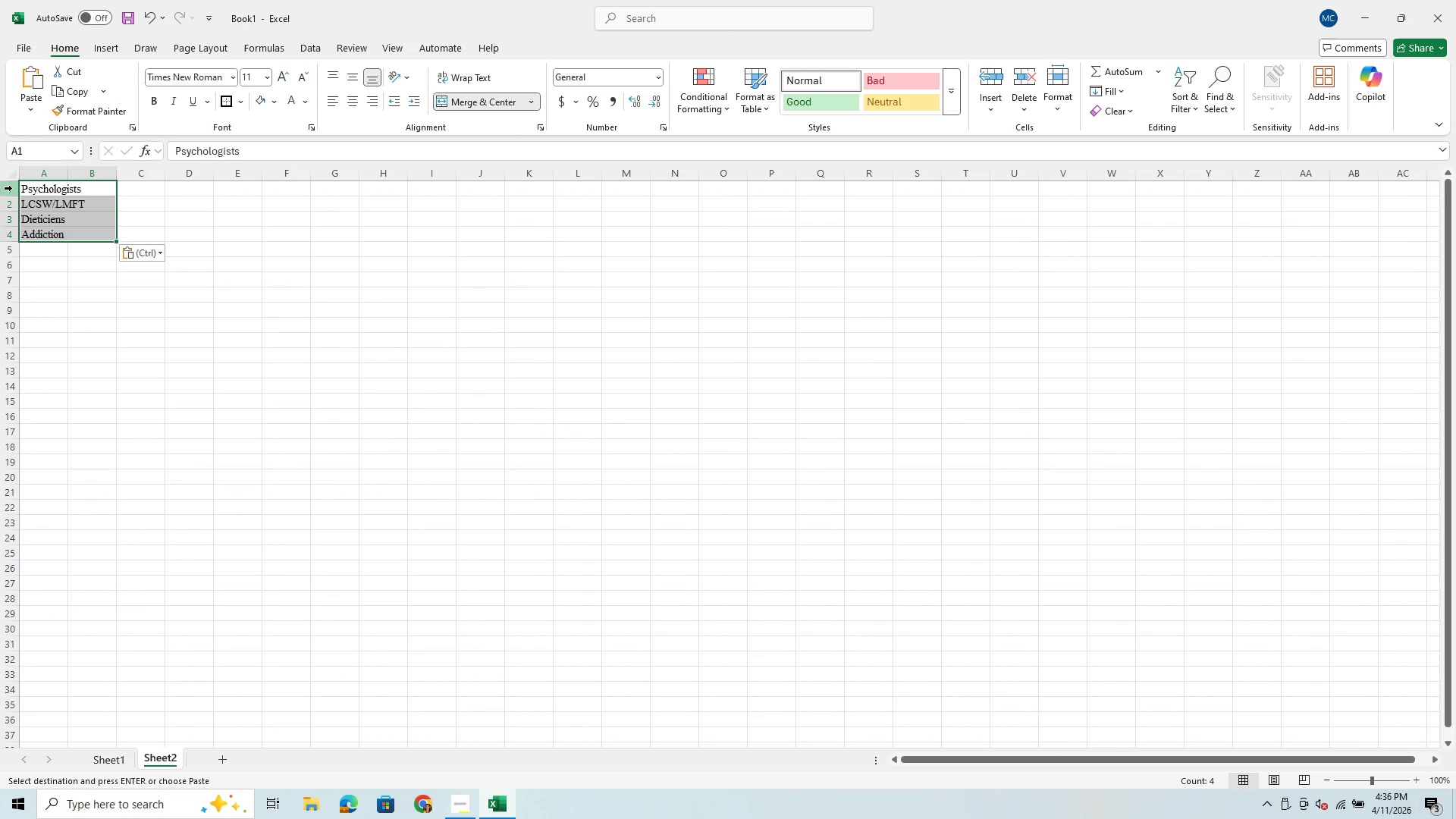 
right_click([12, 188])
 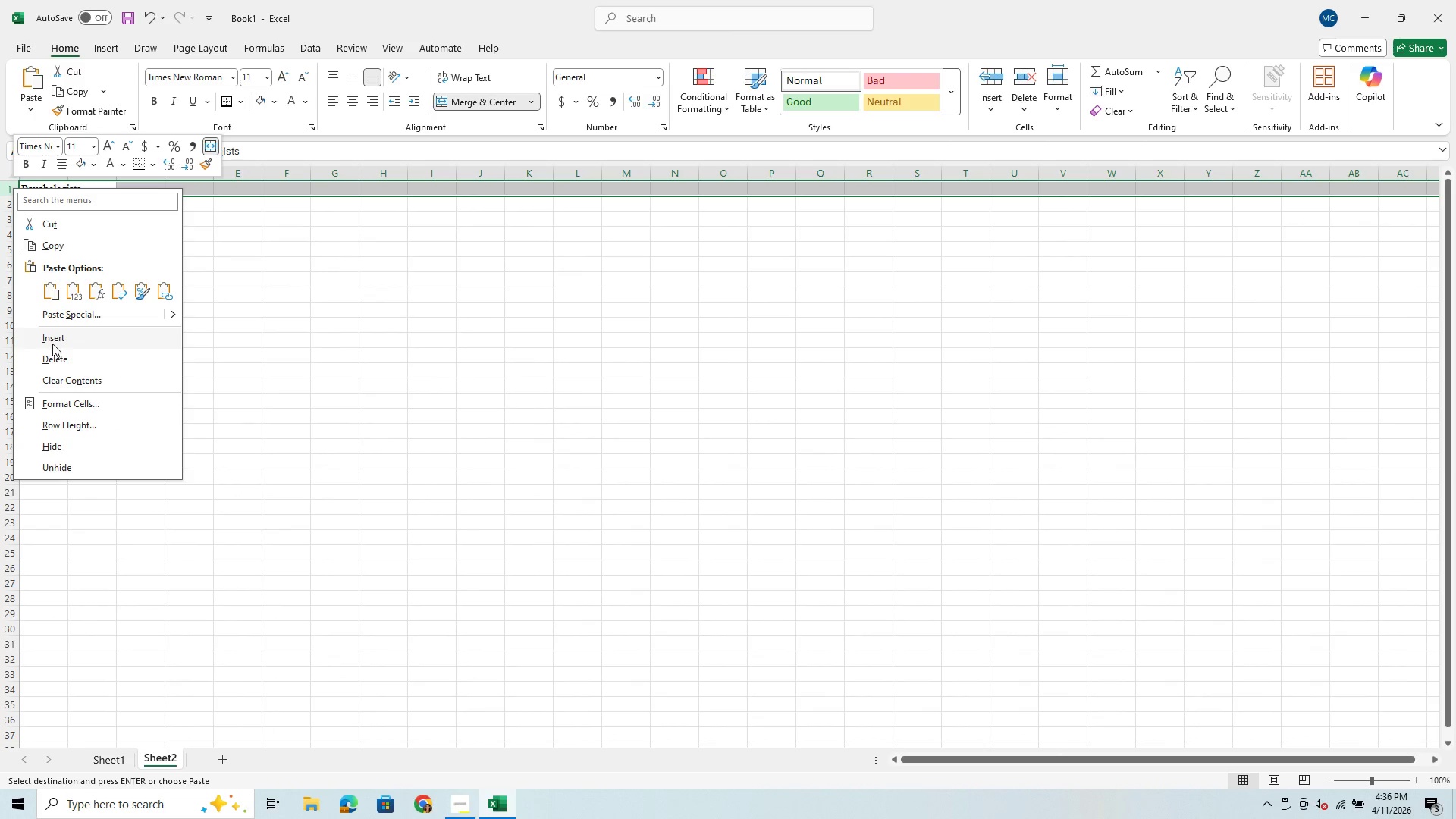 
left_click([52, 339])
 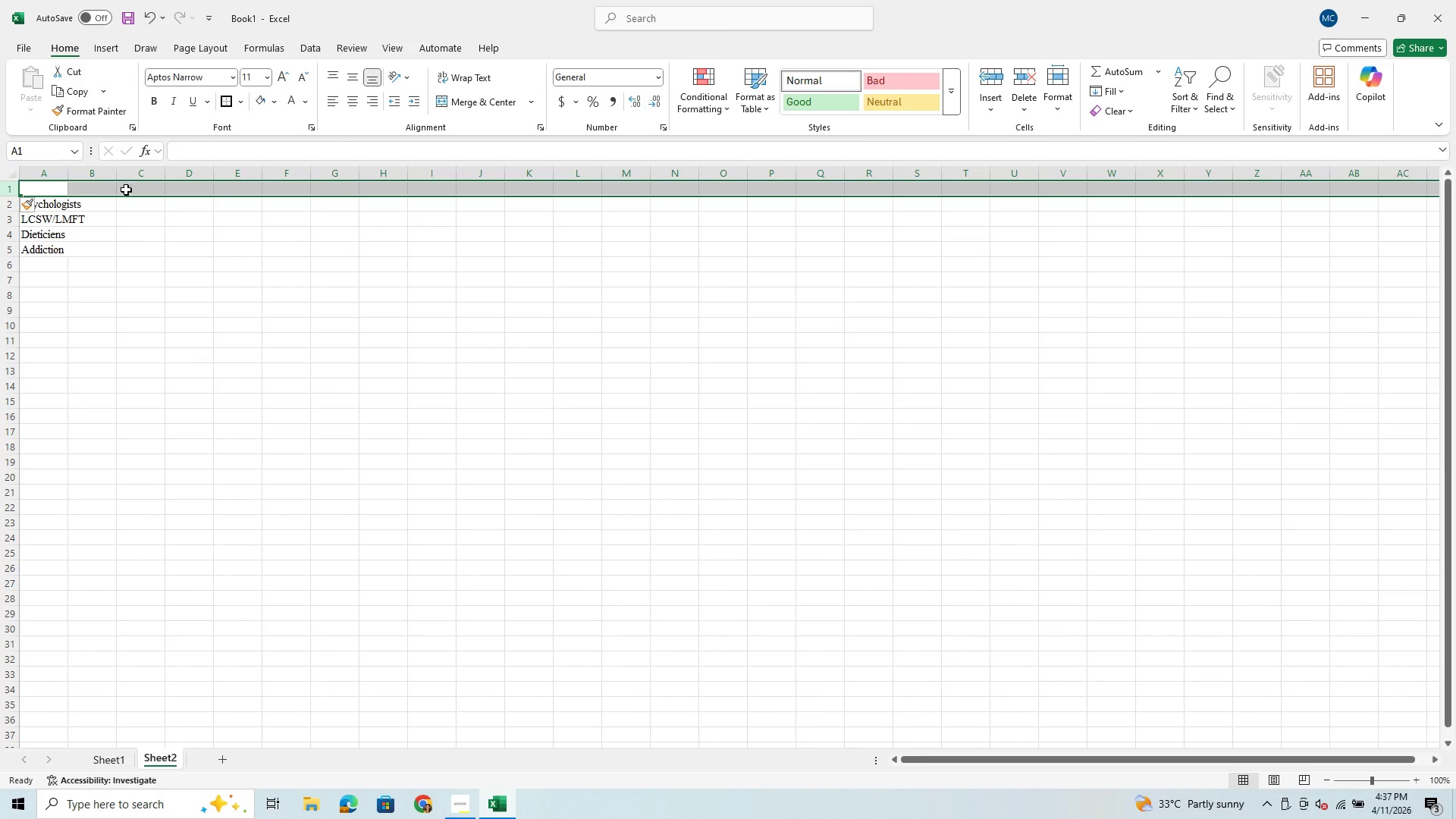 
wait(5.36)
 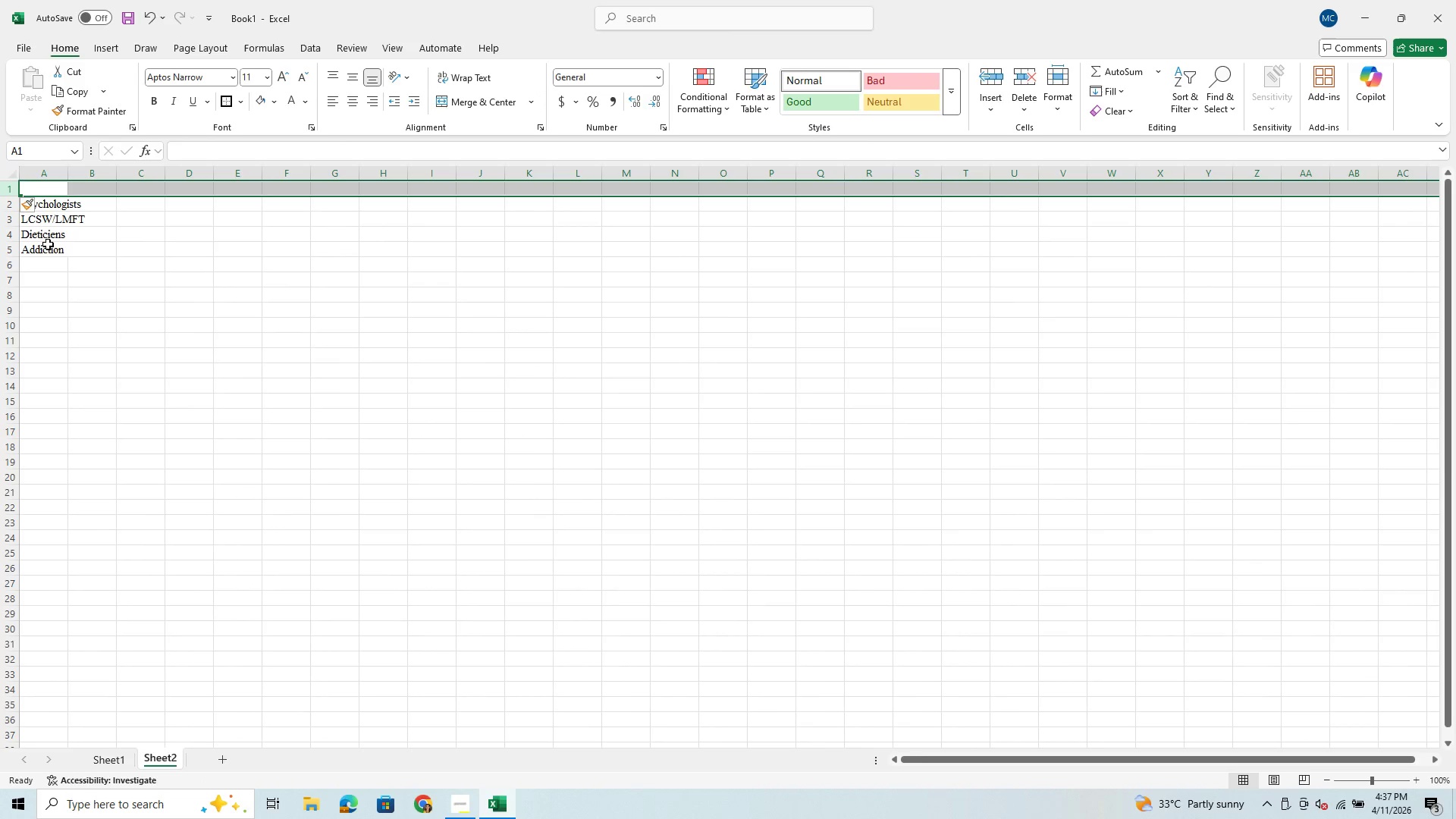 
left_click_drag(start_coordinate=[69, 173], to_coordinate=[112, 172])
 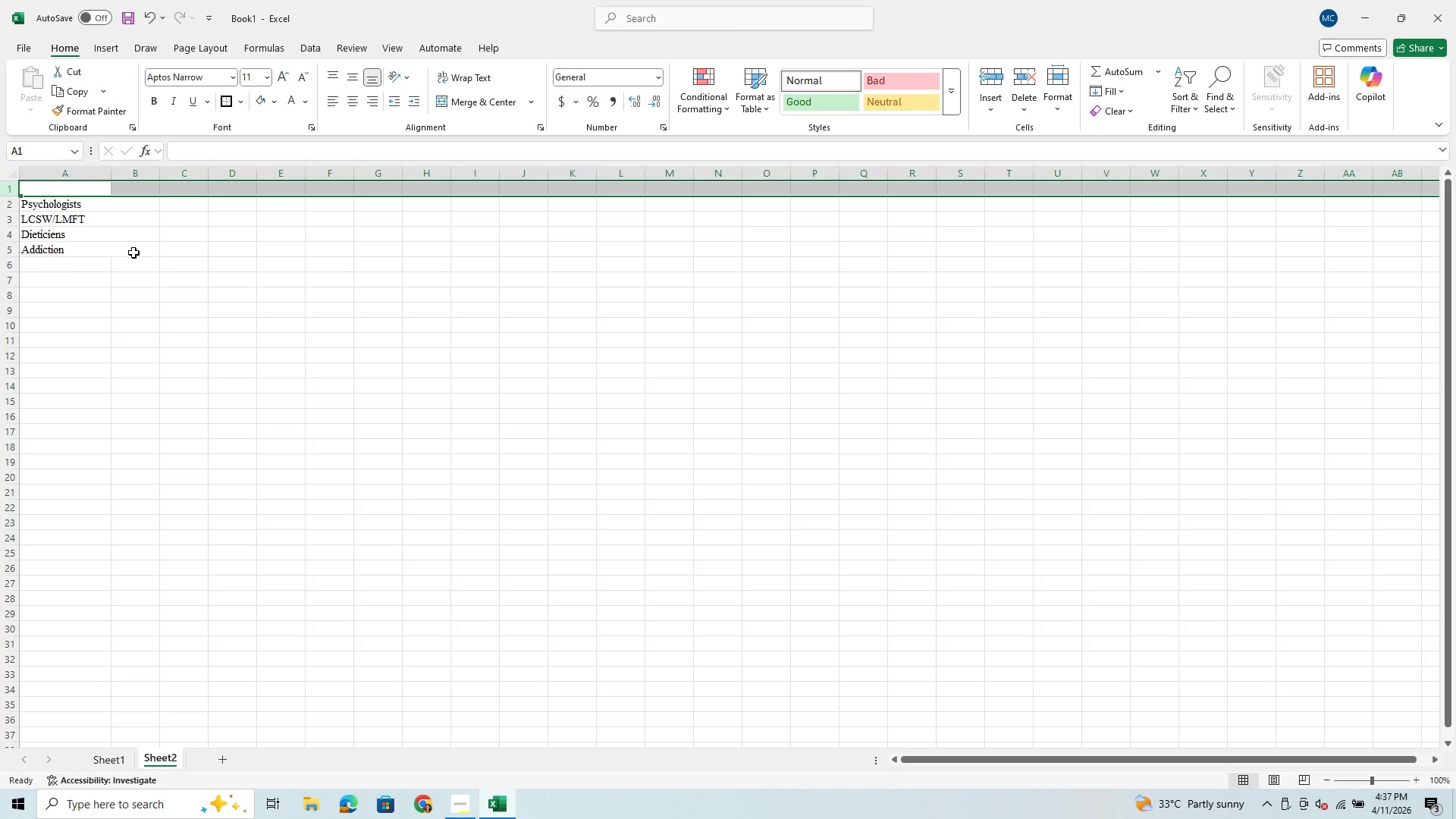 
left_click([174, 203])
 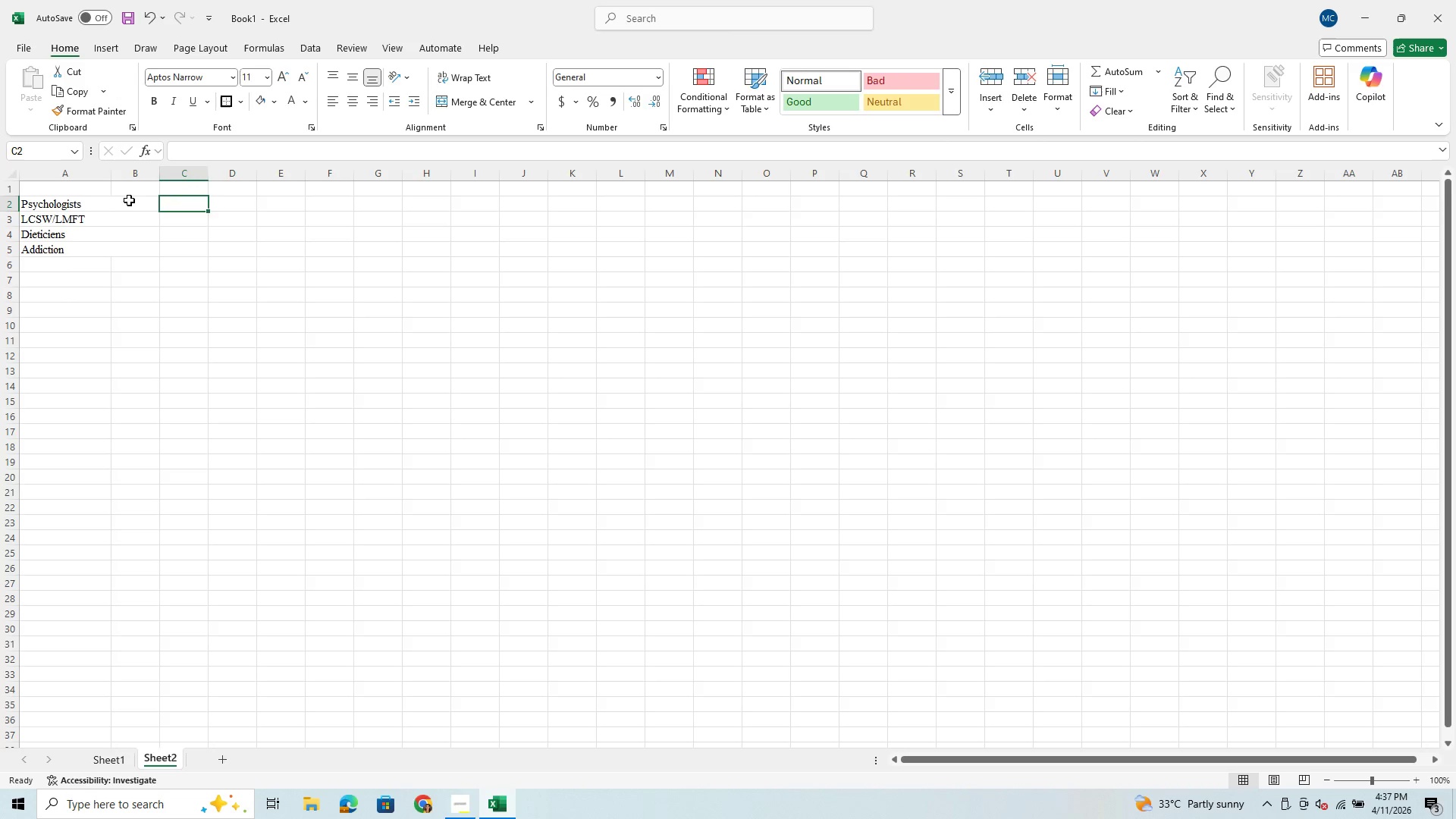 
left_click_drag(start_coordinate=[124, 190], to_coordinate=[125, 287])
 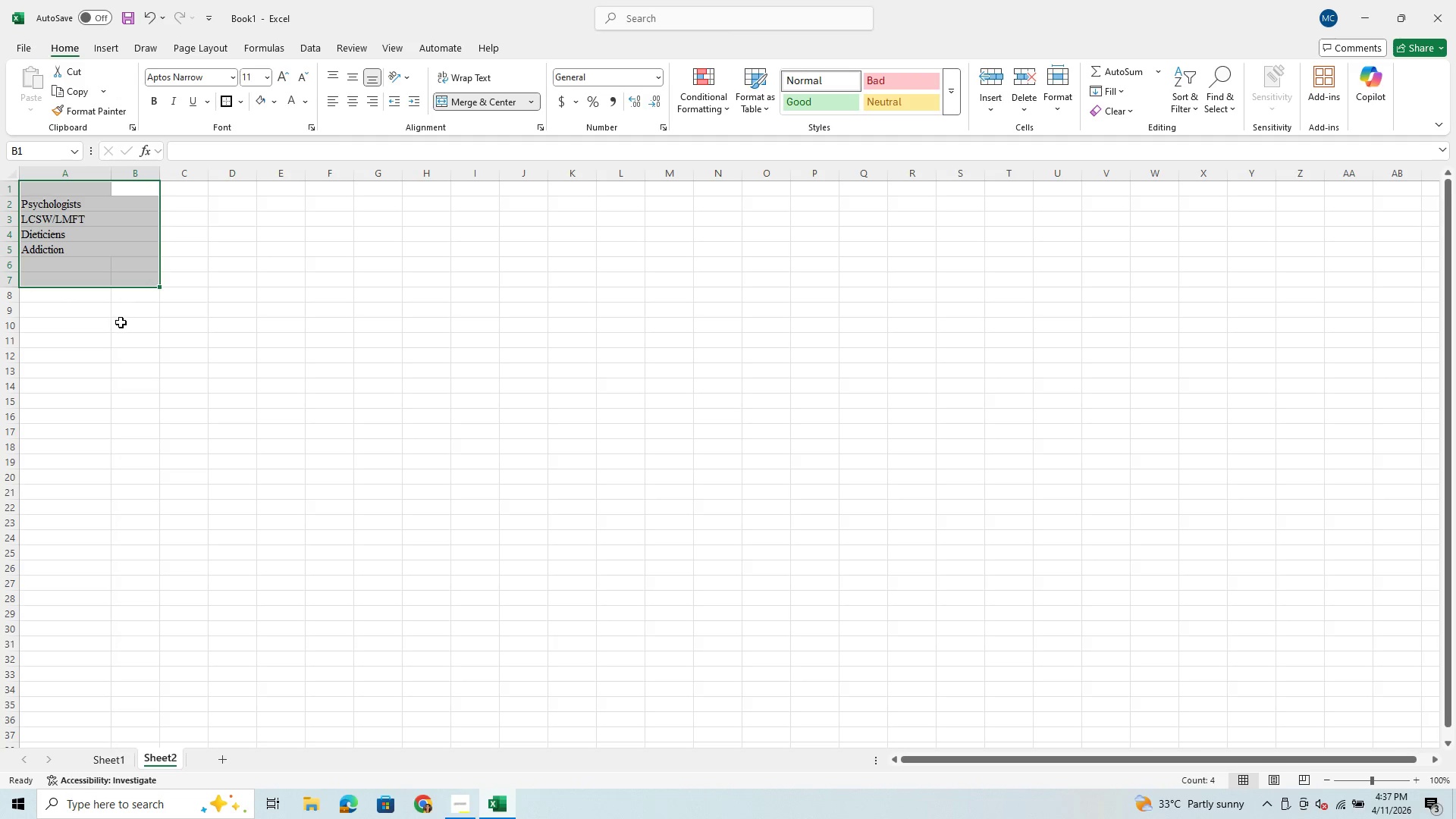 
left_click([121, 325])
 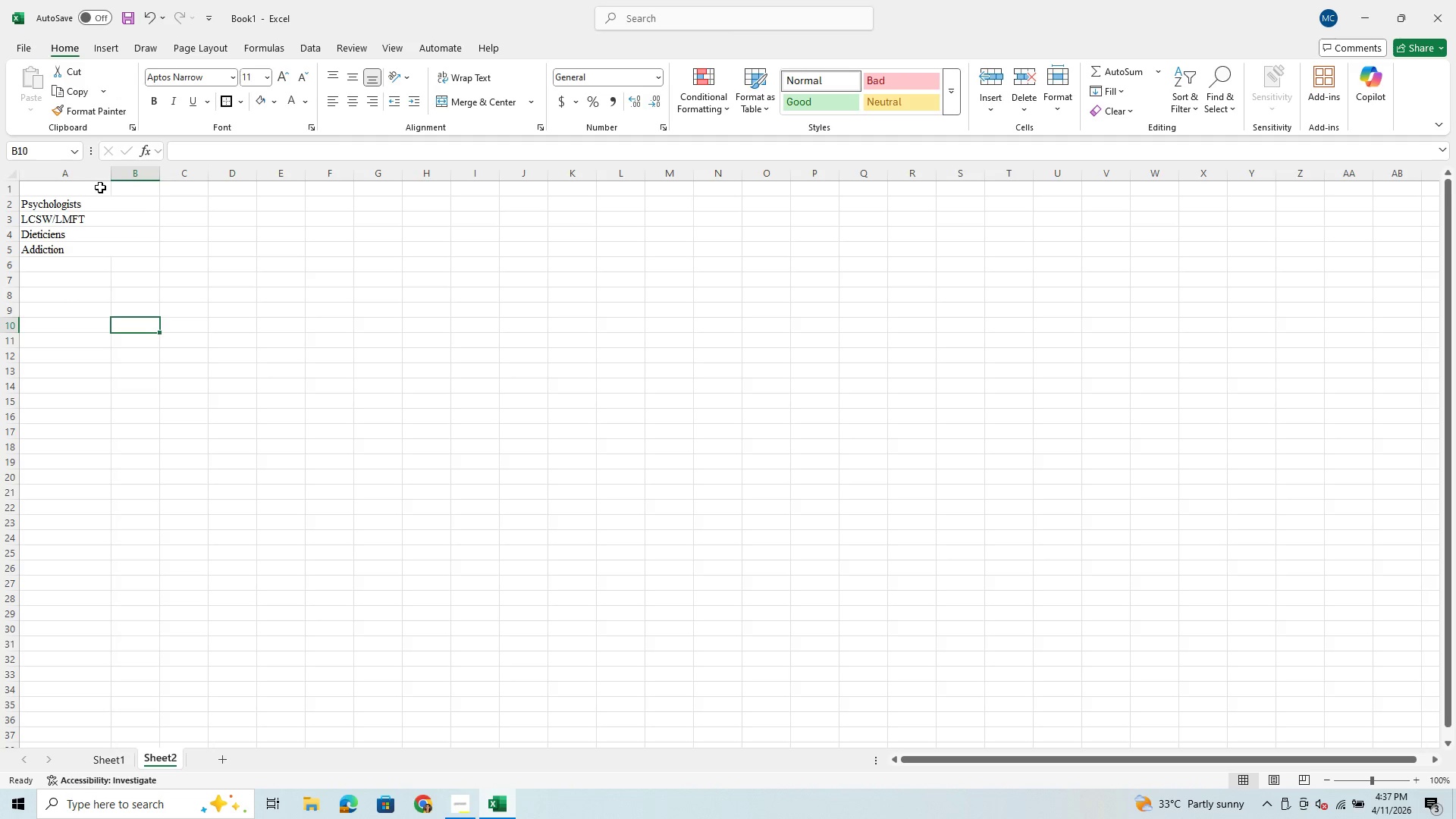 
left_click_drag(start_coordinate=[99, 193], to_coordinate=[121, 266])
 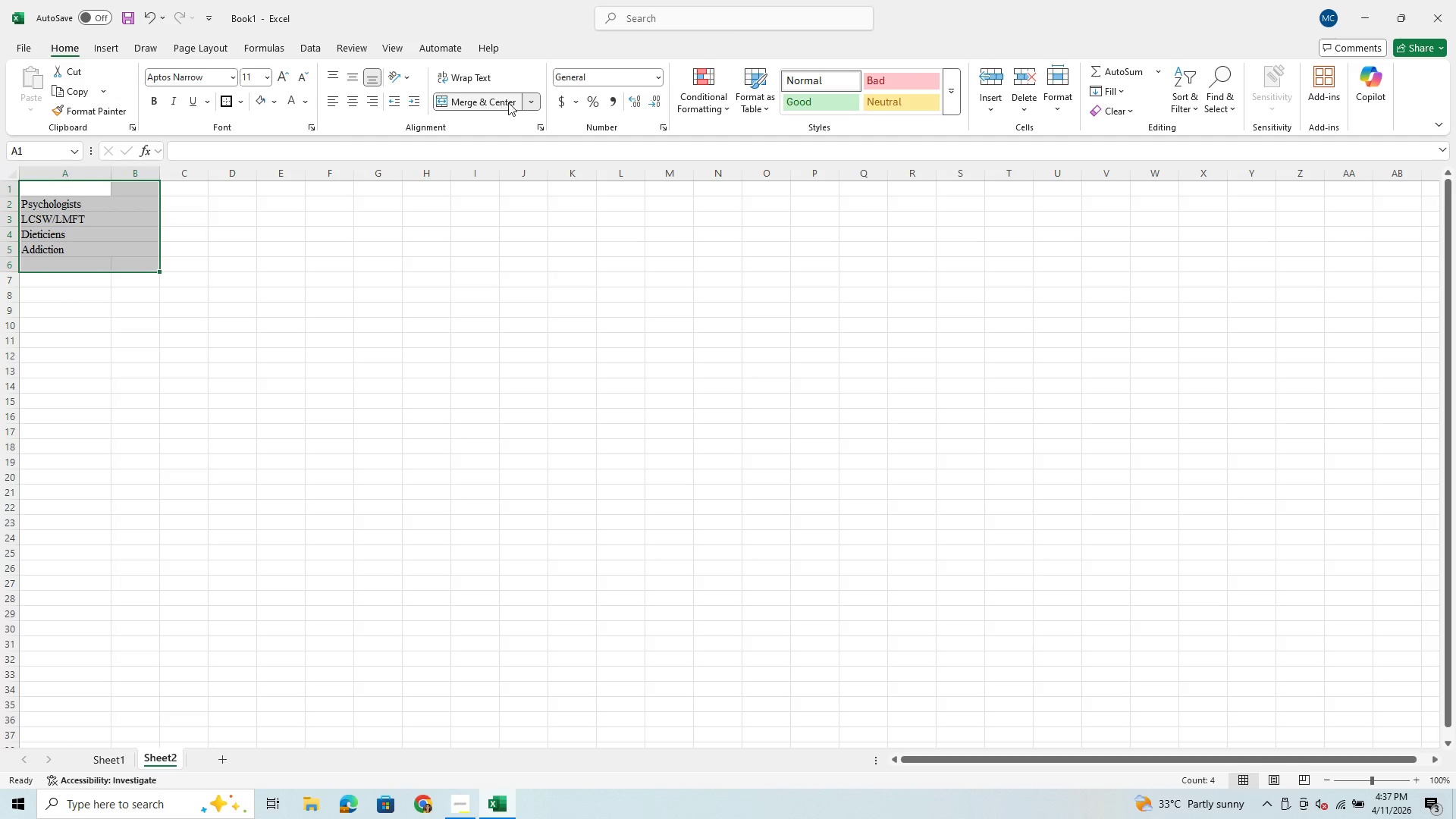 
left_click([517, 105])
 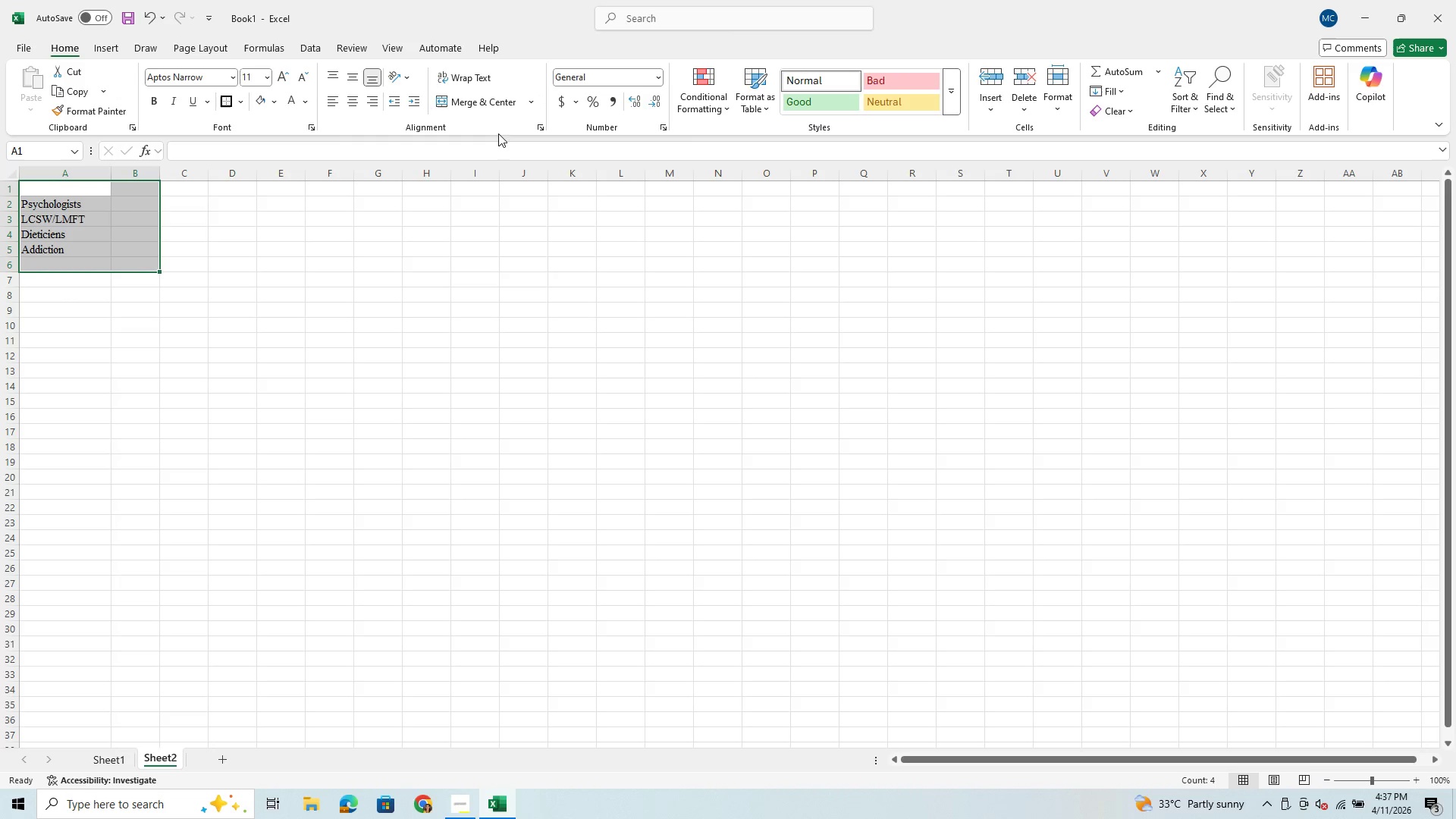 
mouse_move([514, 125])
 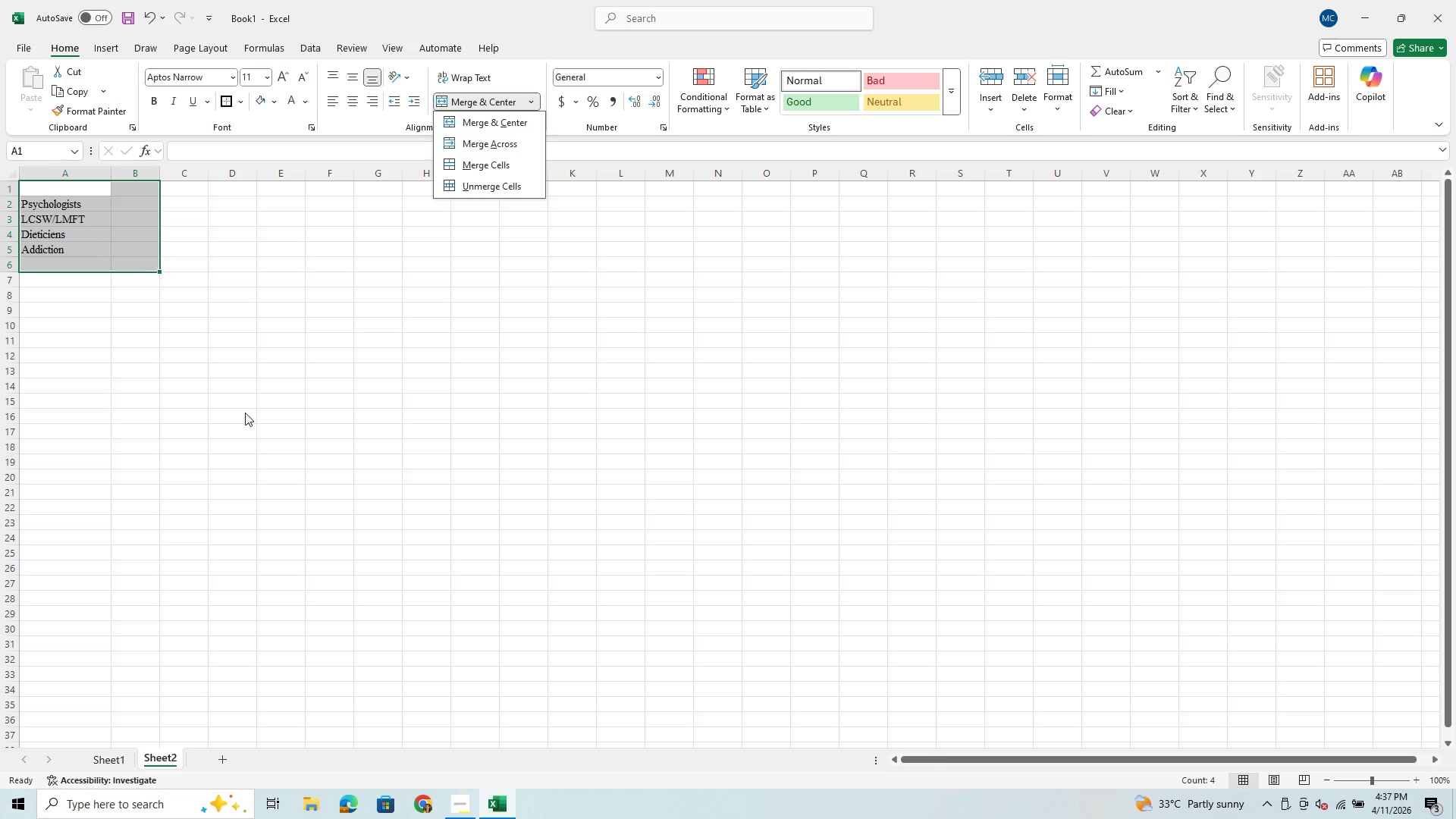 
left_click([245, 414])
 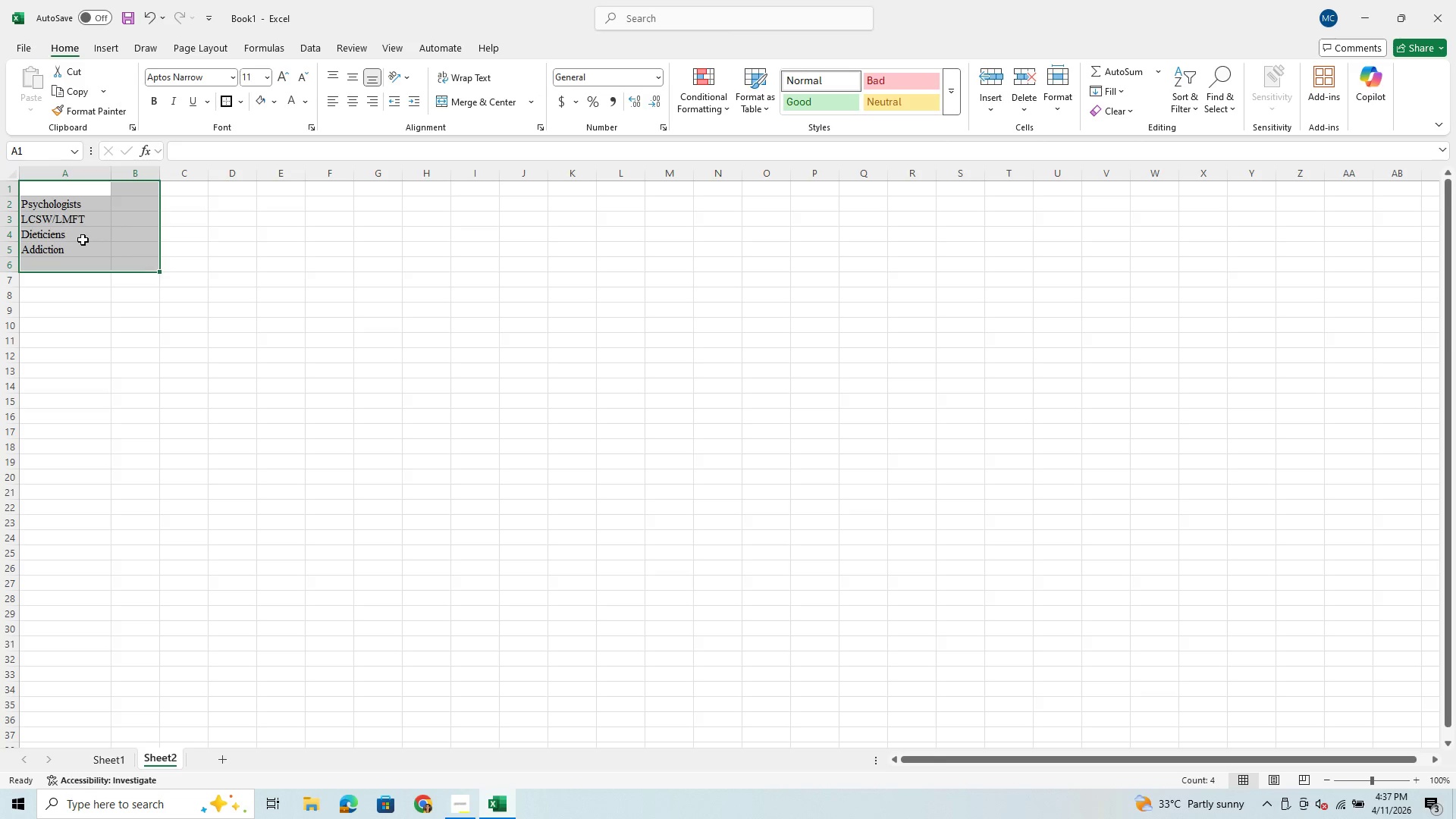 
left_click([98, 252])
 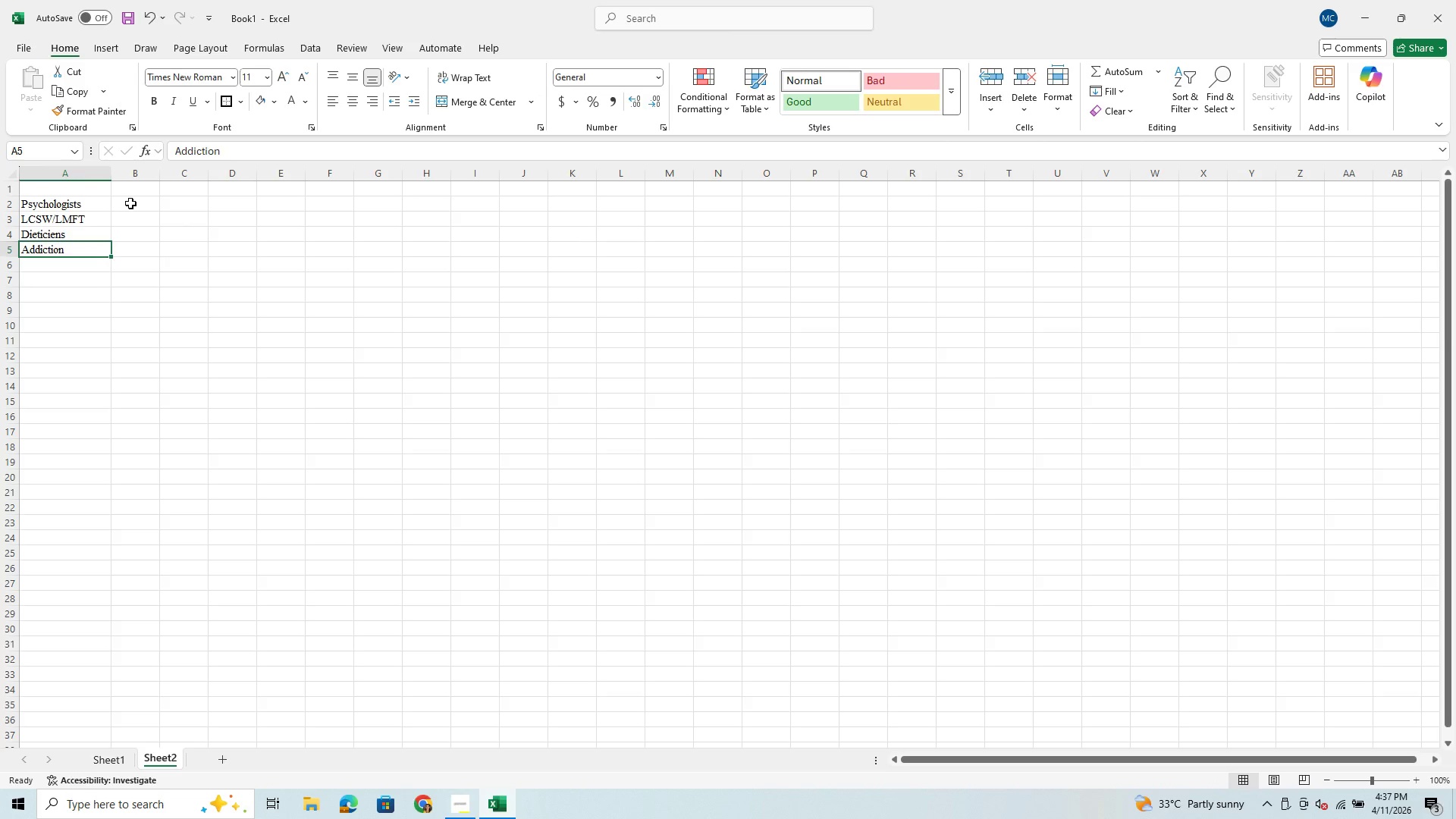 
wait(5.22)
 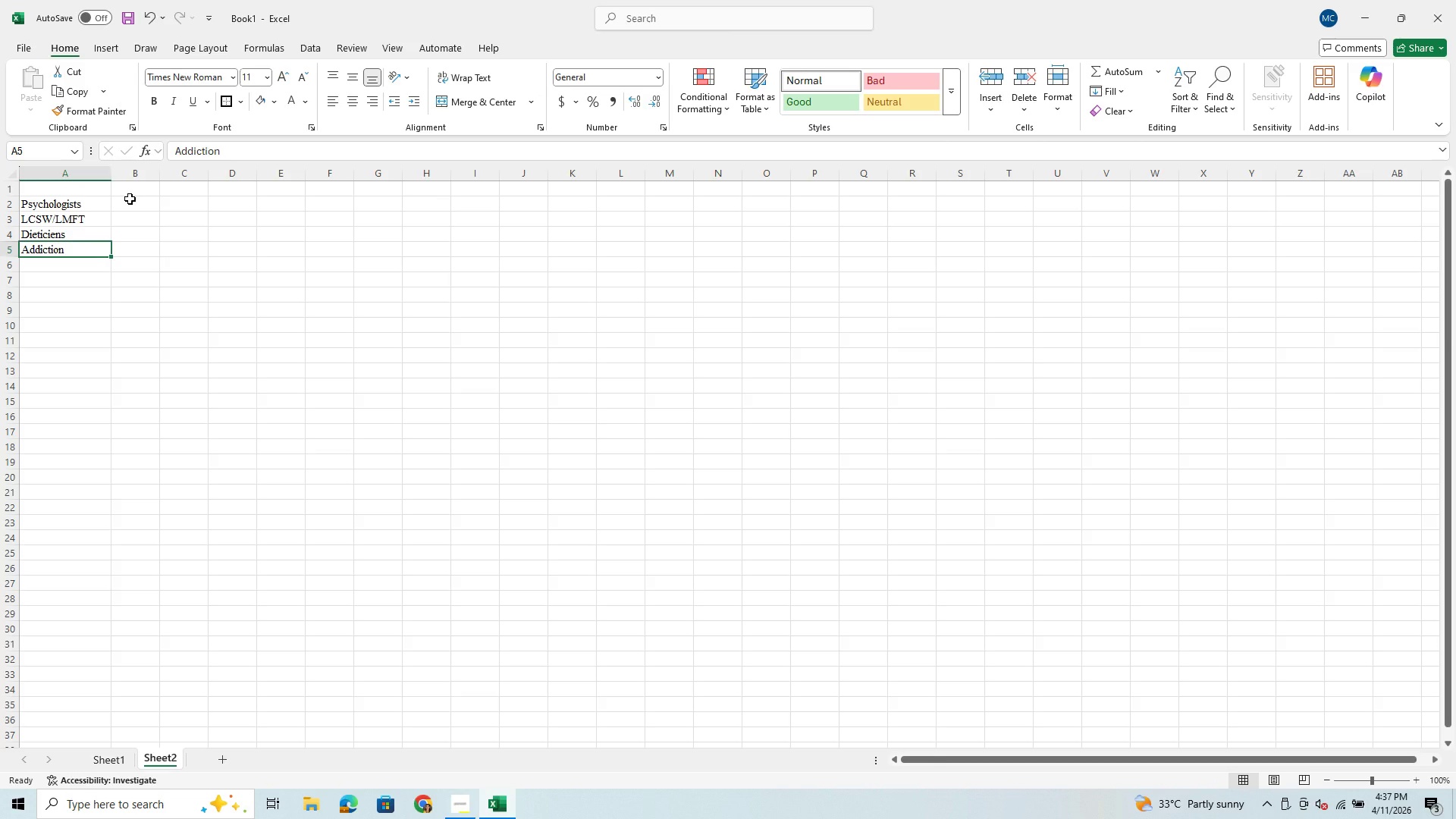 
type(22)
 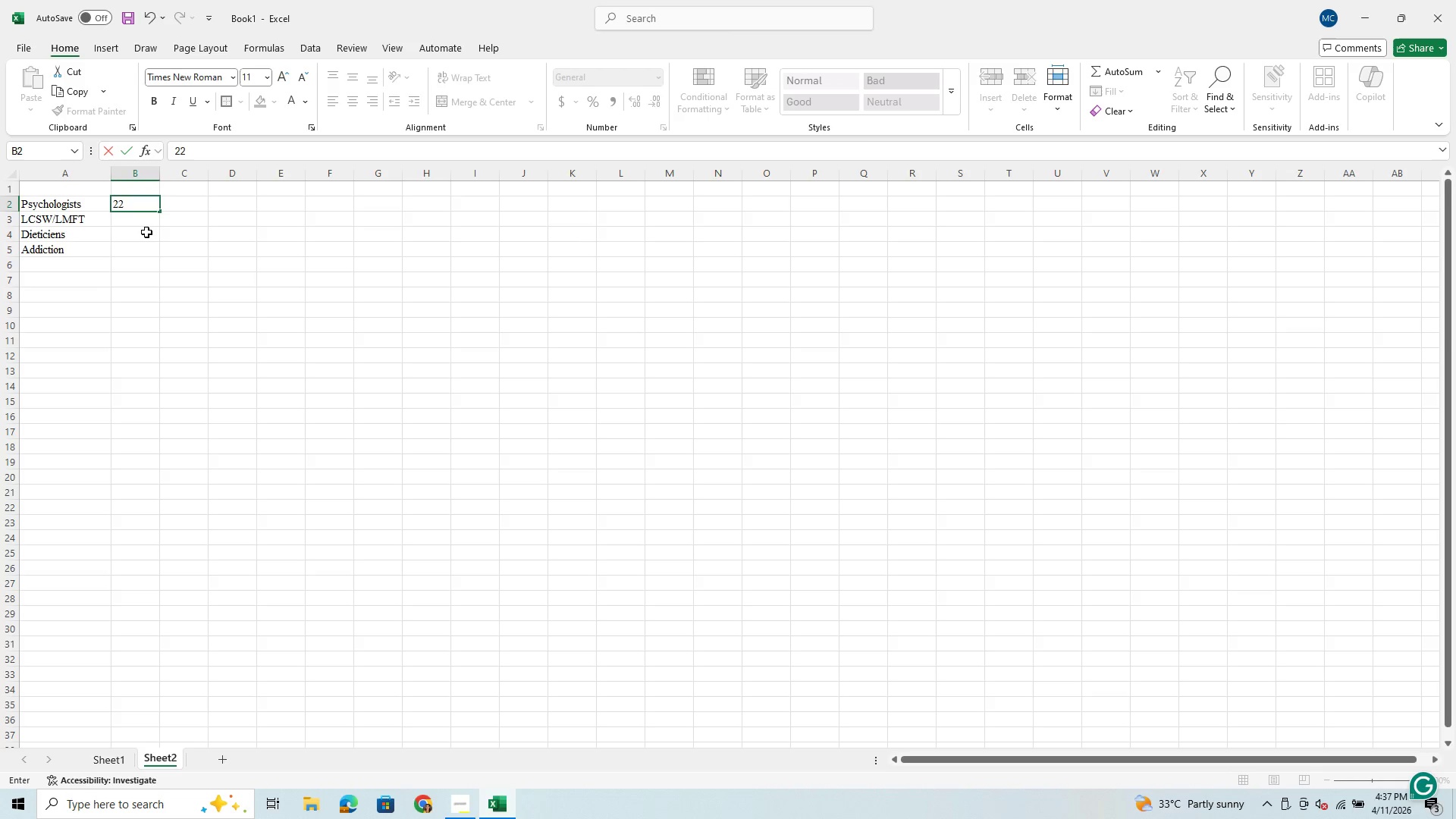 
left_click([149, 224])
 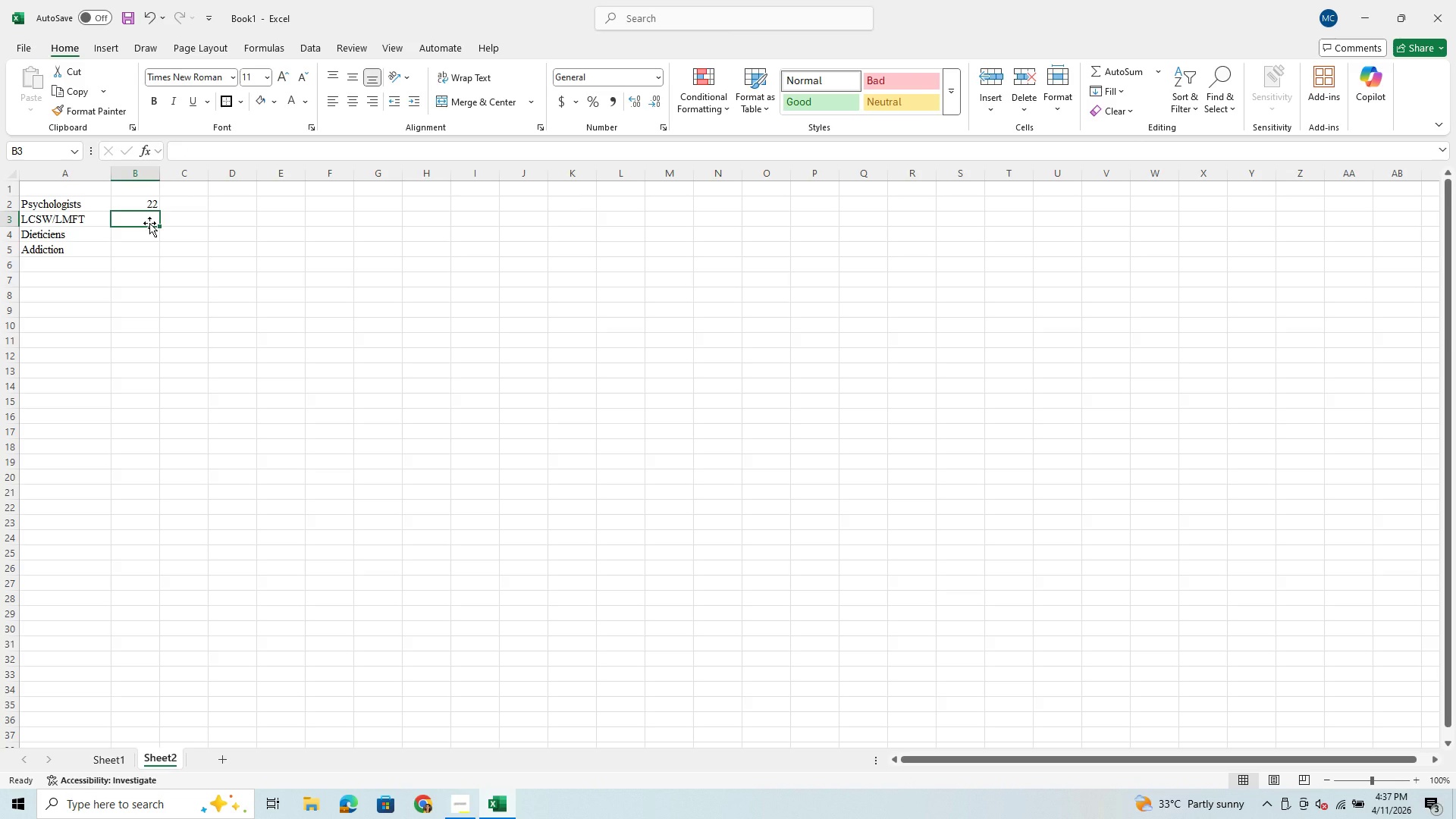 
type(25)
 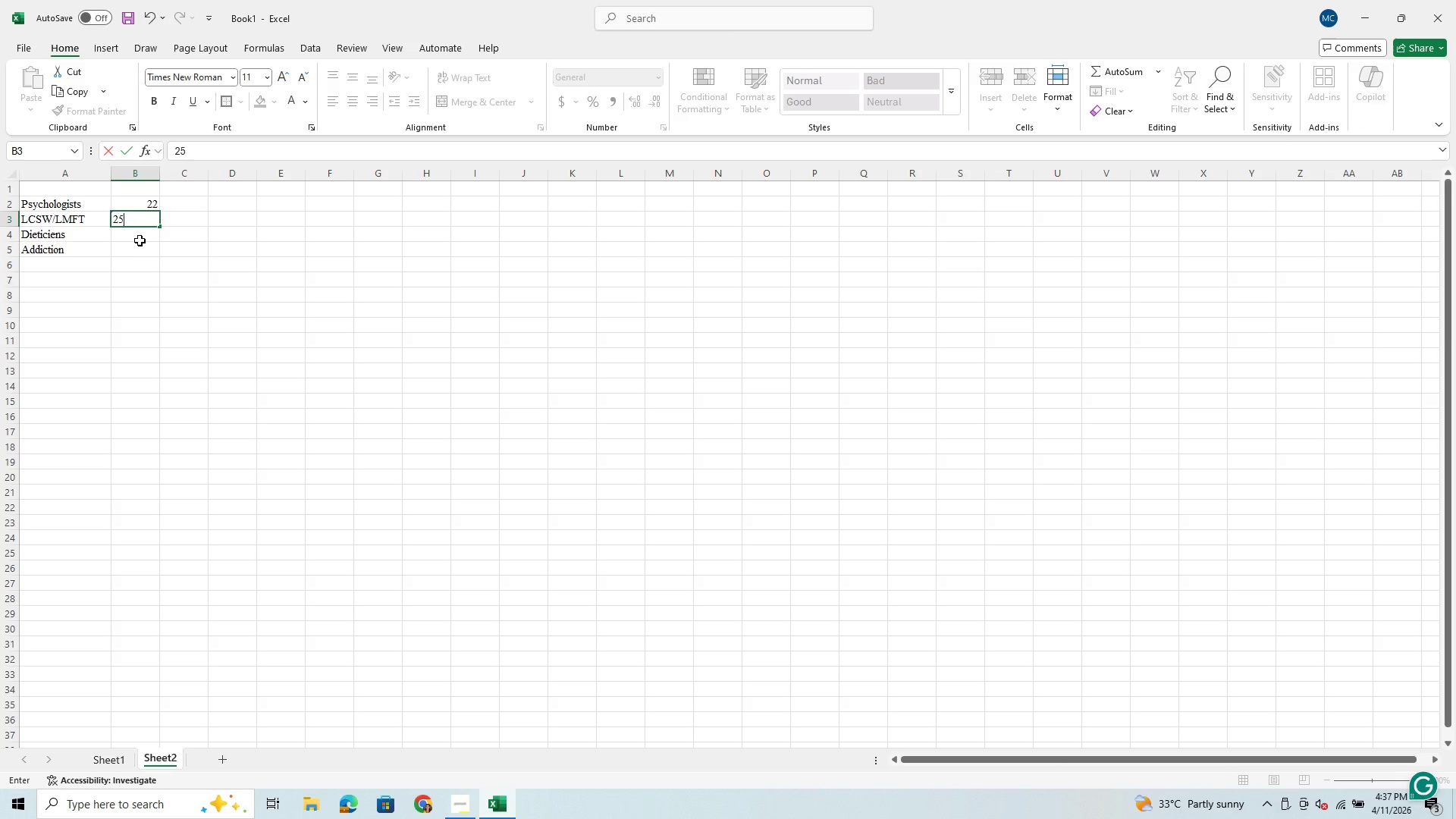 
left_click([145, 234])
 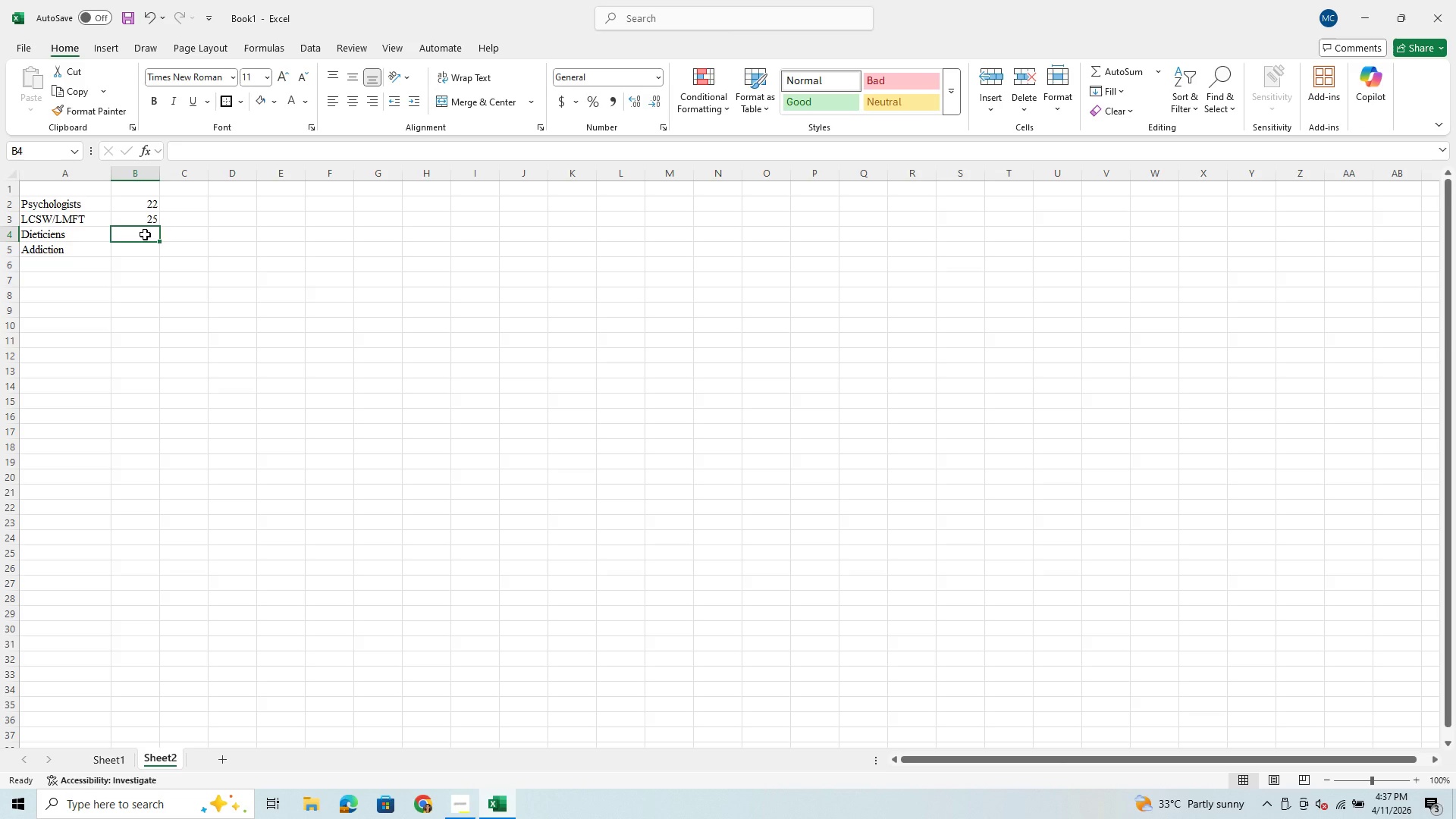 
type(24)
 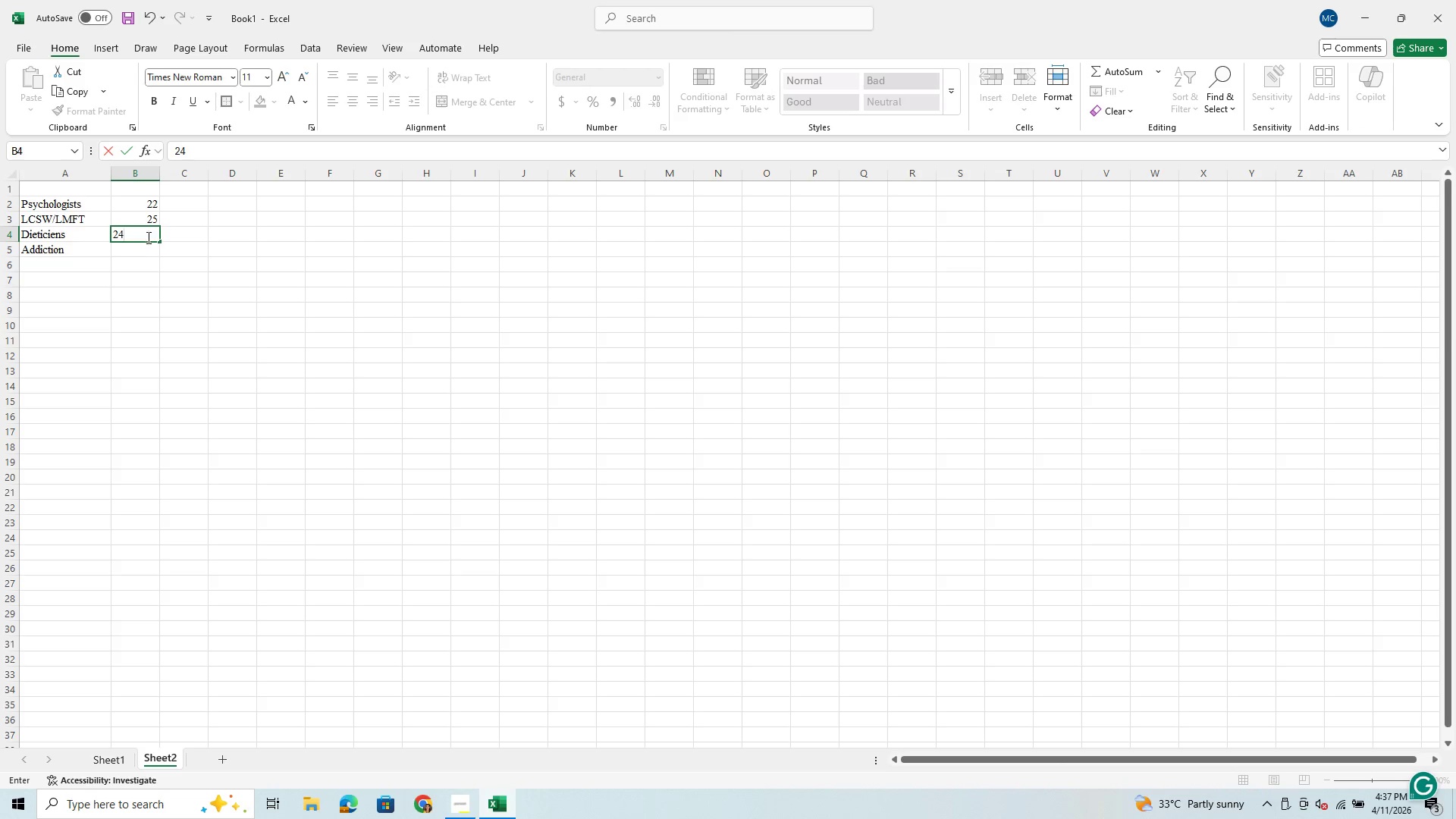 
left_click([143, 256])
 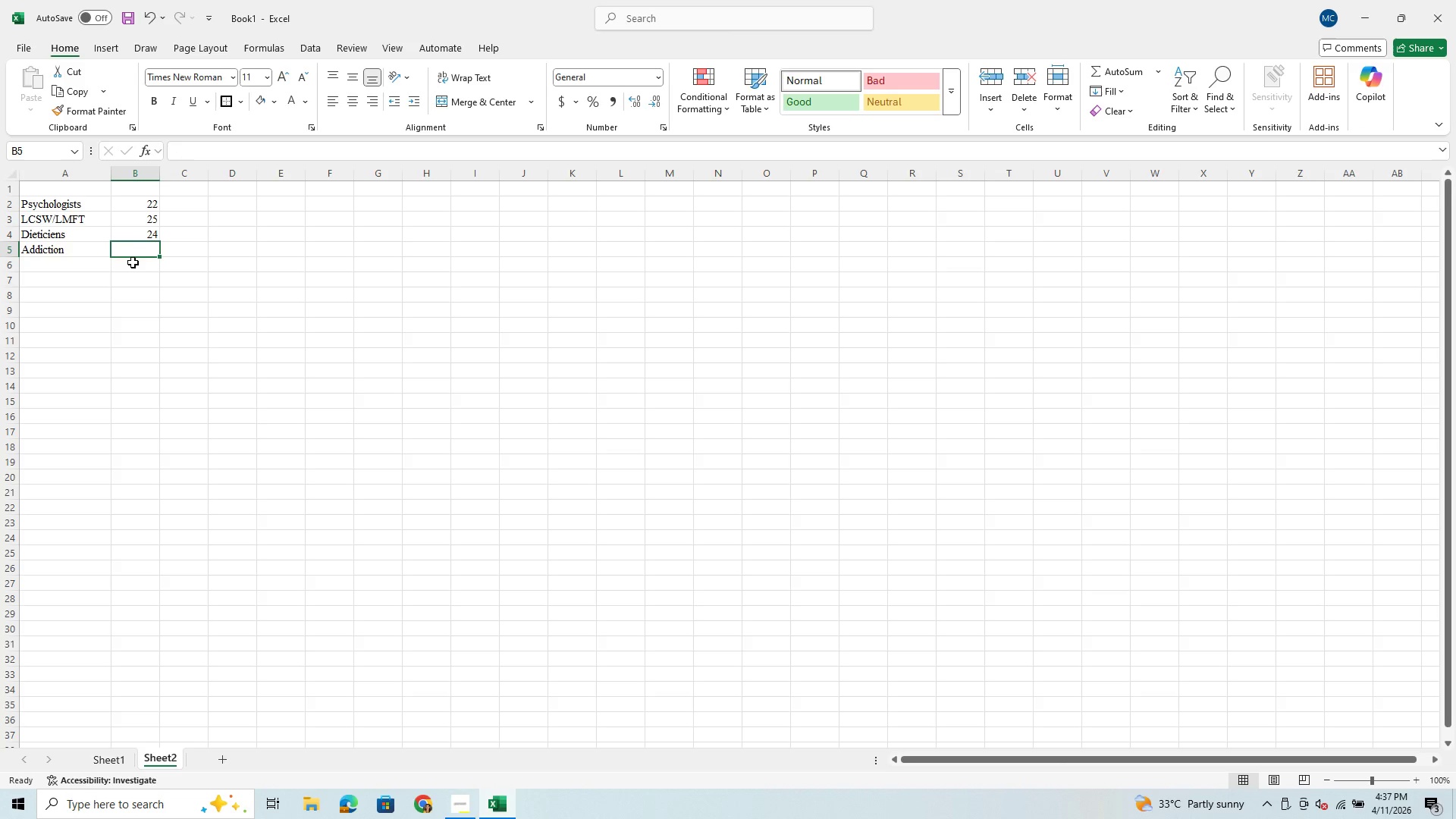 
type(30)
 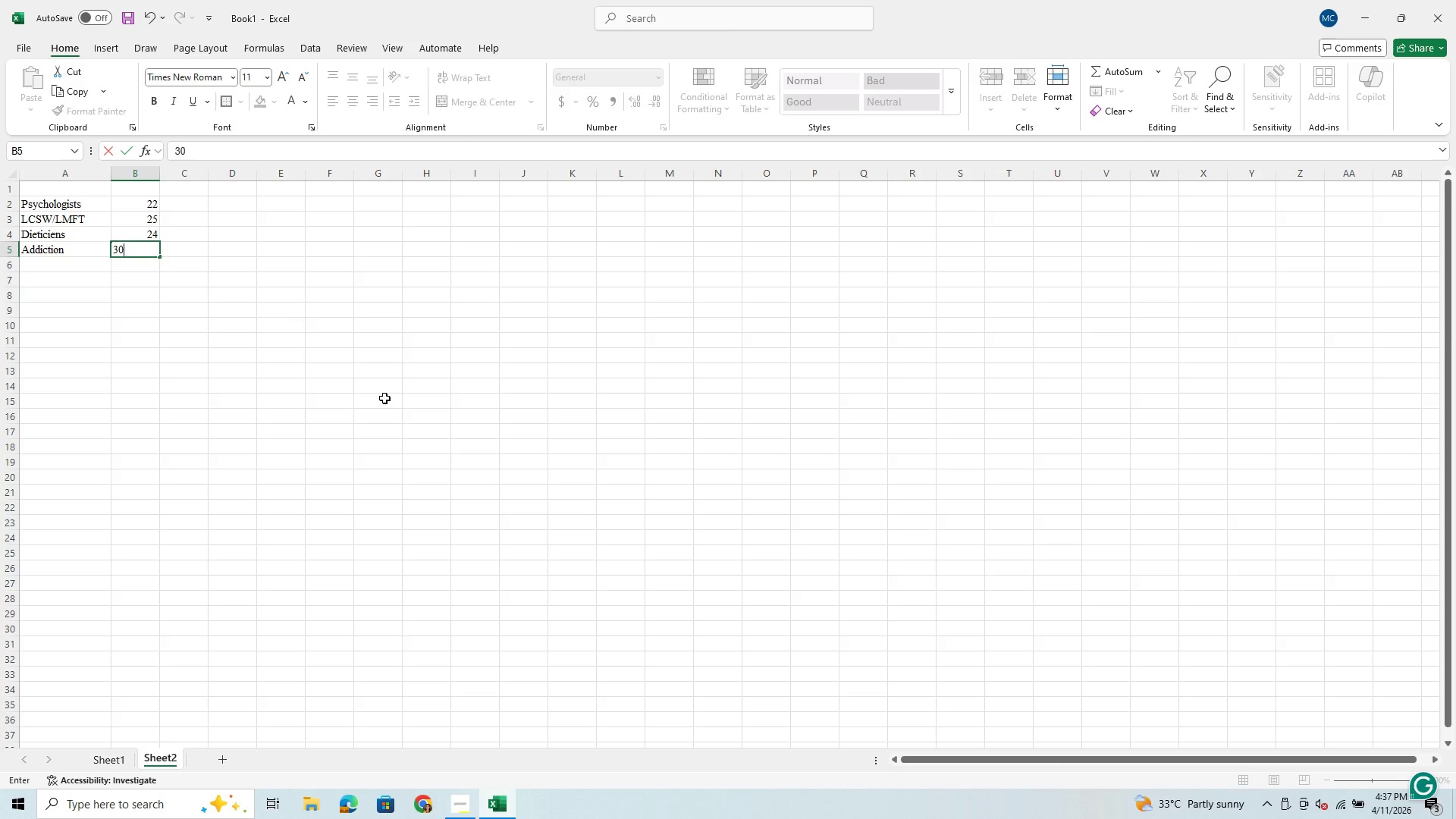 
wait(28.33)
 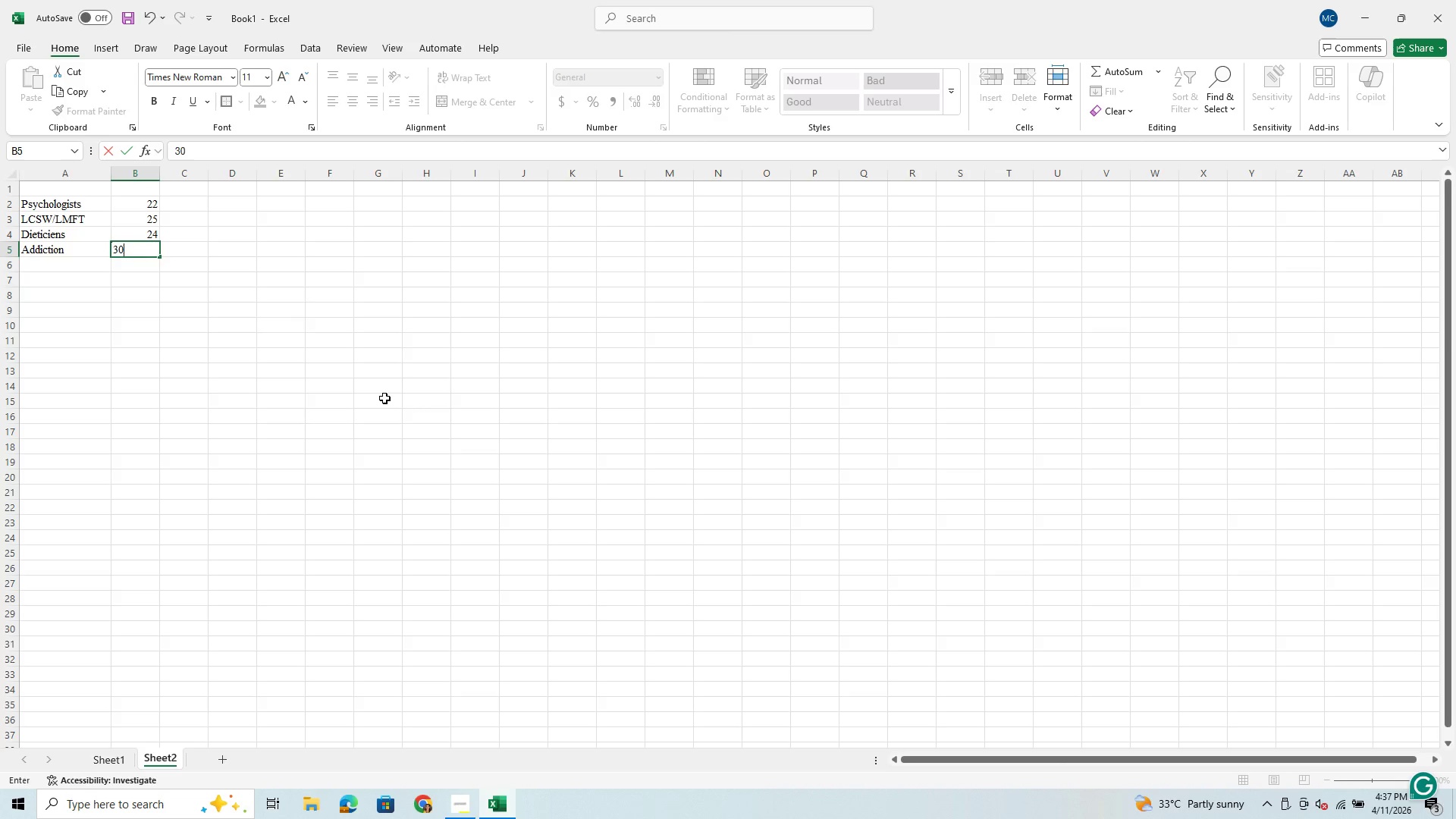 
left_click([463, 807])
 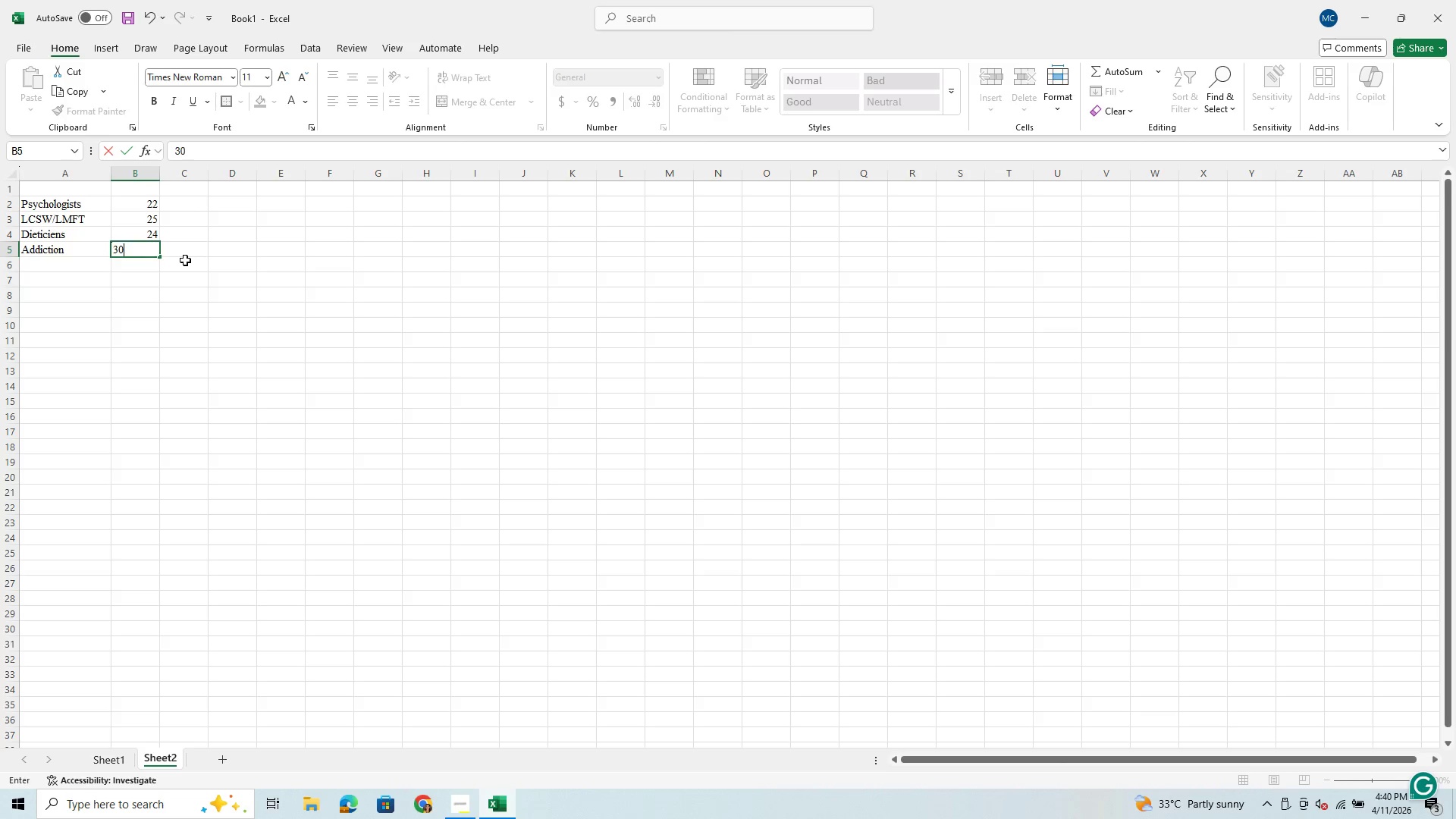 
wait(135.45)
 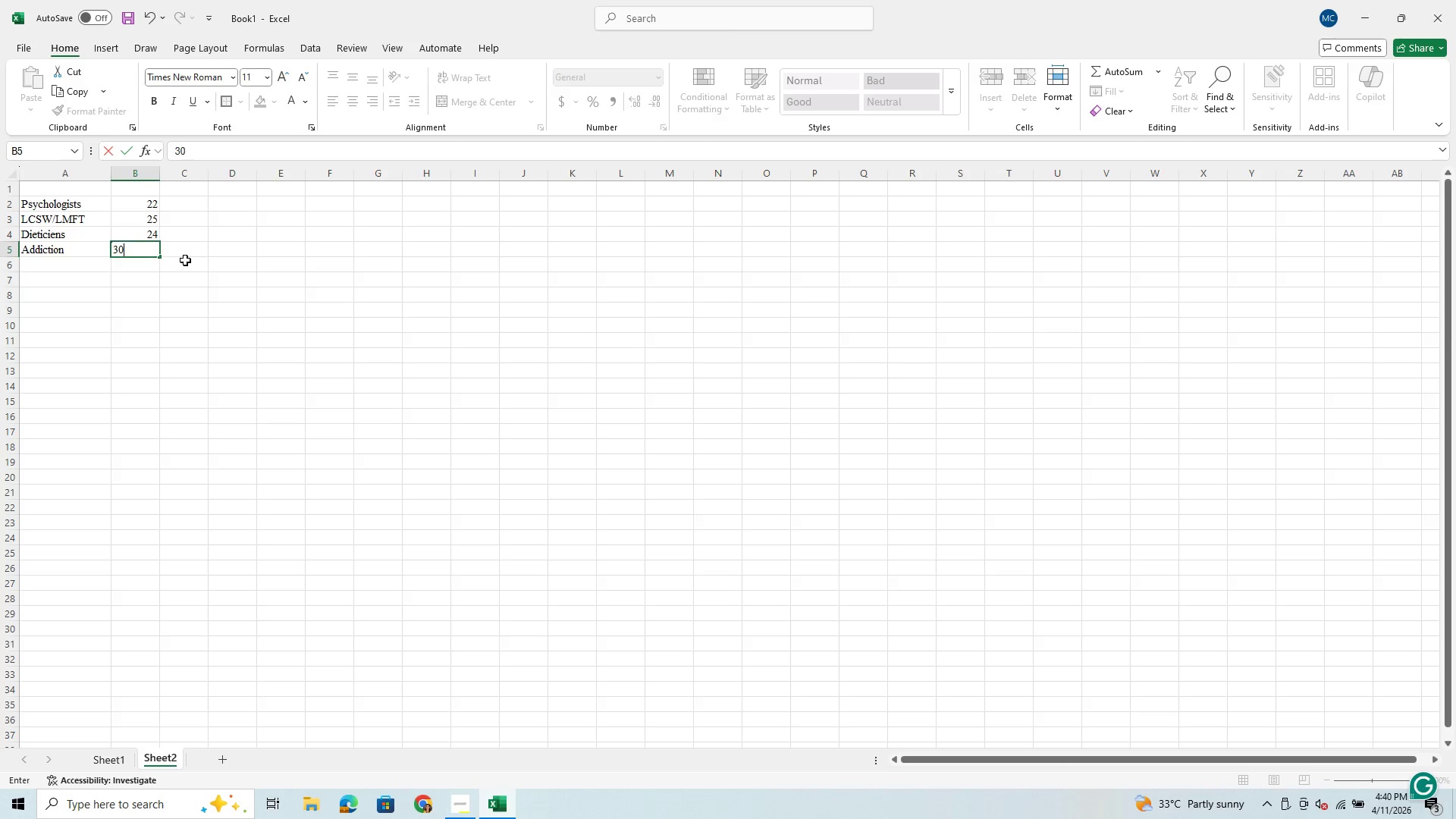 
left_click([181, 205])
 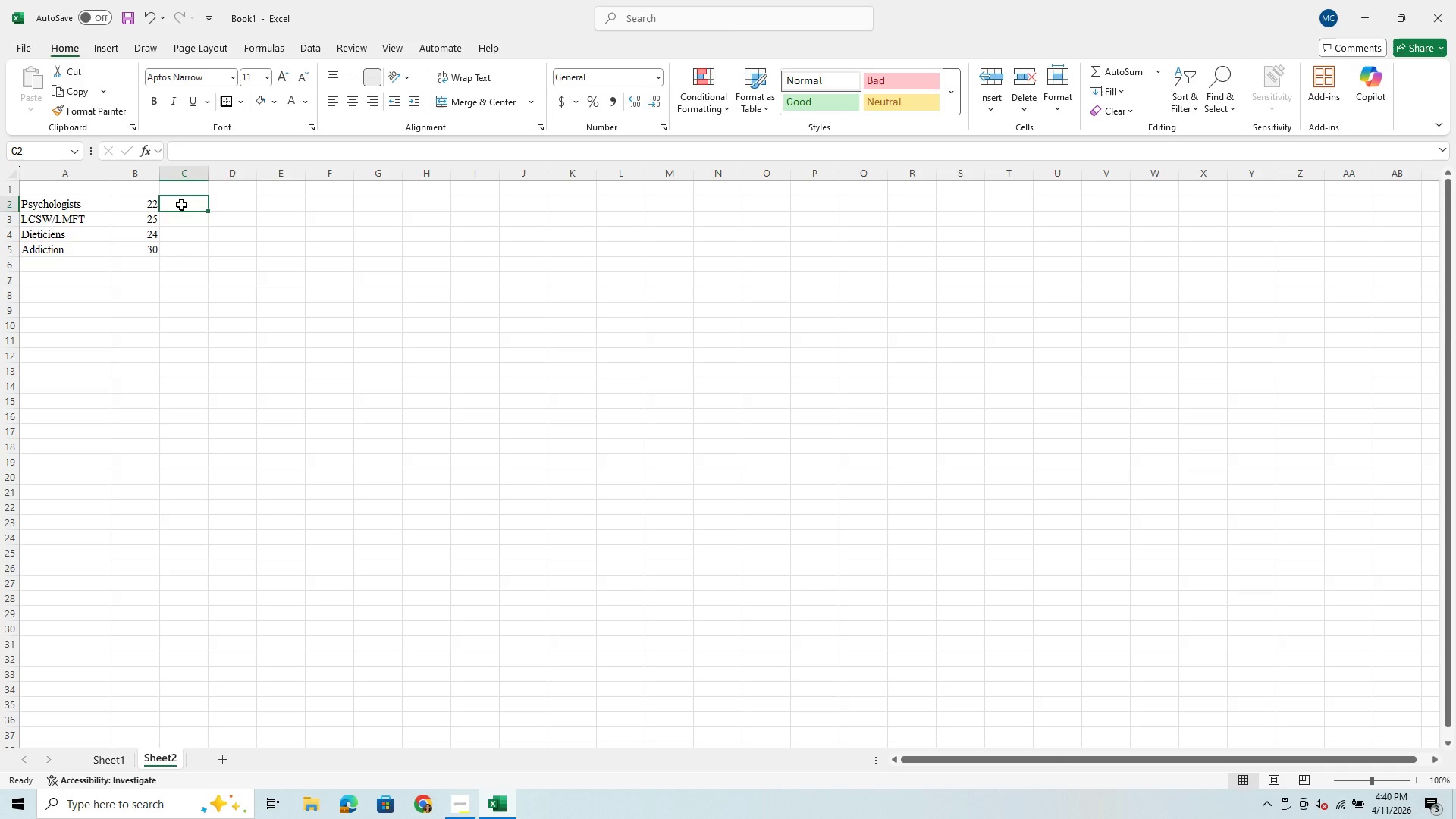 
type(fte)
 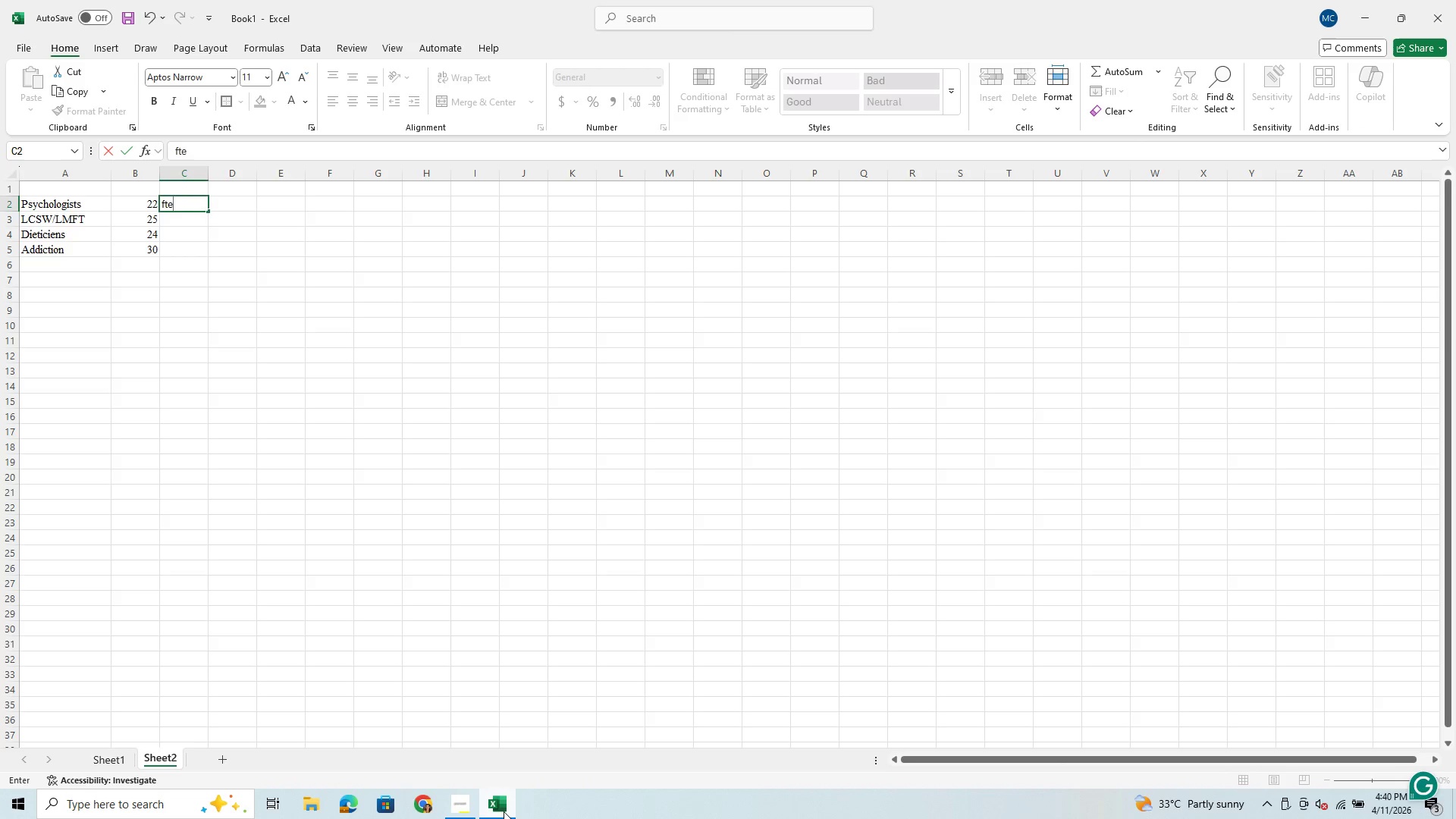 
wait(7.22)
 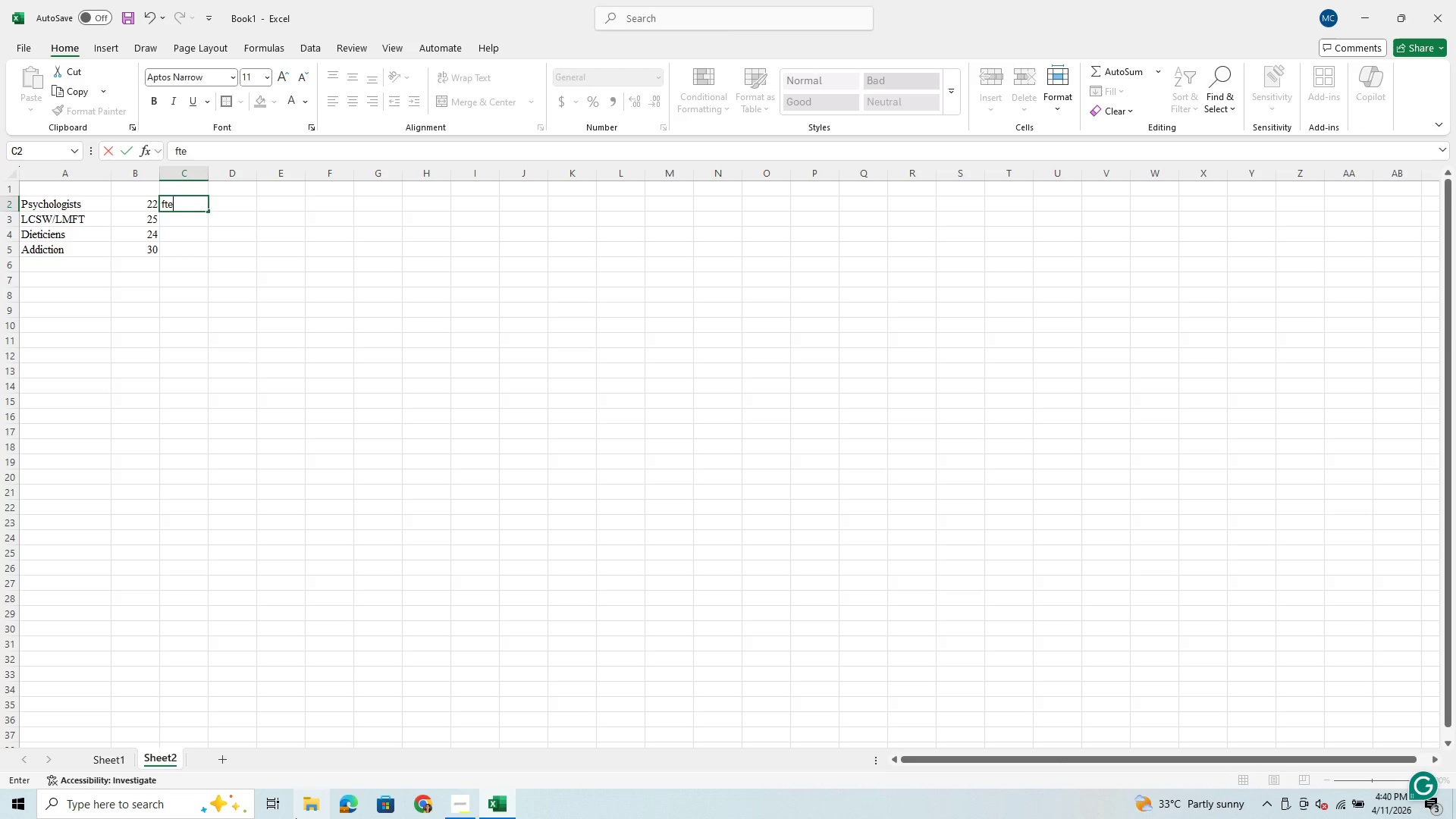 
left_click([103, 763])
 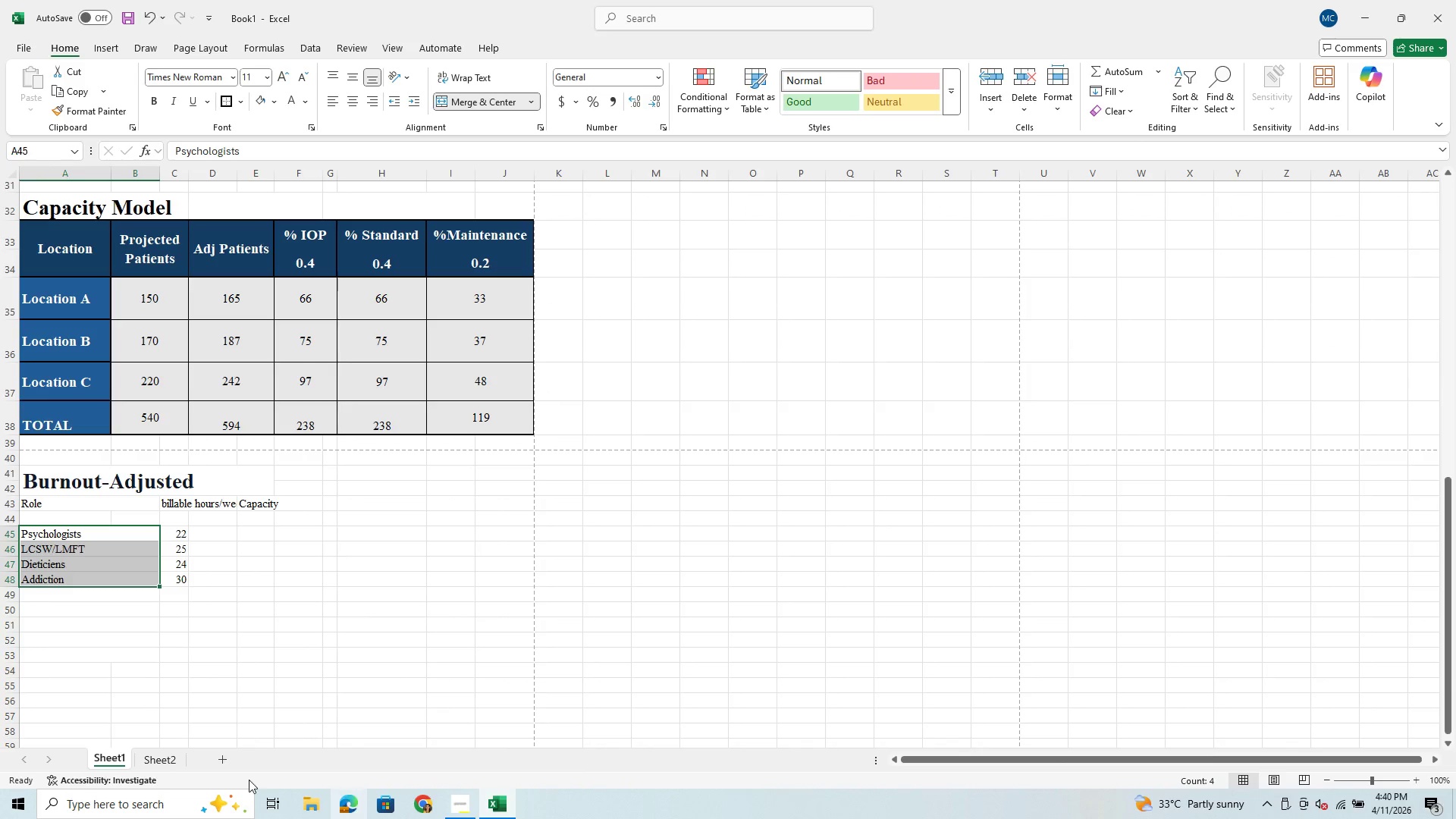 
left_click([146, 761])
 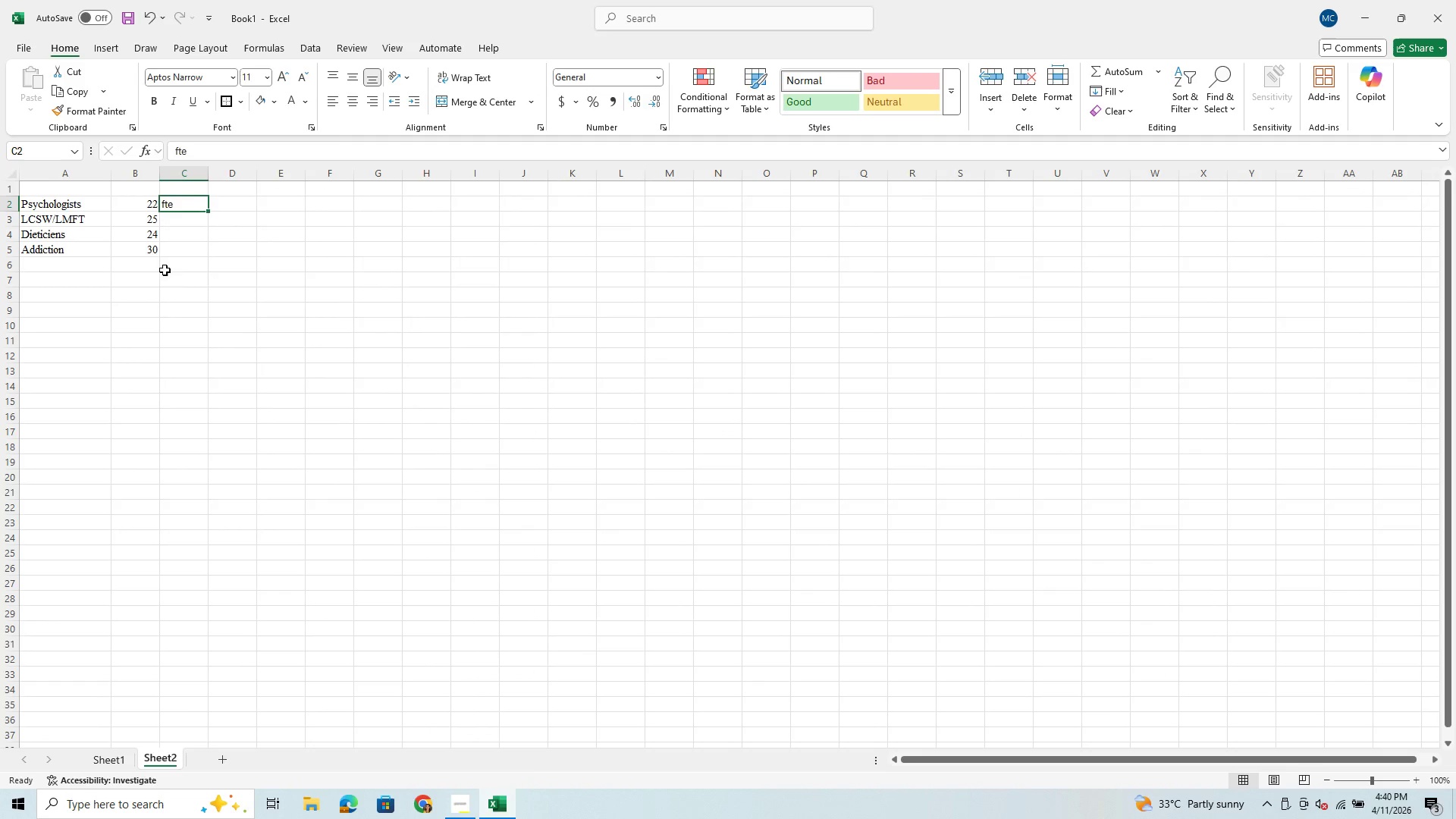 
left_click([177, 259])
 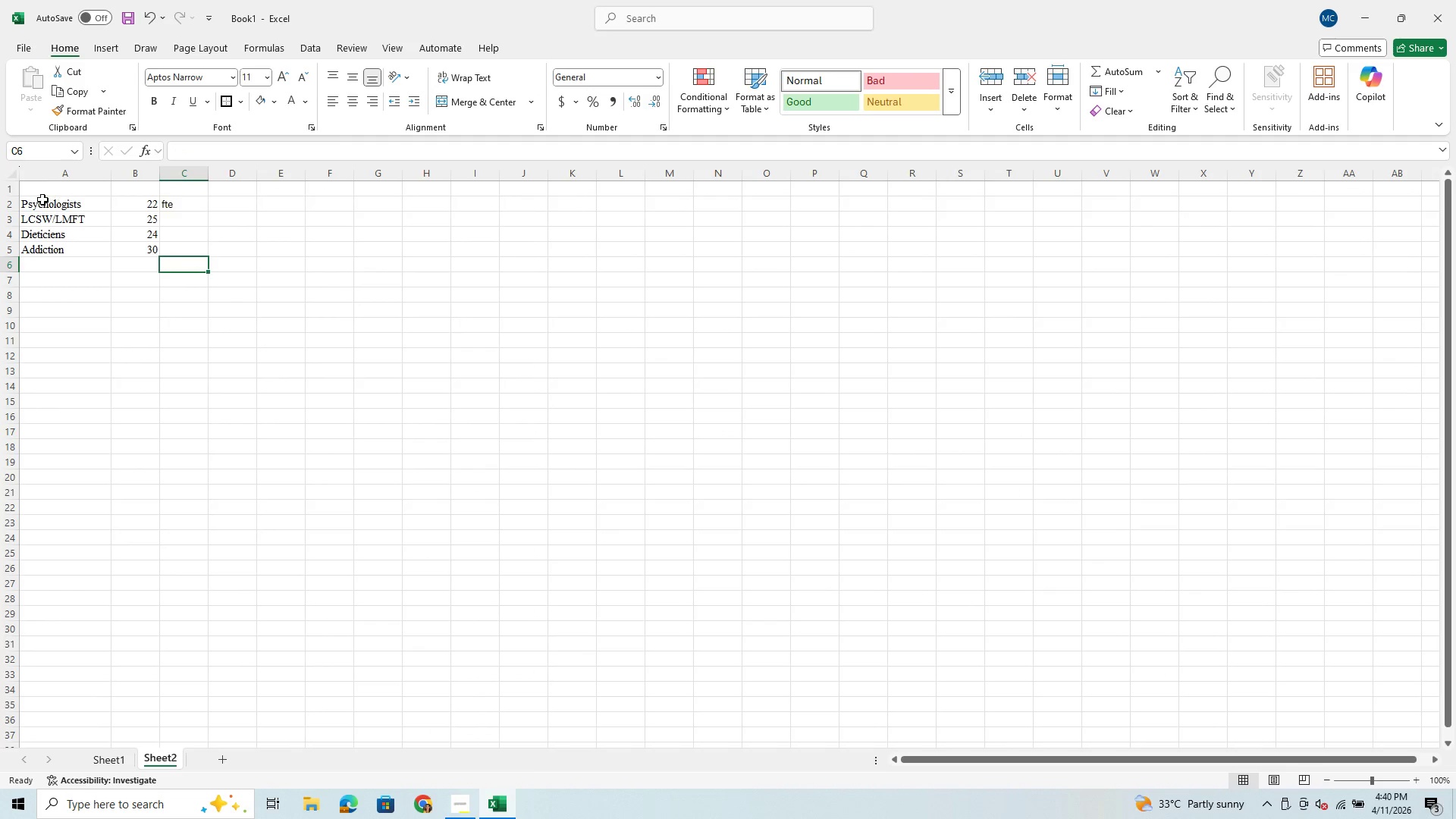 
left_click_drag(start_coordinate=[42, 199], to_coordinate=[141, 267])
 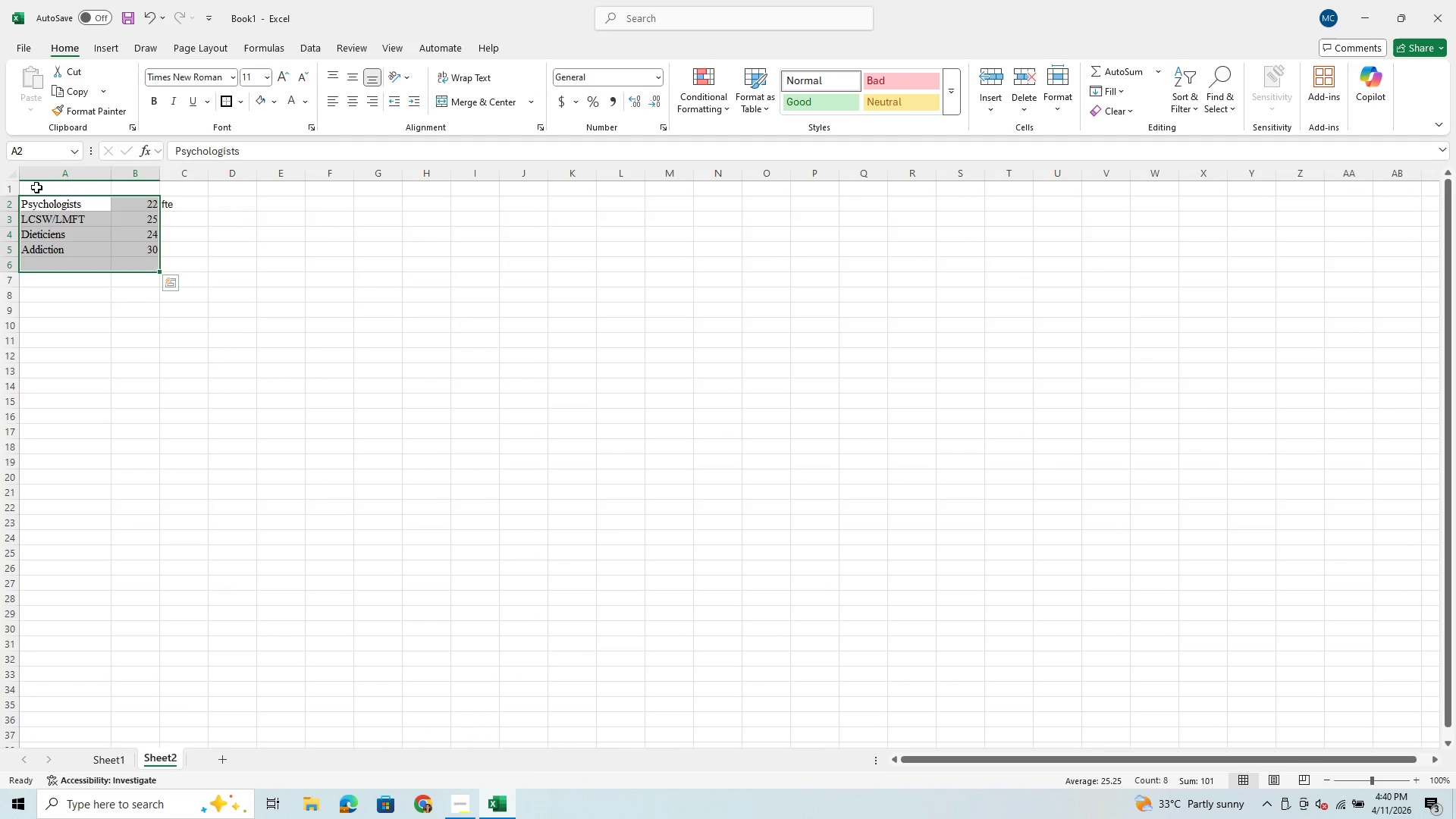 
left_click_drag(start_coordinate=[39, 188], to_coordinate=[254, 379])
 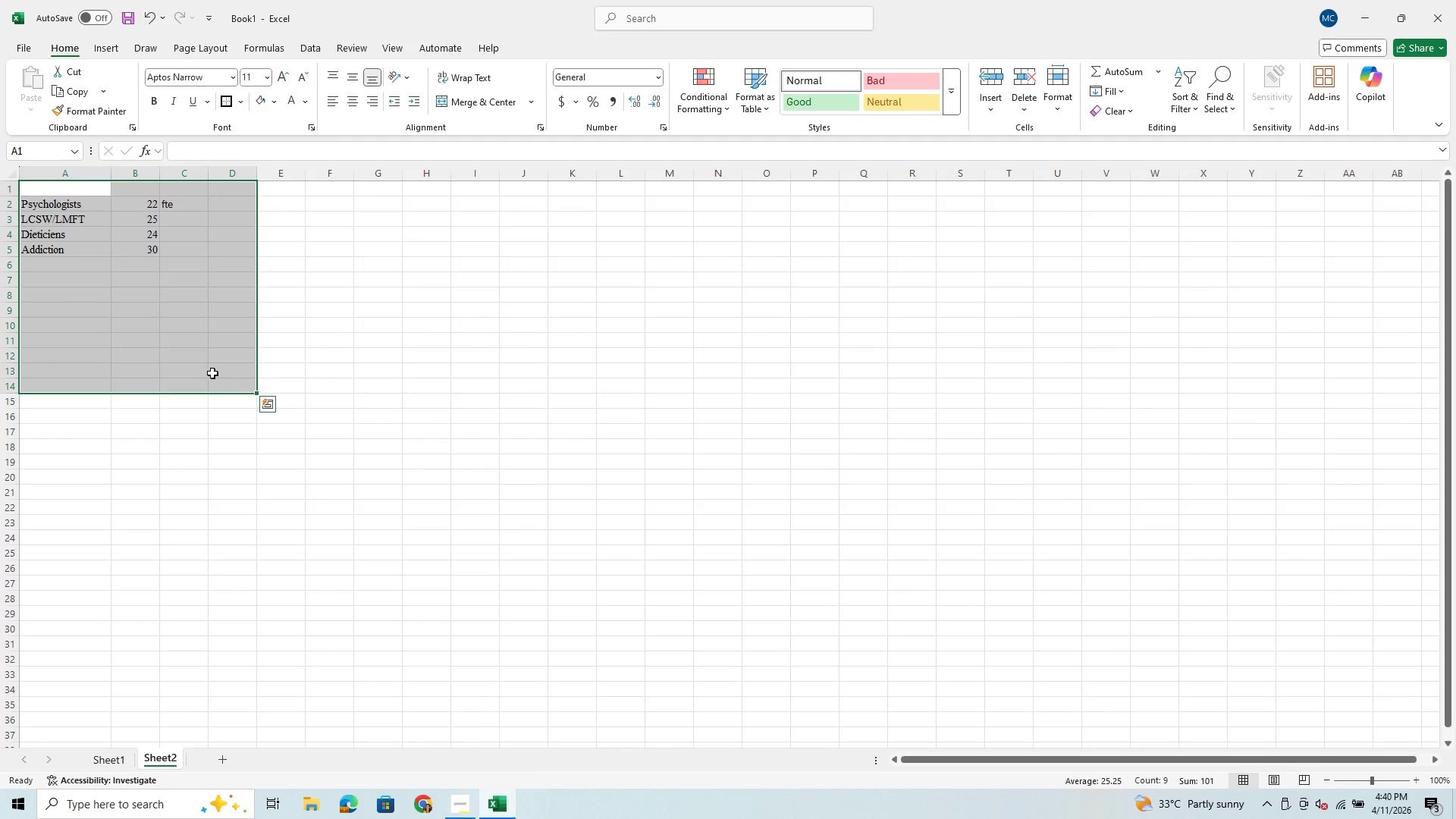 
right_click([209, 372])
 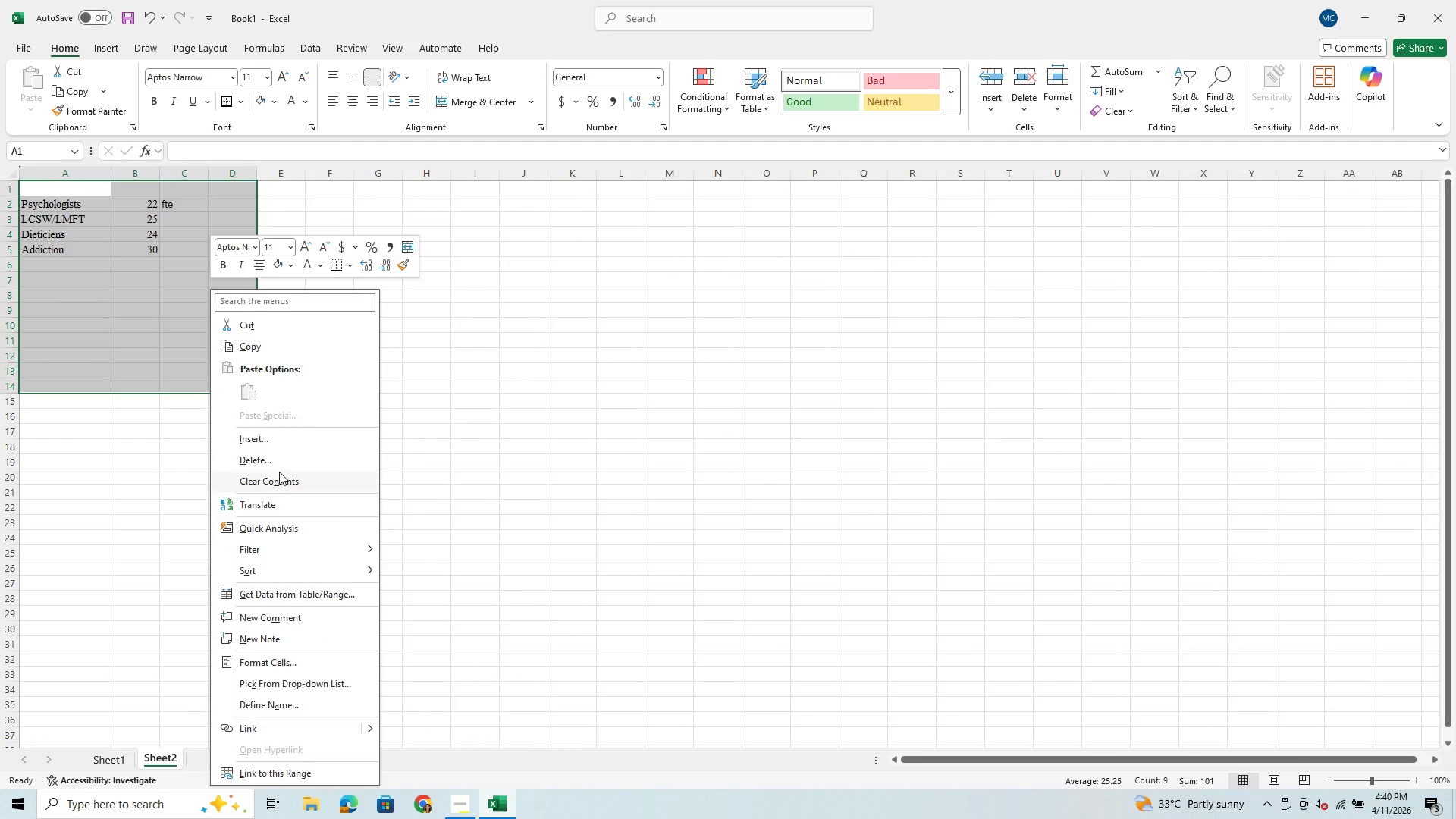 
left_click([280, 459])
 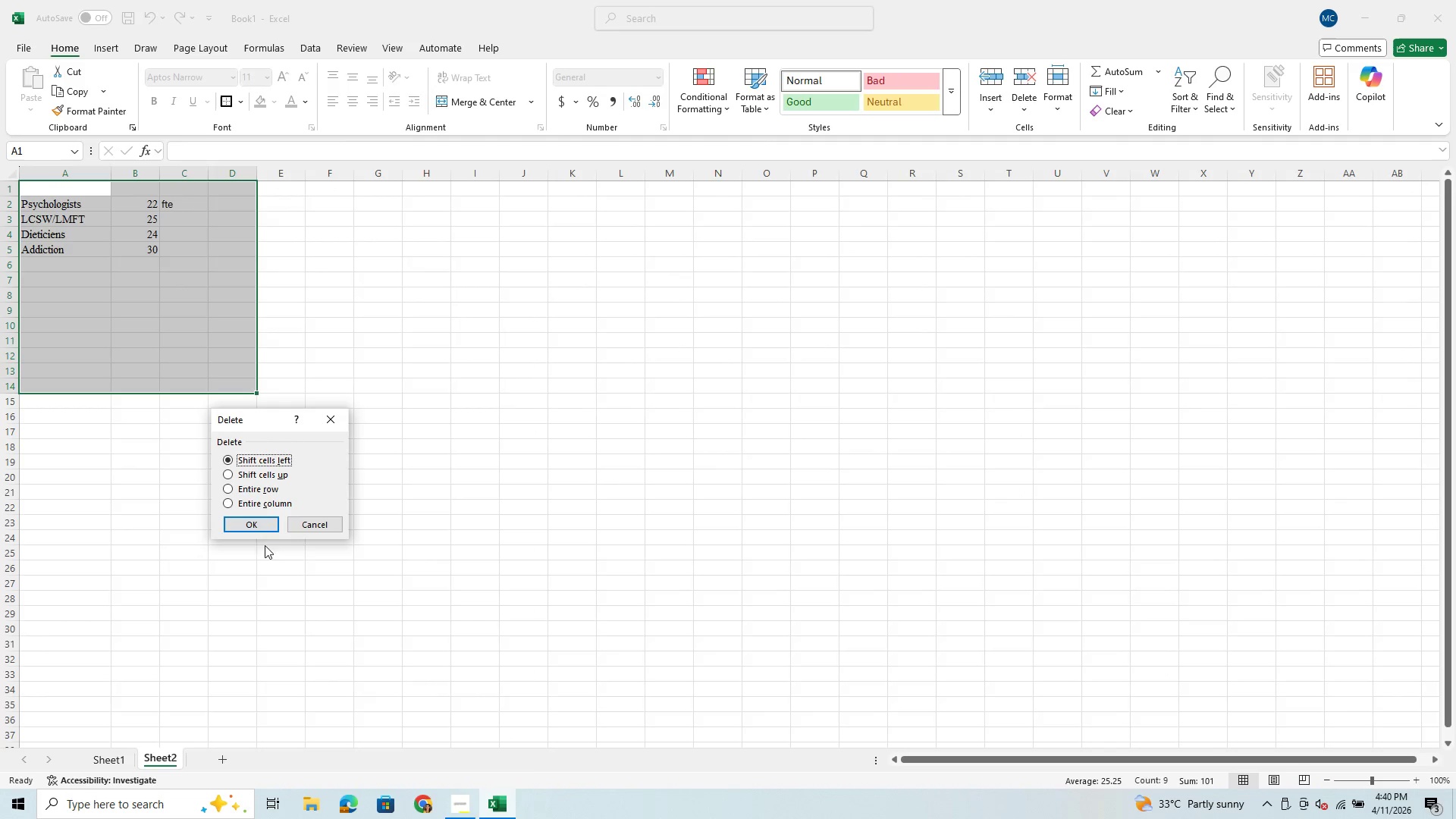 
left_click([248, 522])
 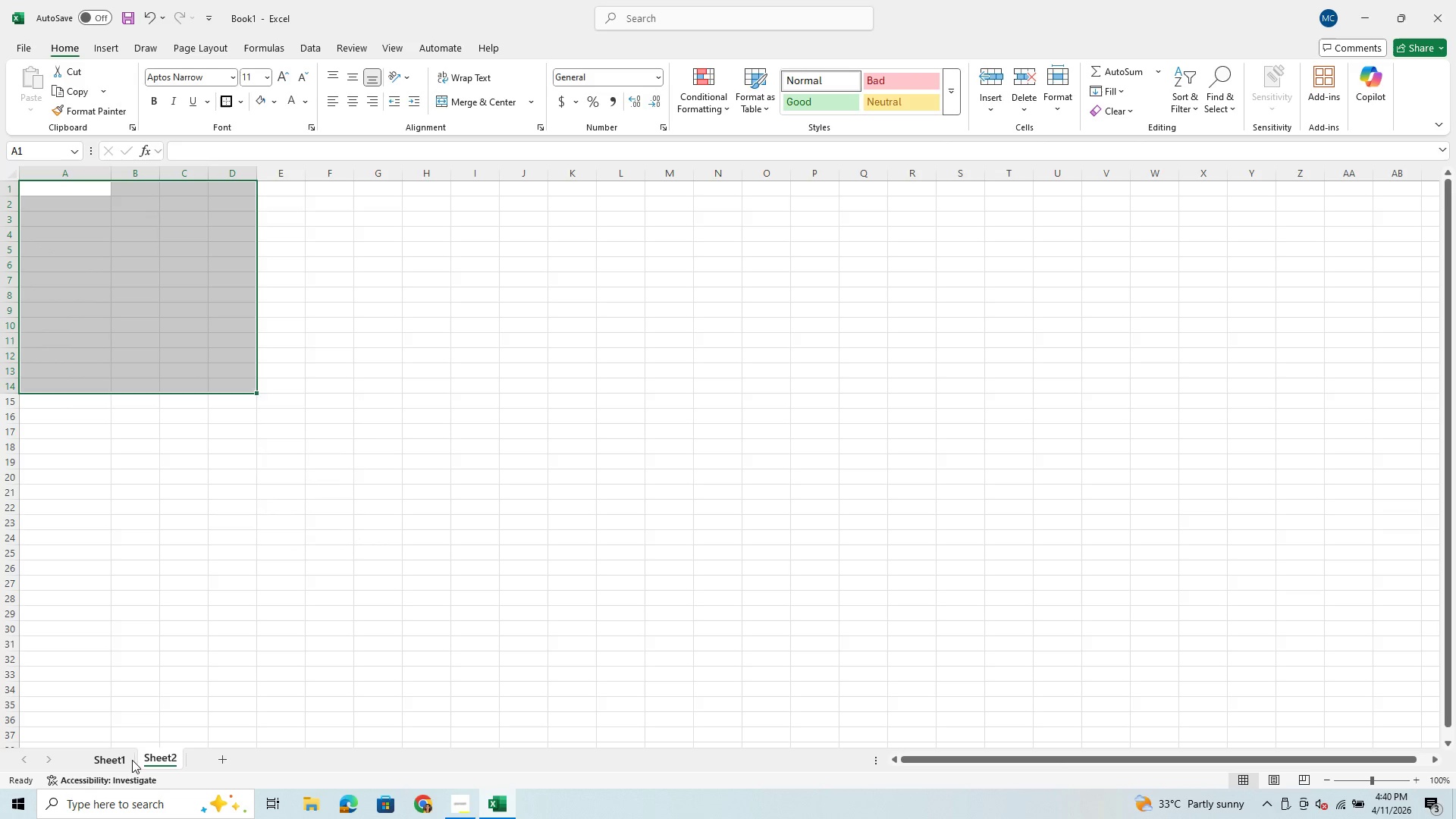 
left_click([121, 761])
 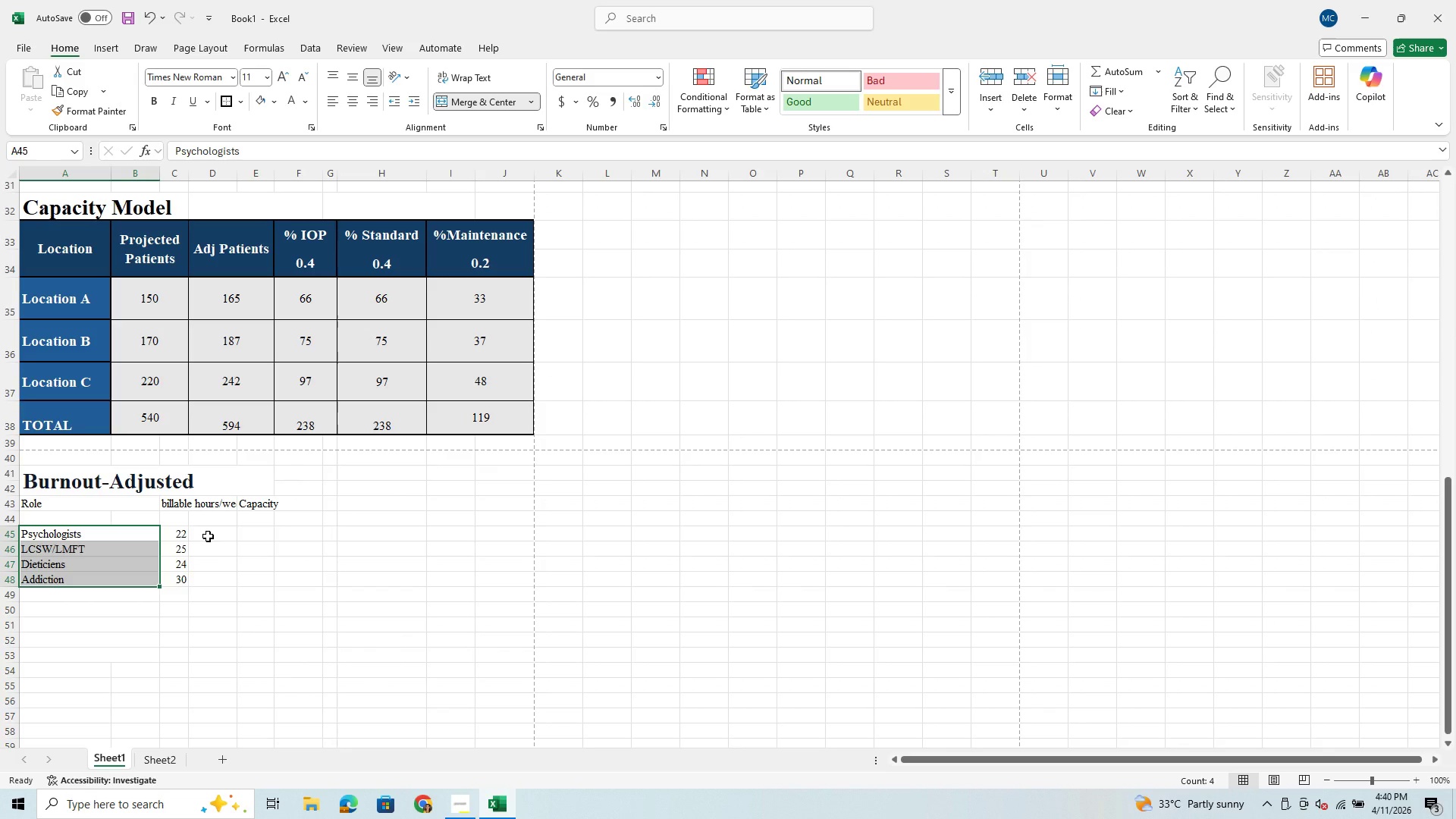 
wait(9.22)
 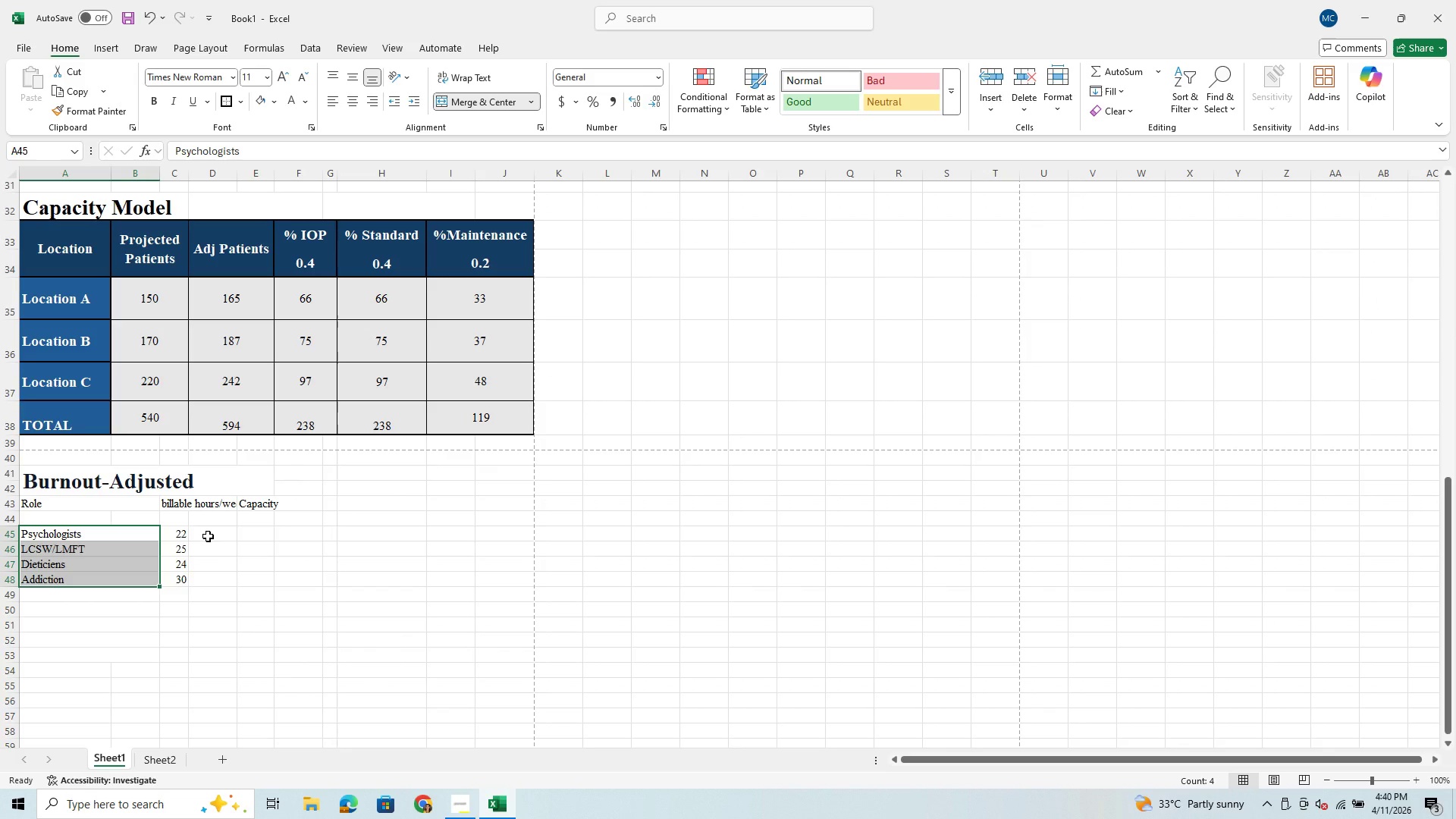 
left_click([217, 510])
 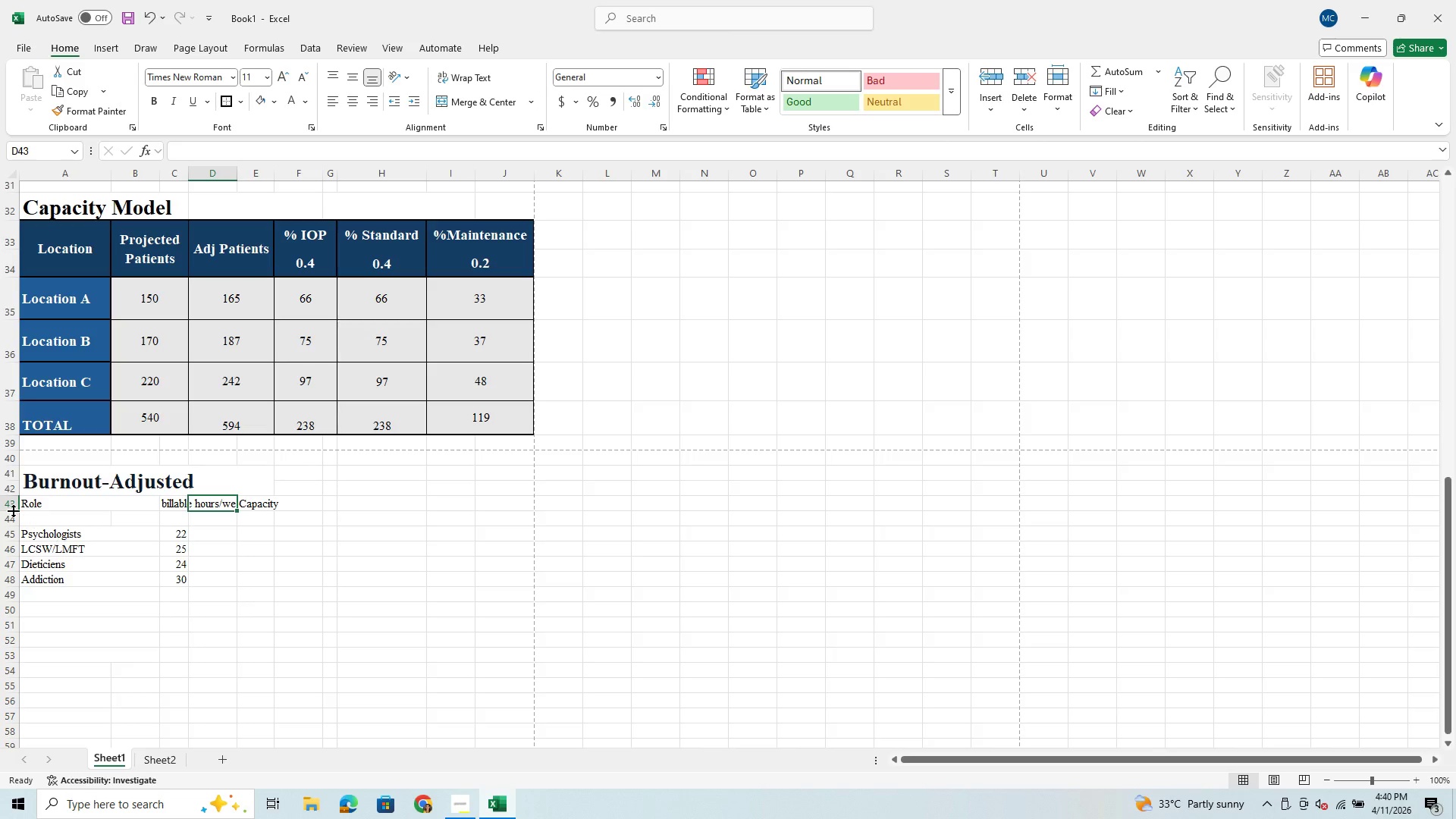 
left_click_drag(start_coordinate=[14, 508], to_coordinate=[23, 522])
 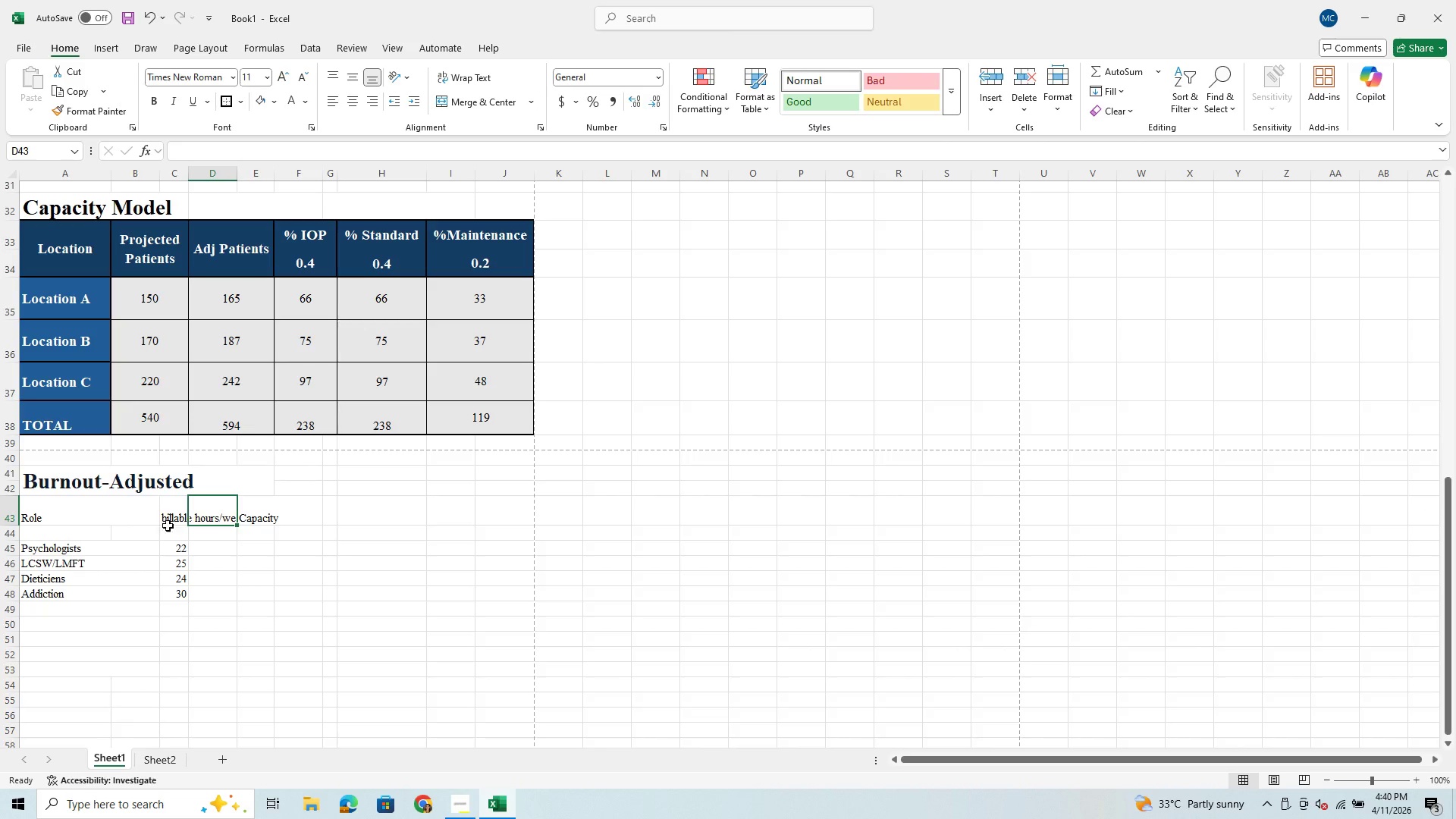 
left_click([186, 515])
 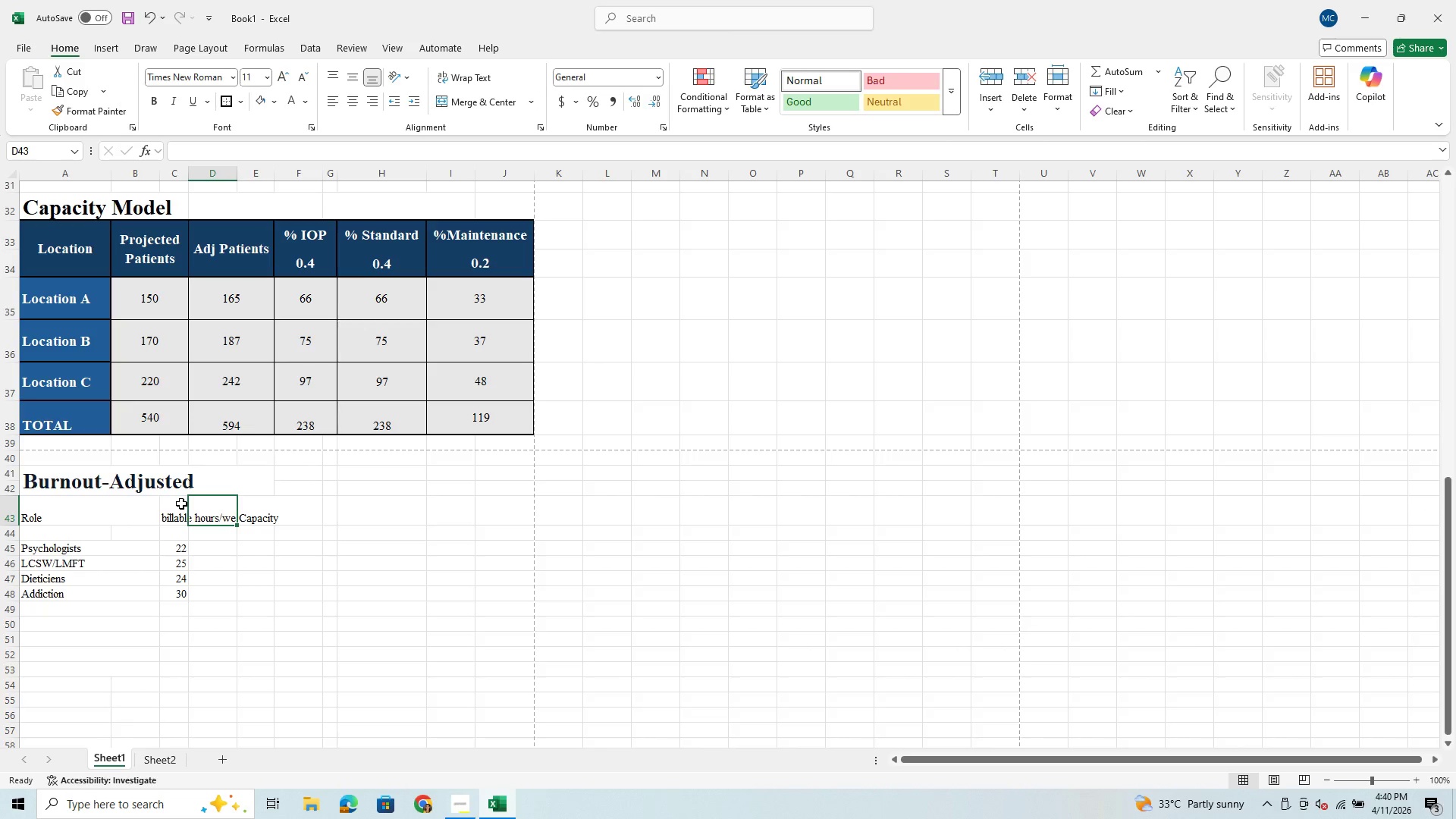 
left_click_drag(start_coordinate=[181, 504], to_coordinate=[220, 500])
 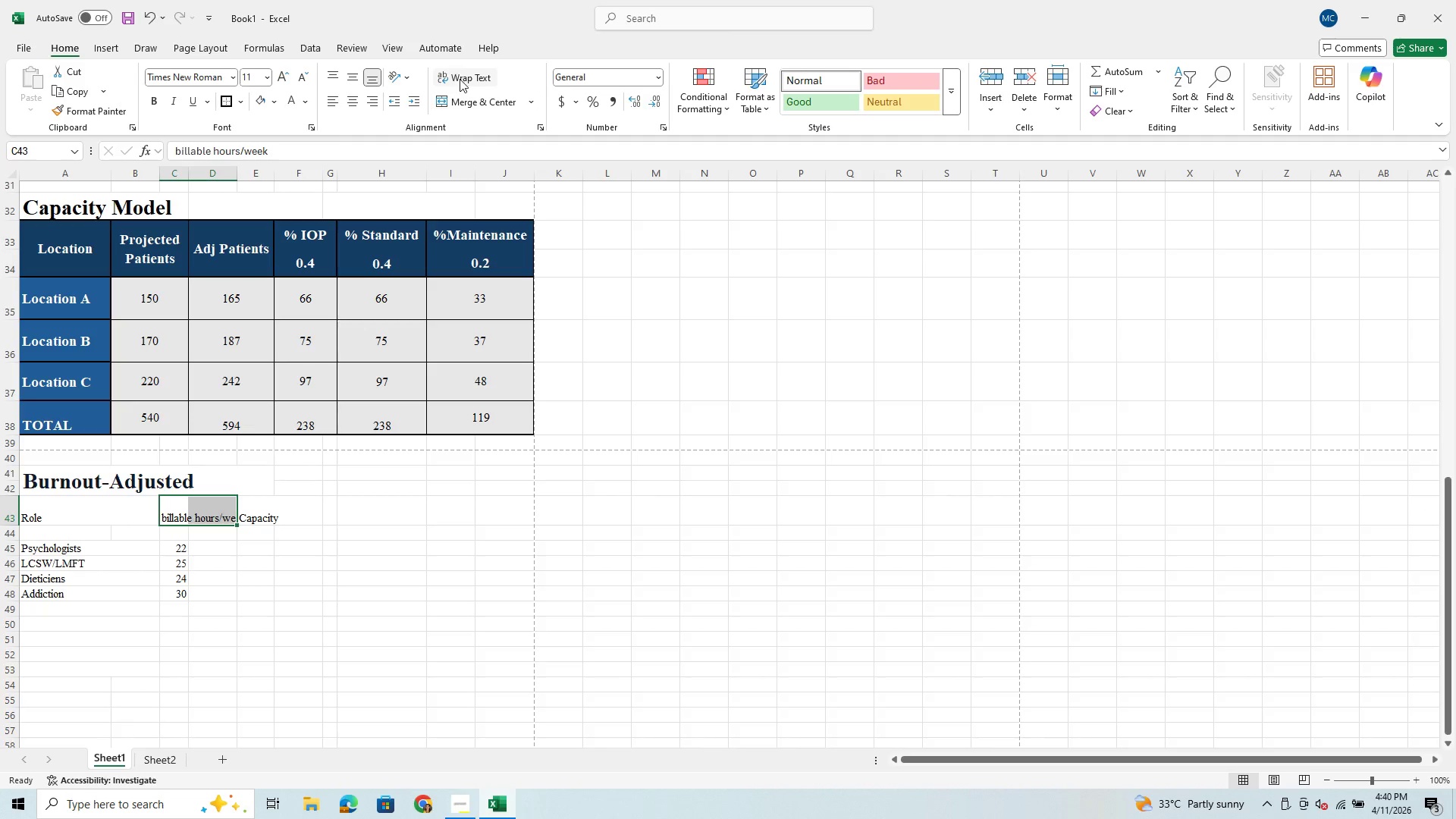 
left_click([460, 79])
 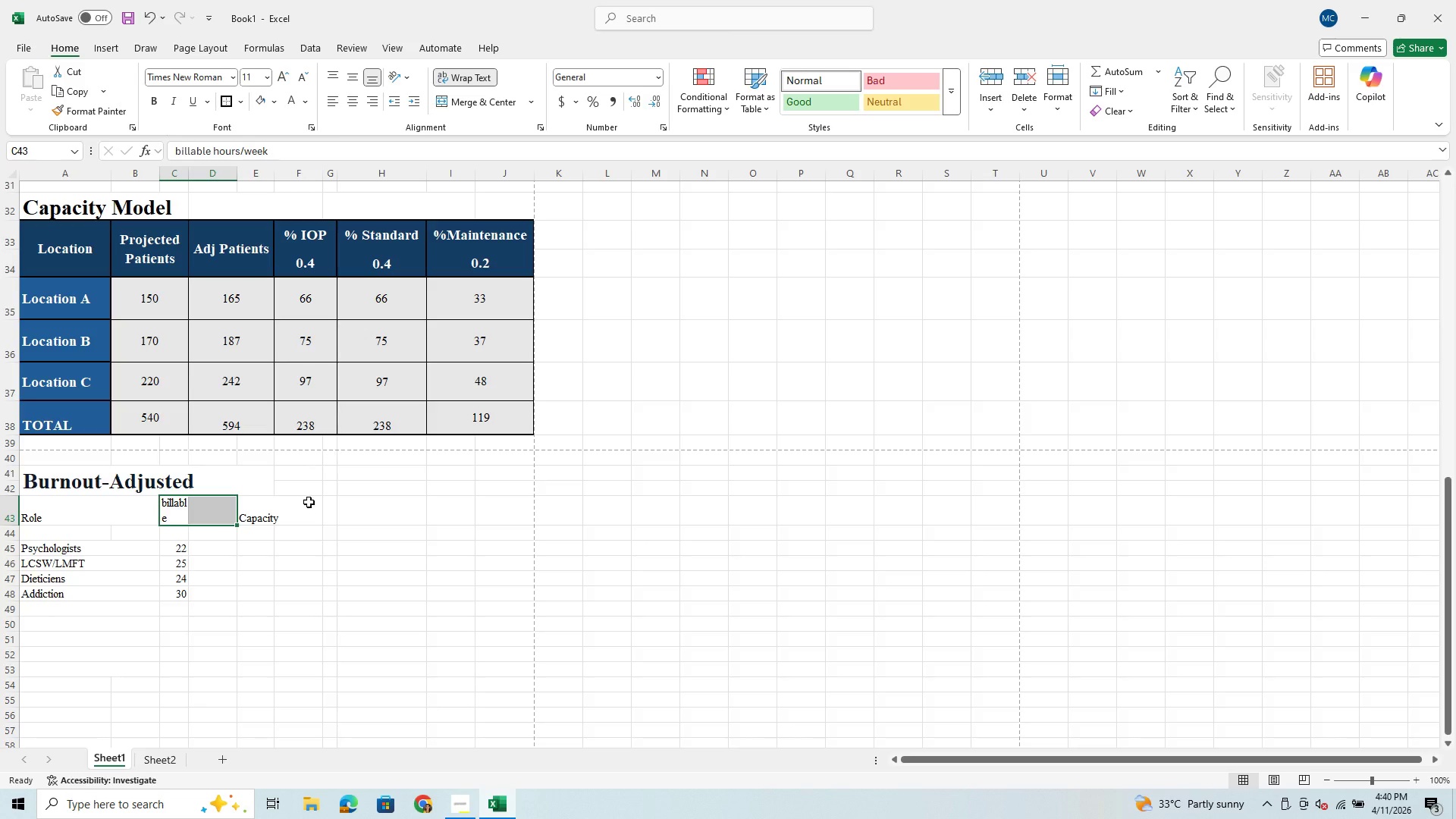 
left_click([240, 566])
 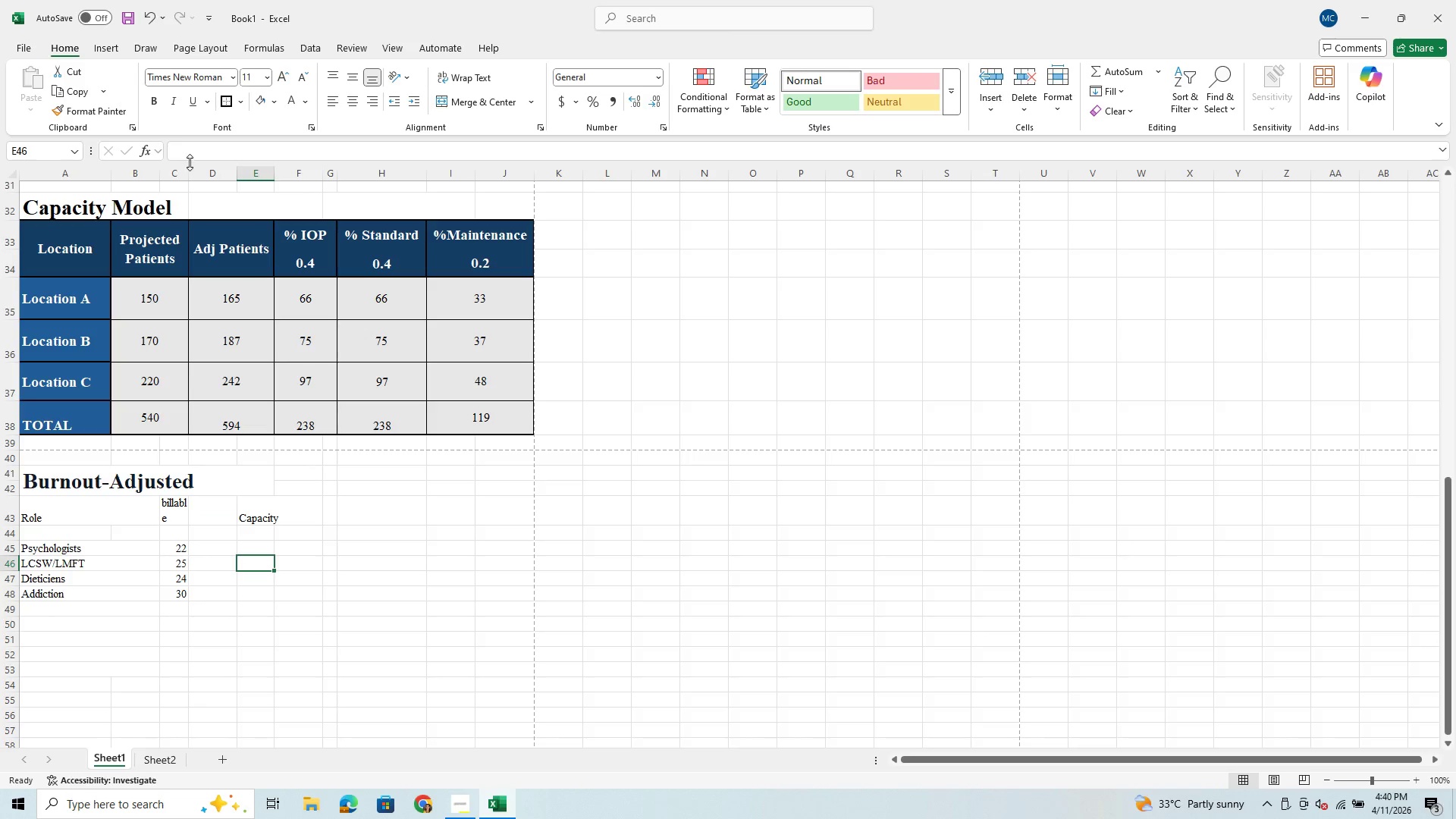 
left_click_drag(start_coordinate=[190, 170], to_coordinate=[237, 193])
 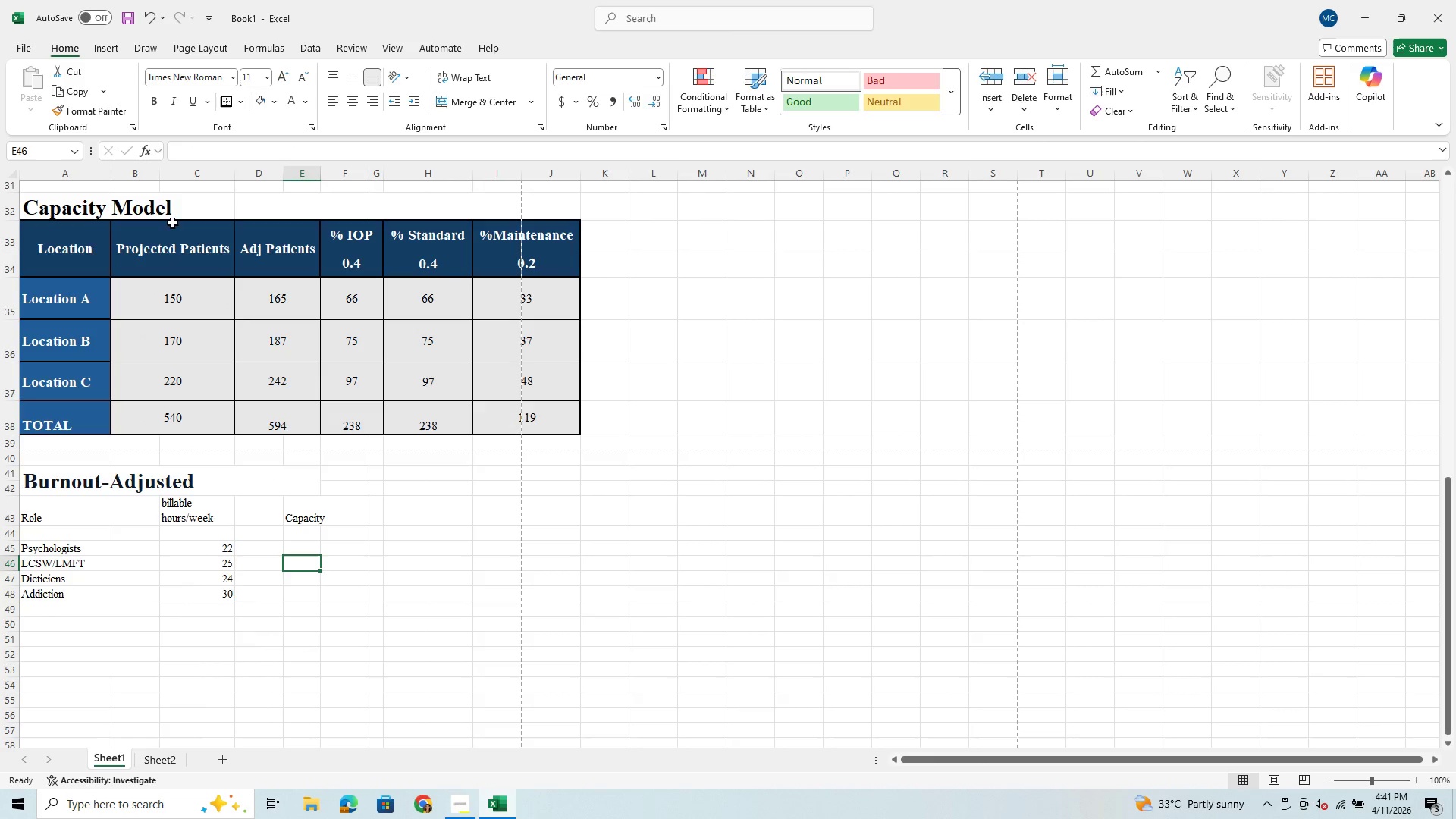 
left_click_drag(start_coordinate=[162, 176], to_coordinate=[108, 194])
 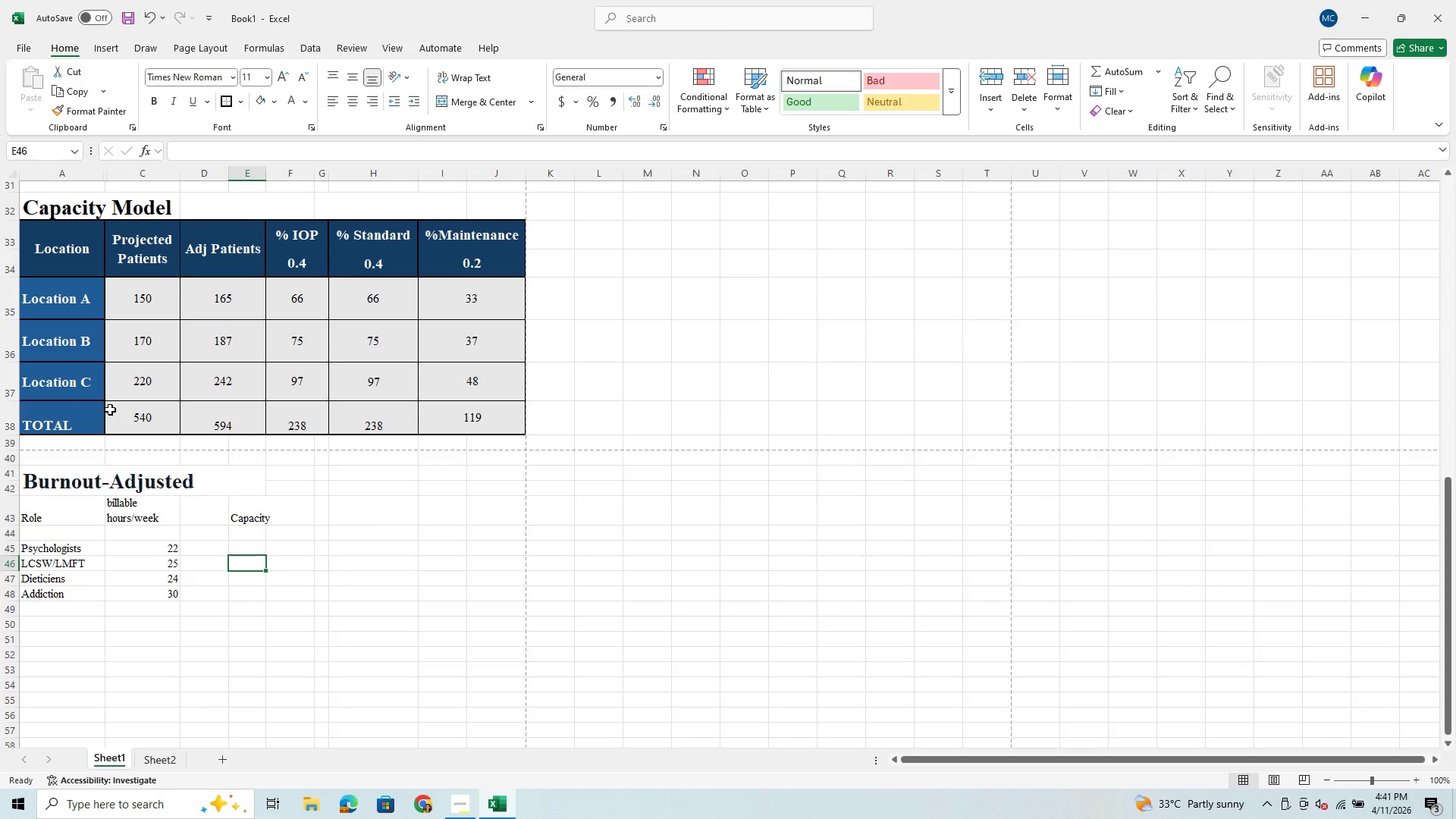 
scroll: coordinate [111, 411], scroll_direction: up, amount: 8.0
 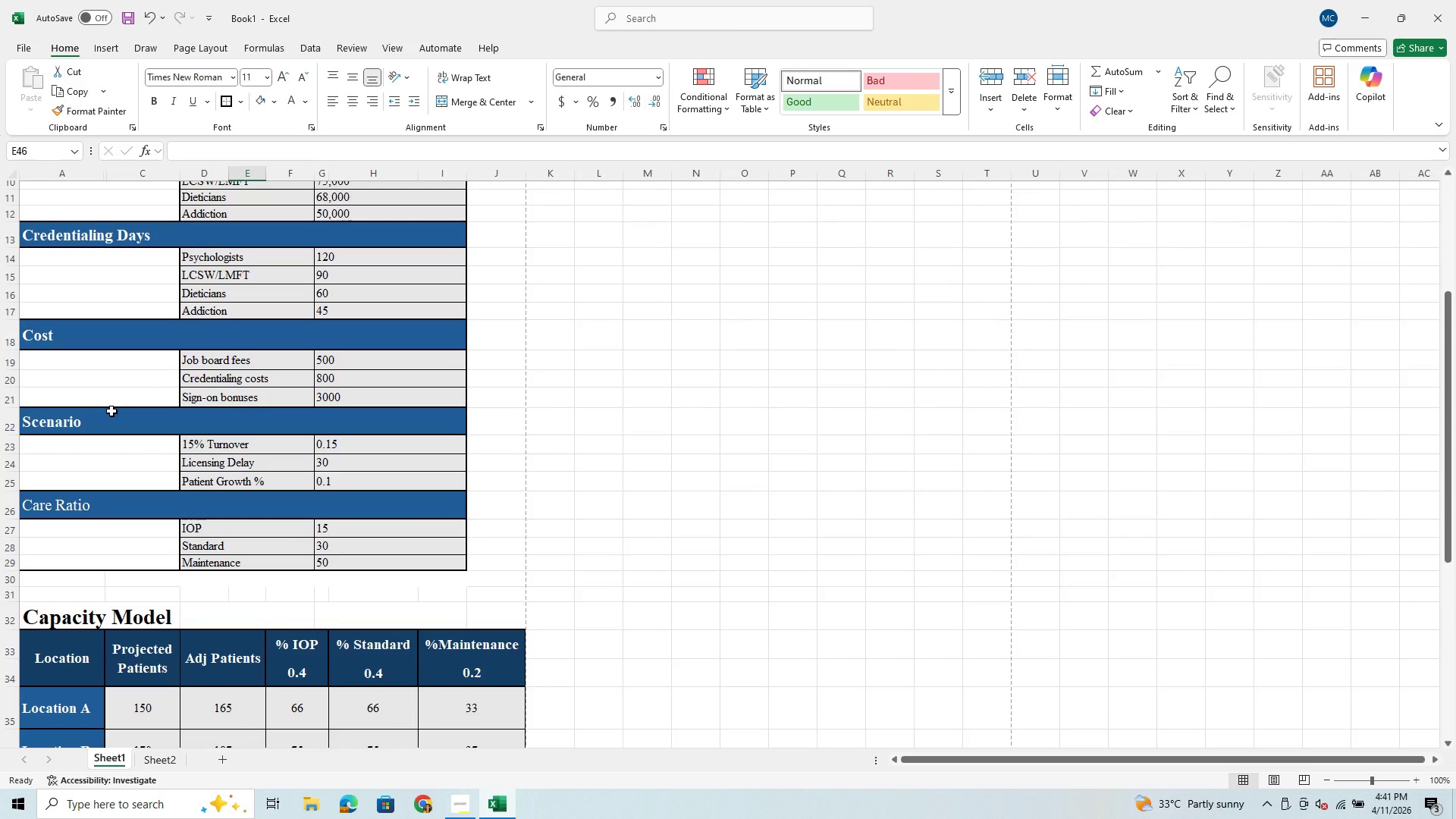 
scroll: coordinate [111, 411], scroll_direction: down, amount: 8.0
 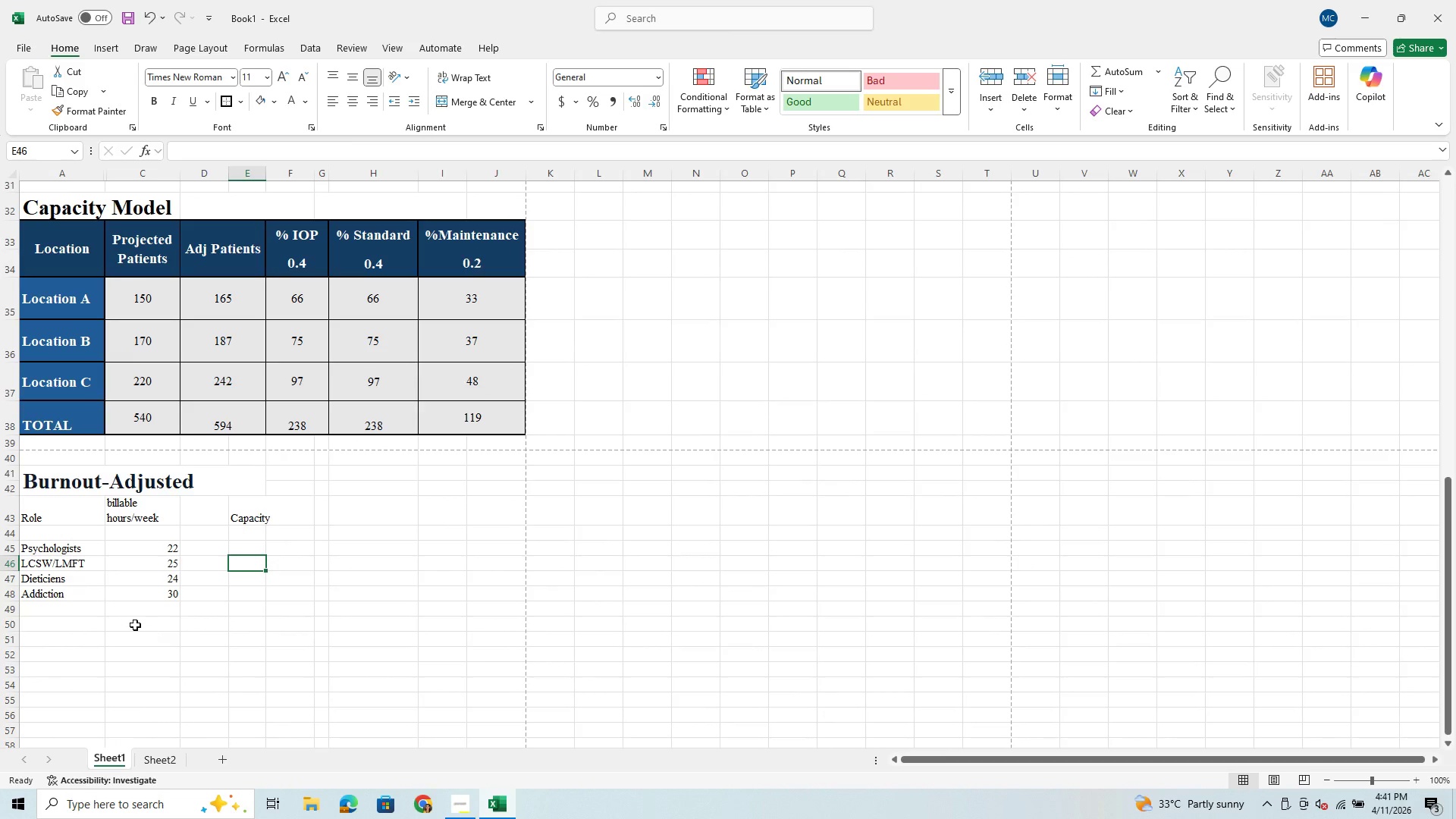 
left_click([116, 611])
 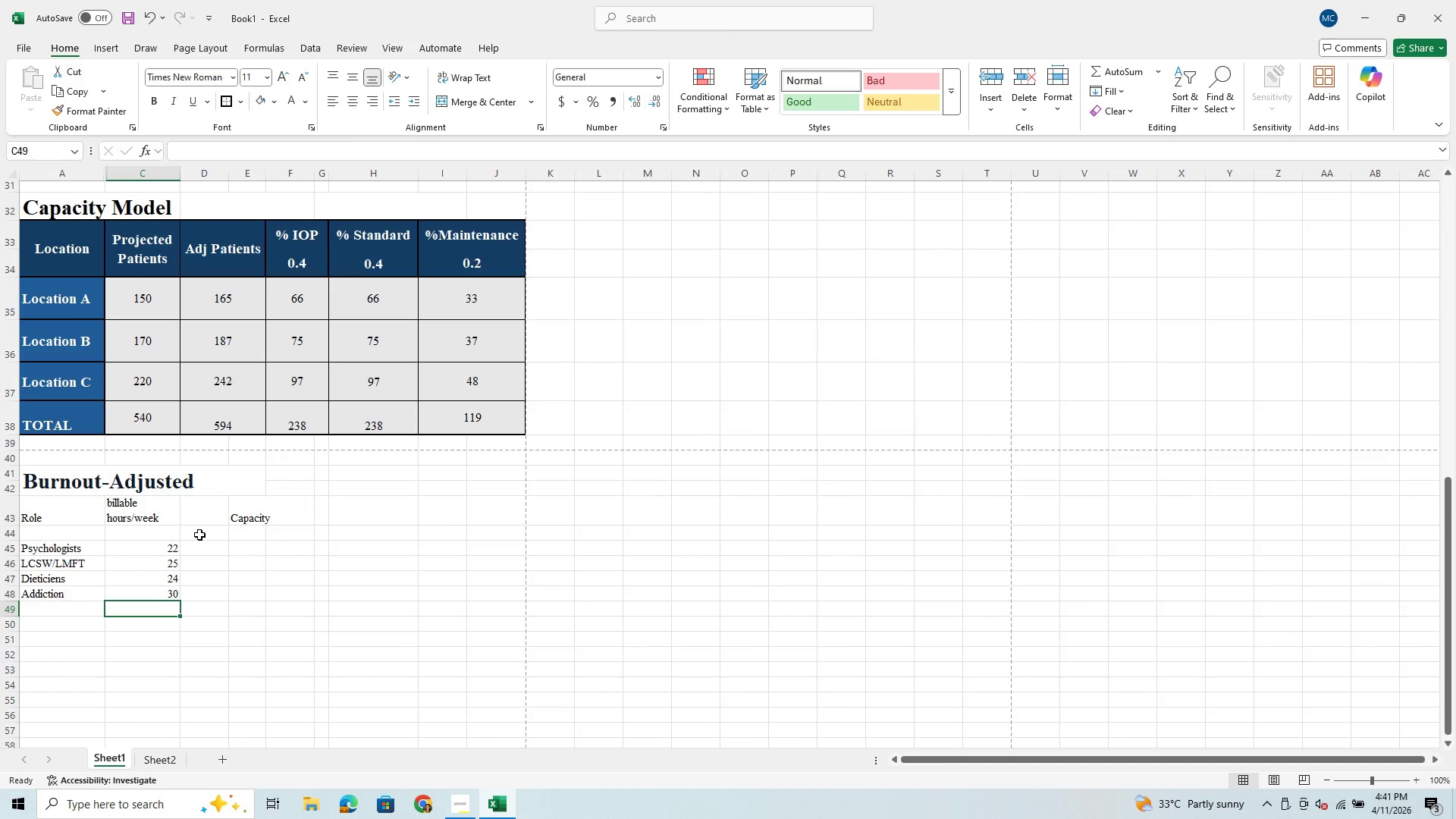 
left_click([207, 522])
 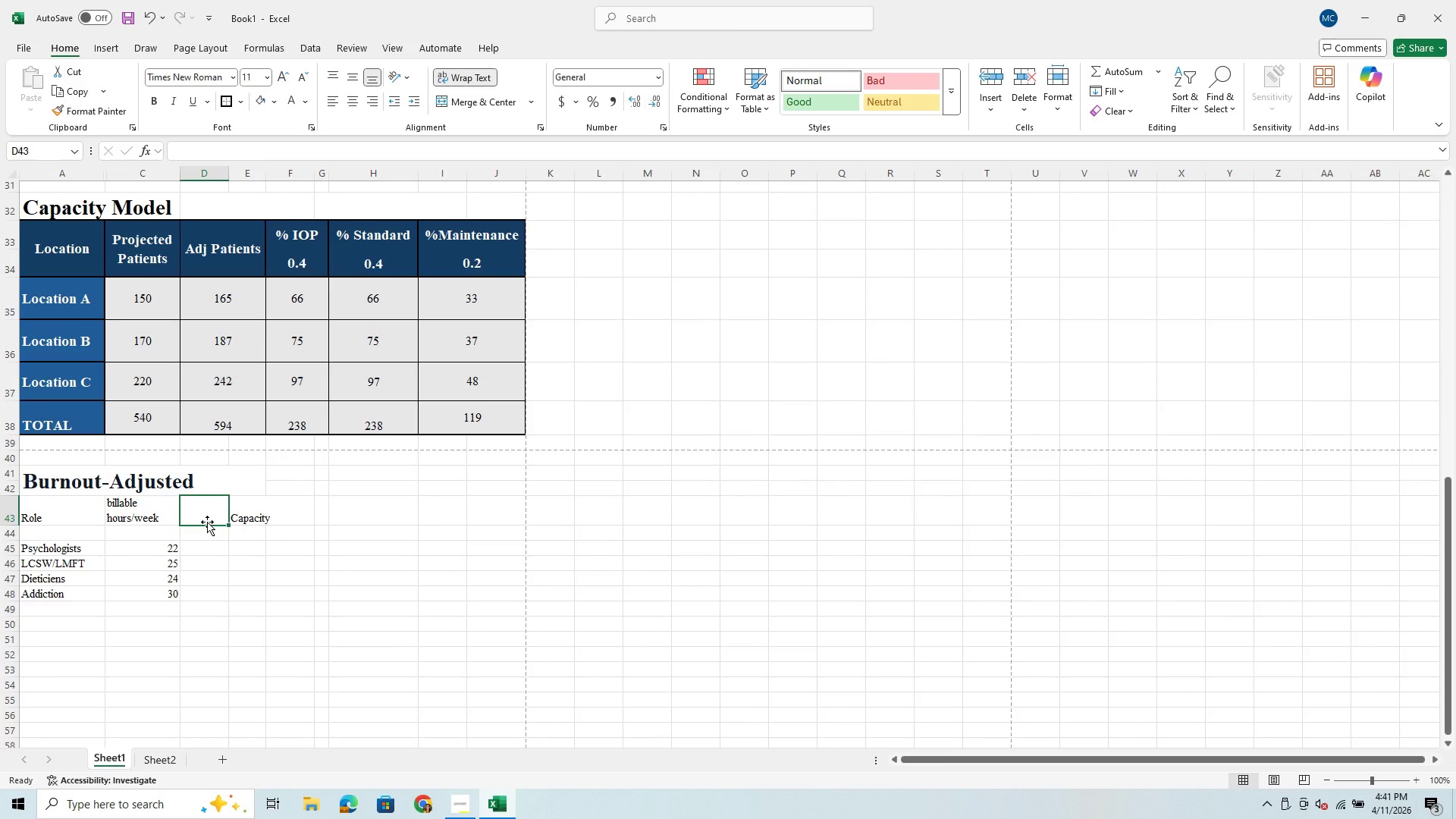 
type(FTE%)
 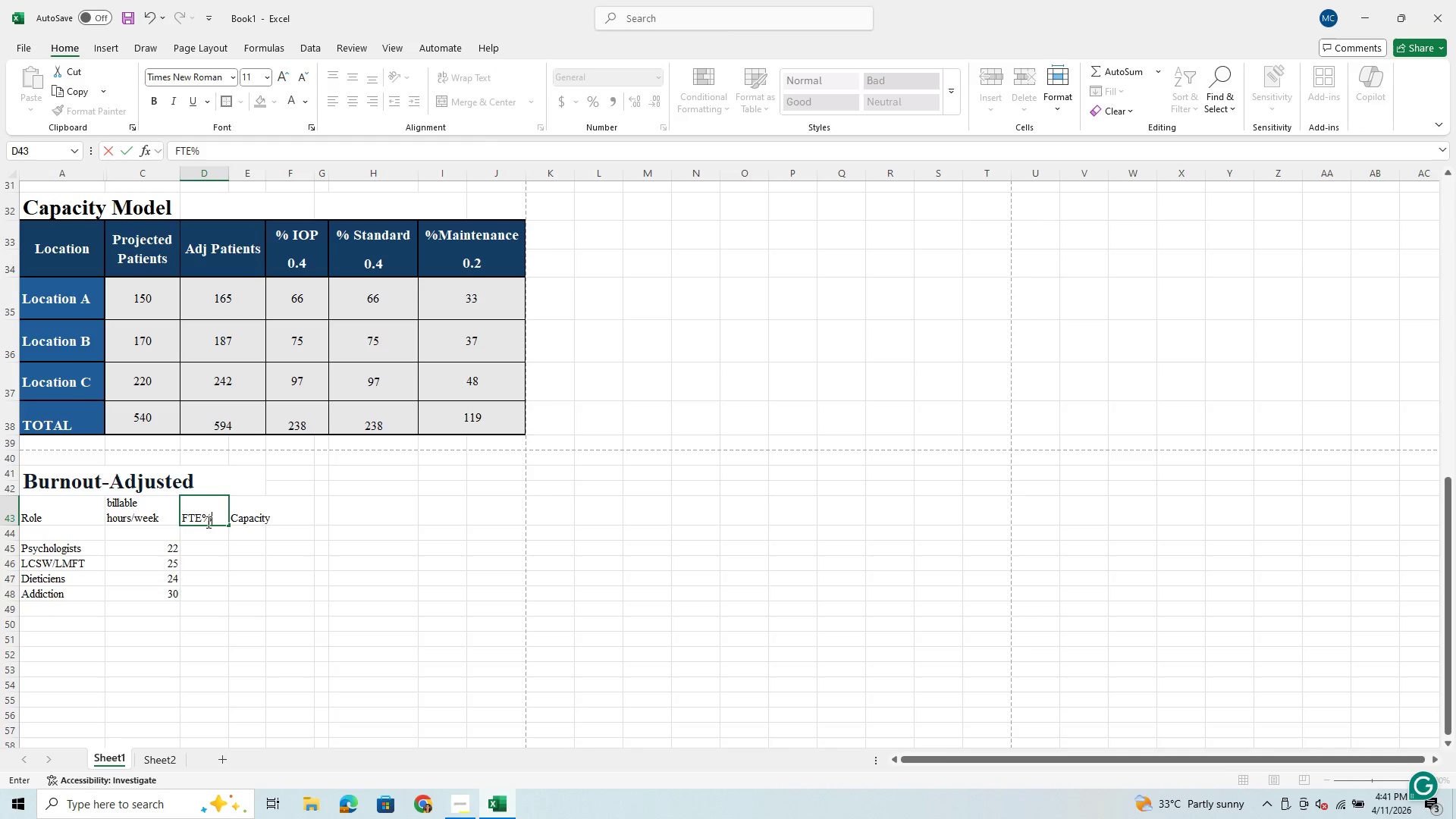 
left_click([205, 551])
 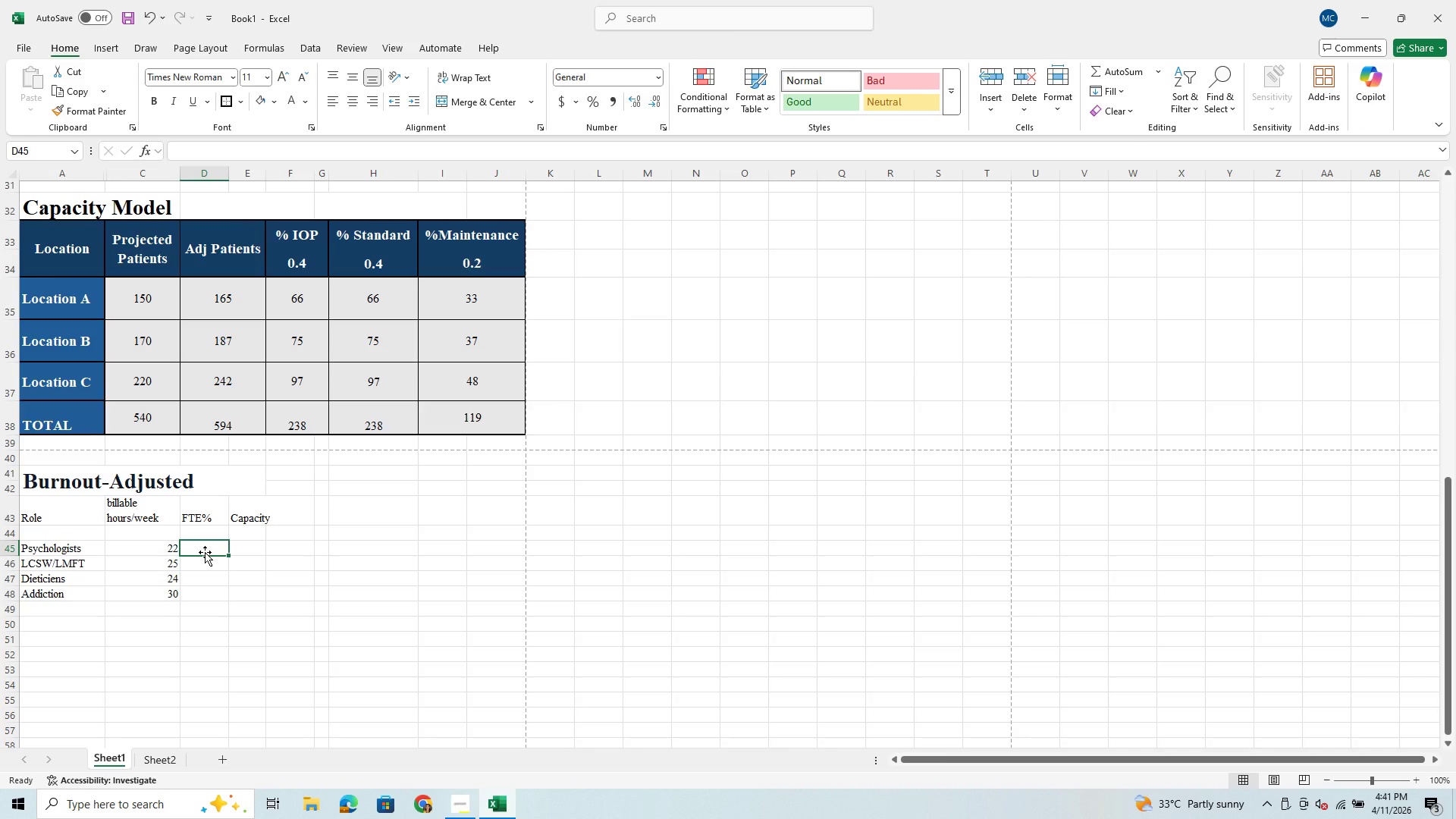 
type(100)
 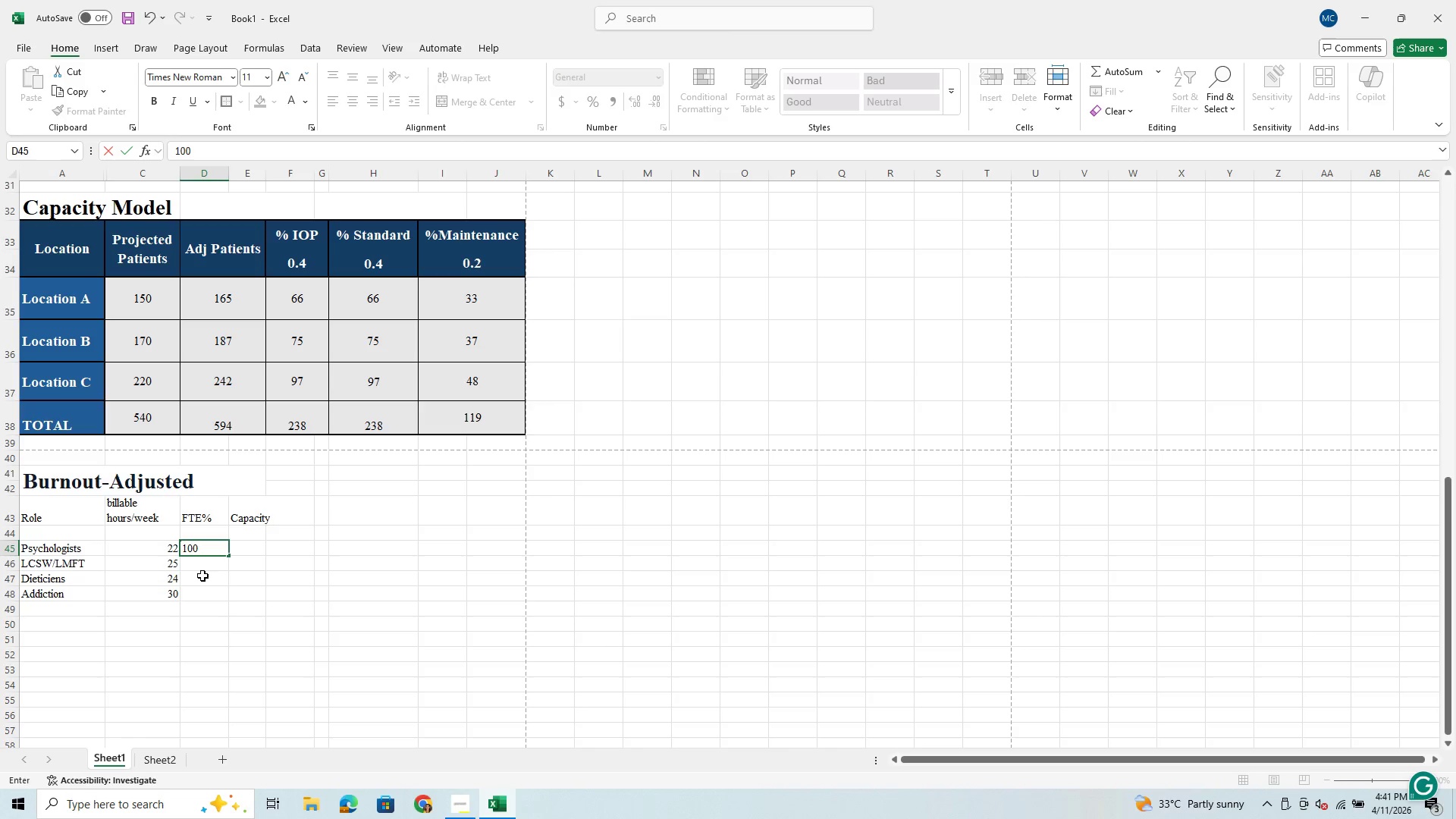 
left_click([211, 564])
 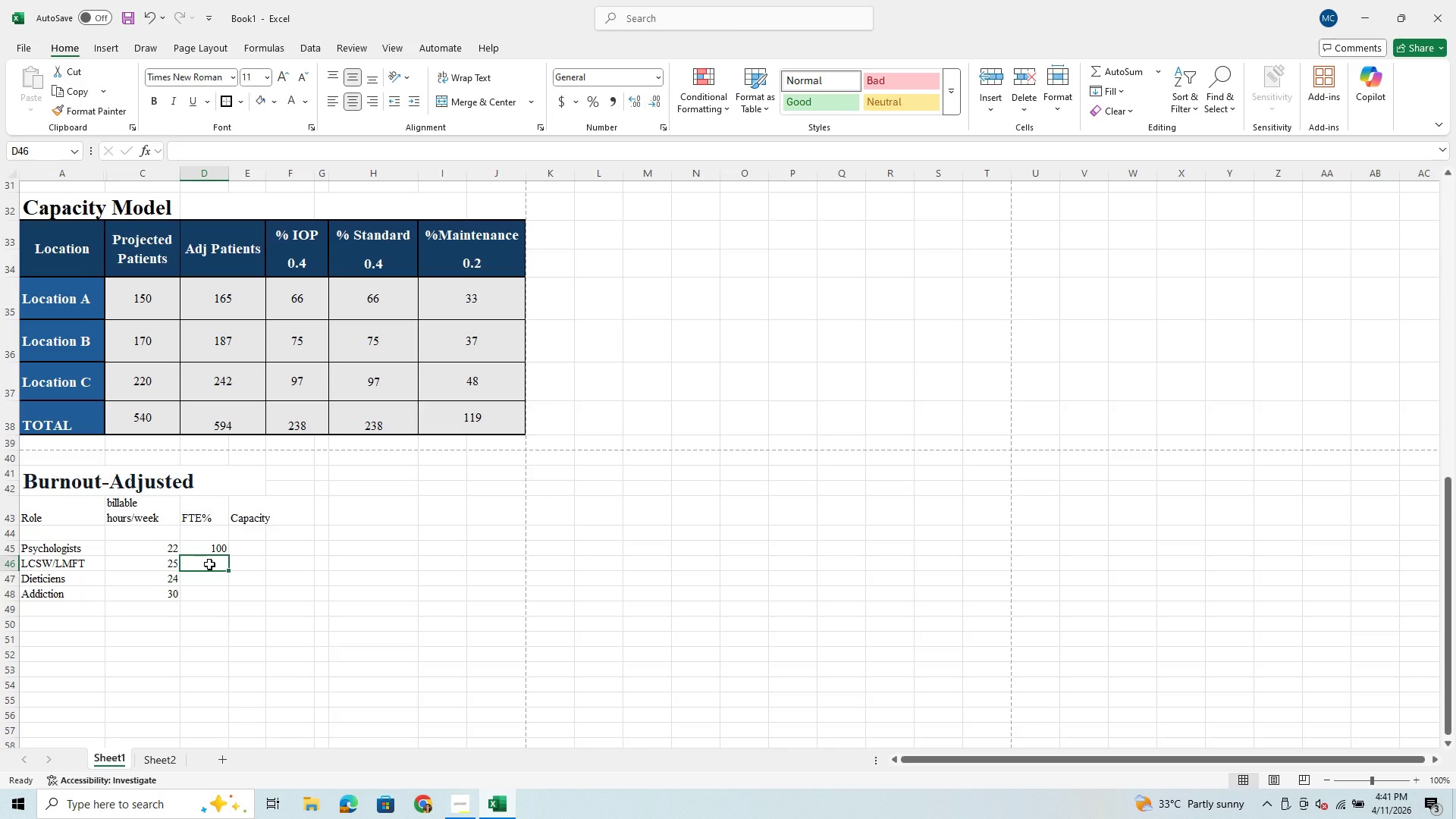 
wait(7.48)
 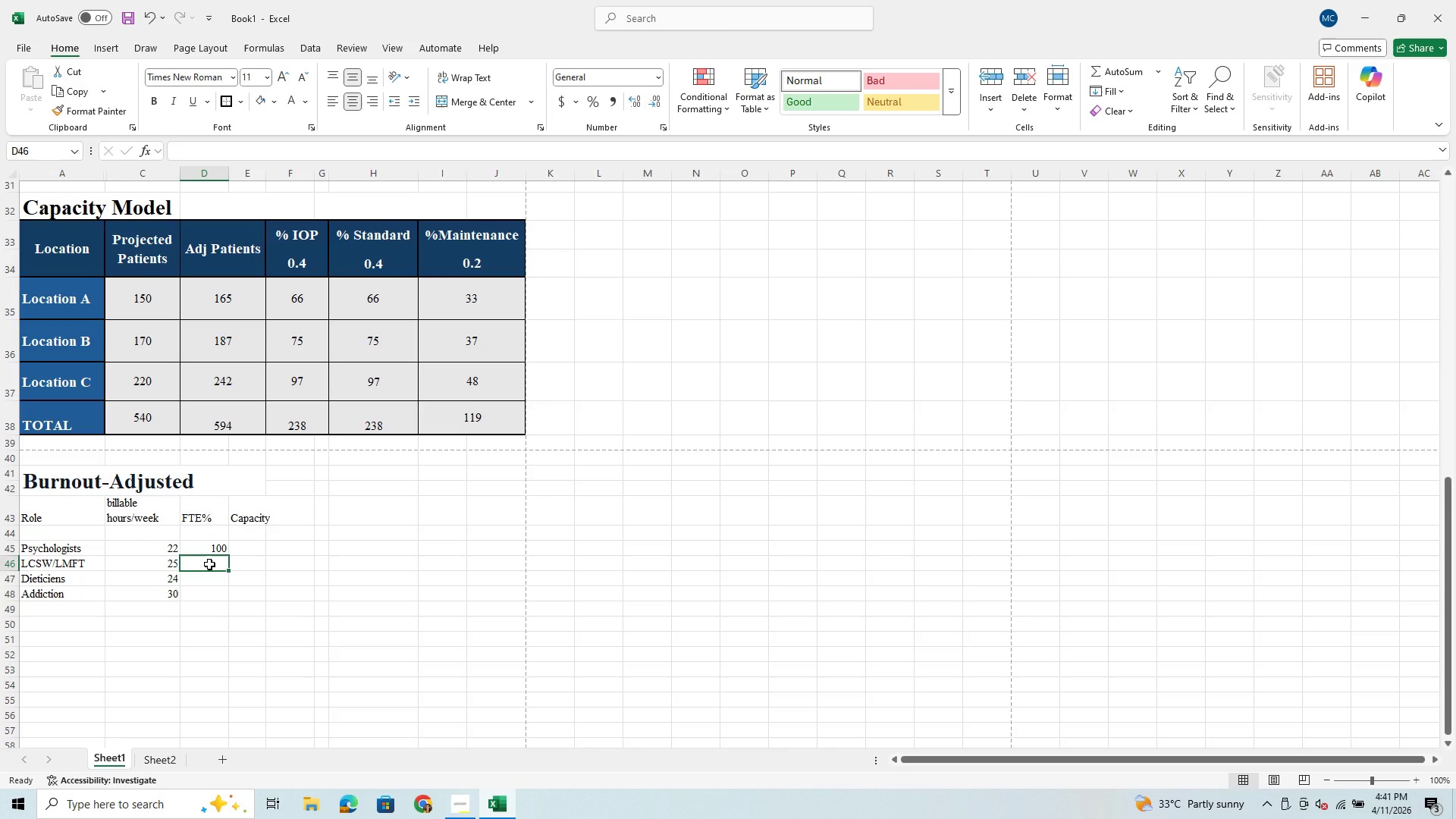 
type(.80)
 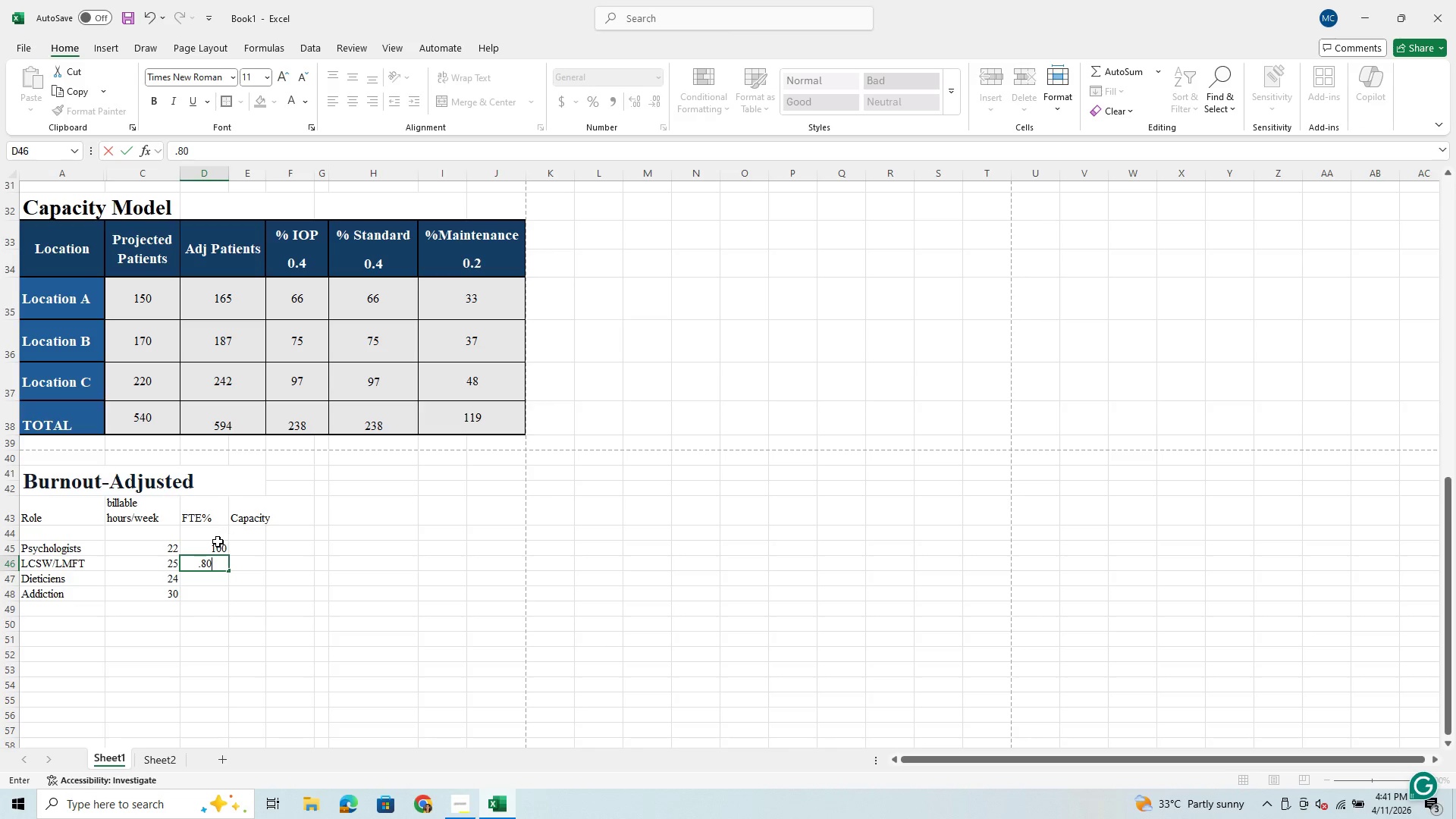 
left_click([212, 546])
 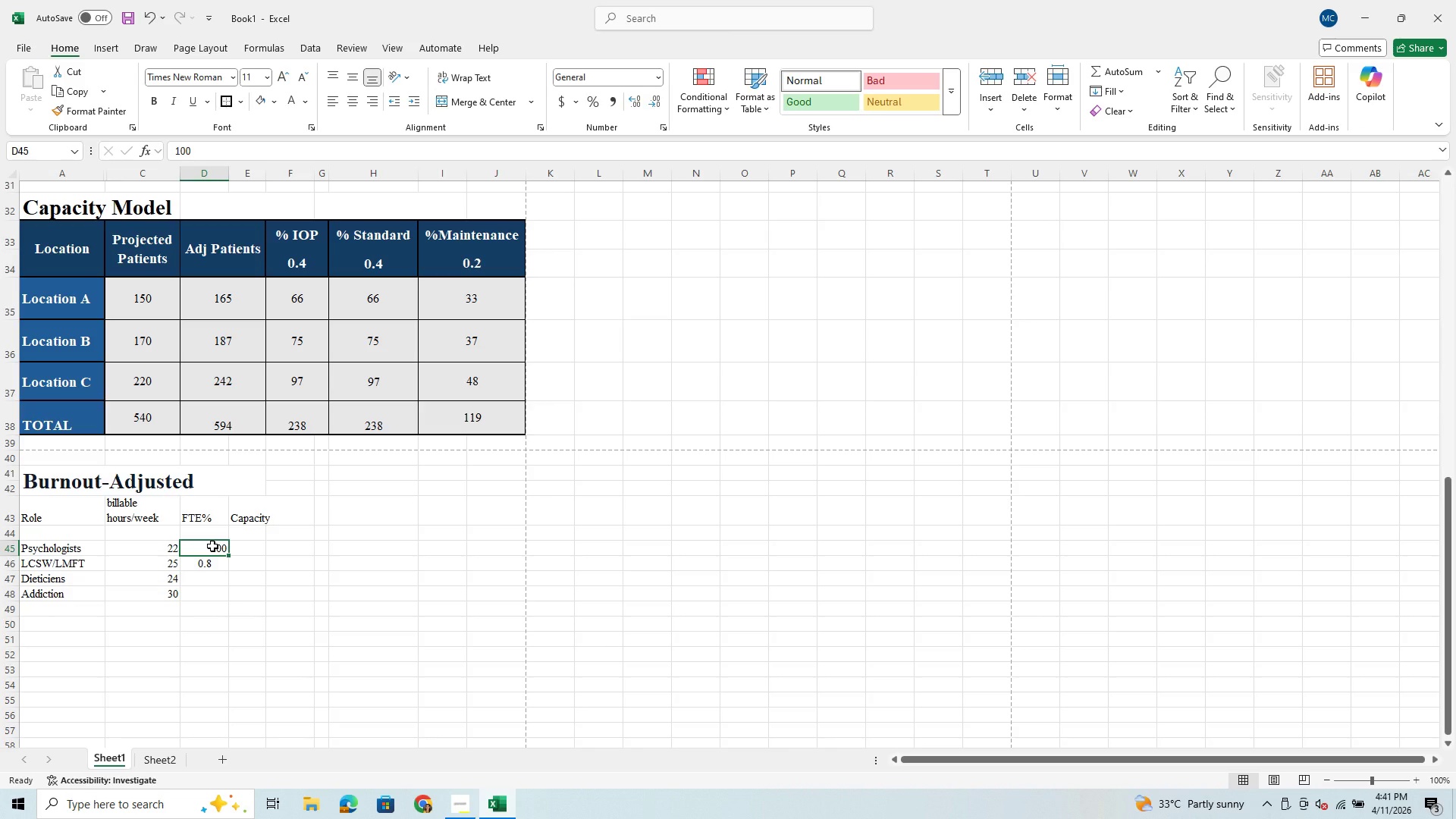 
type(100)
 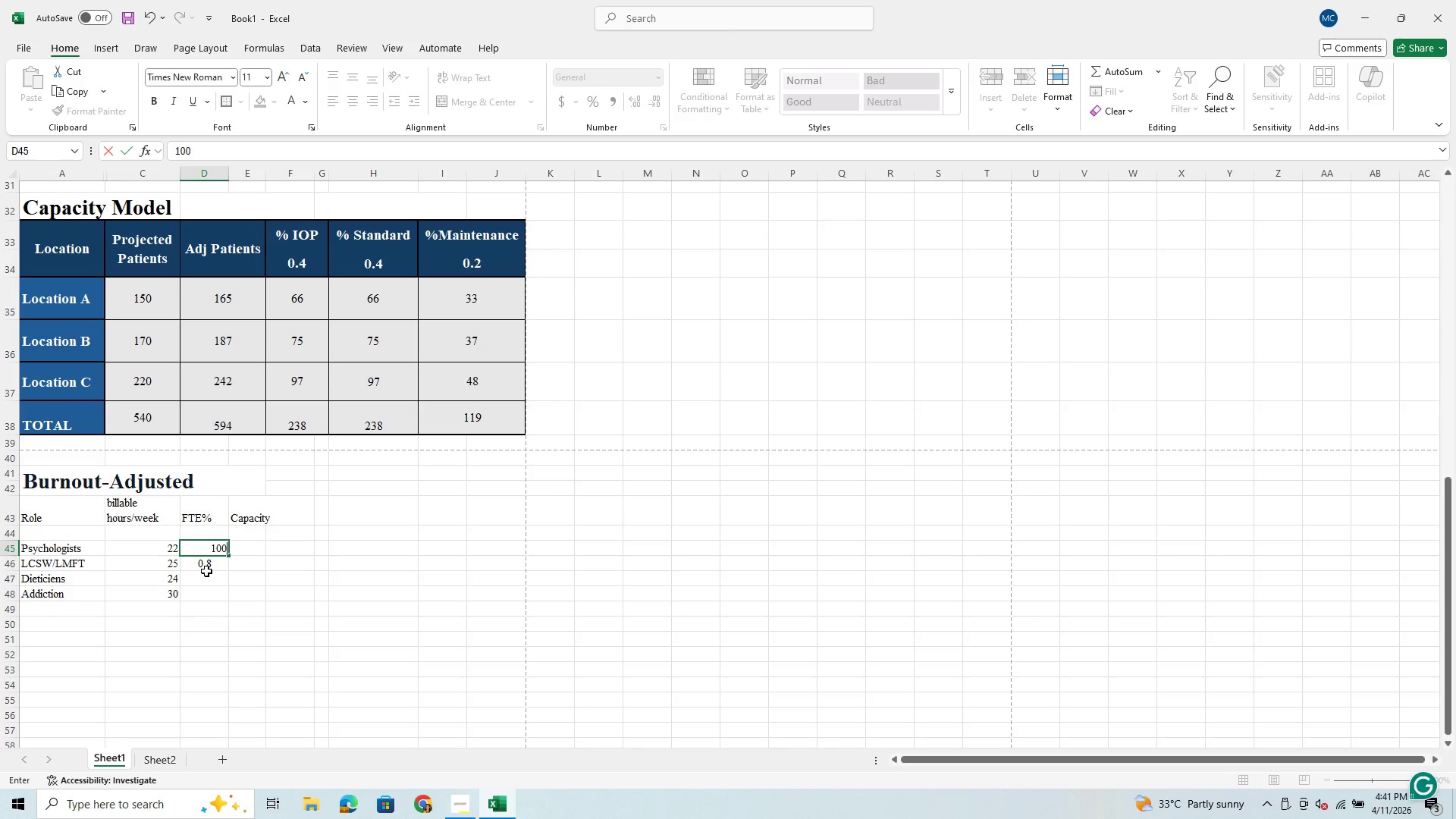 
left_click([207, 573])
 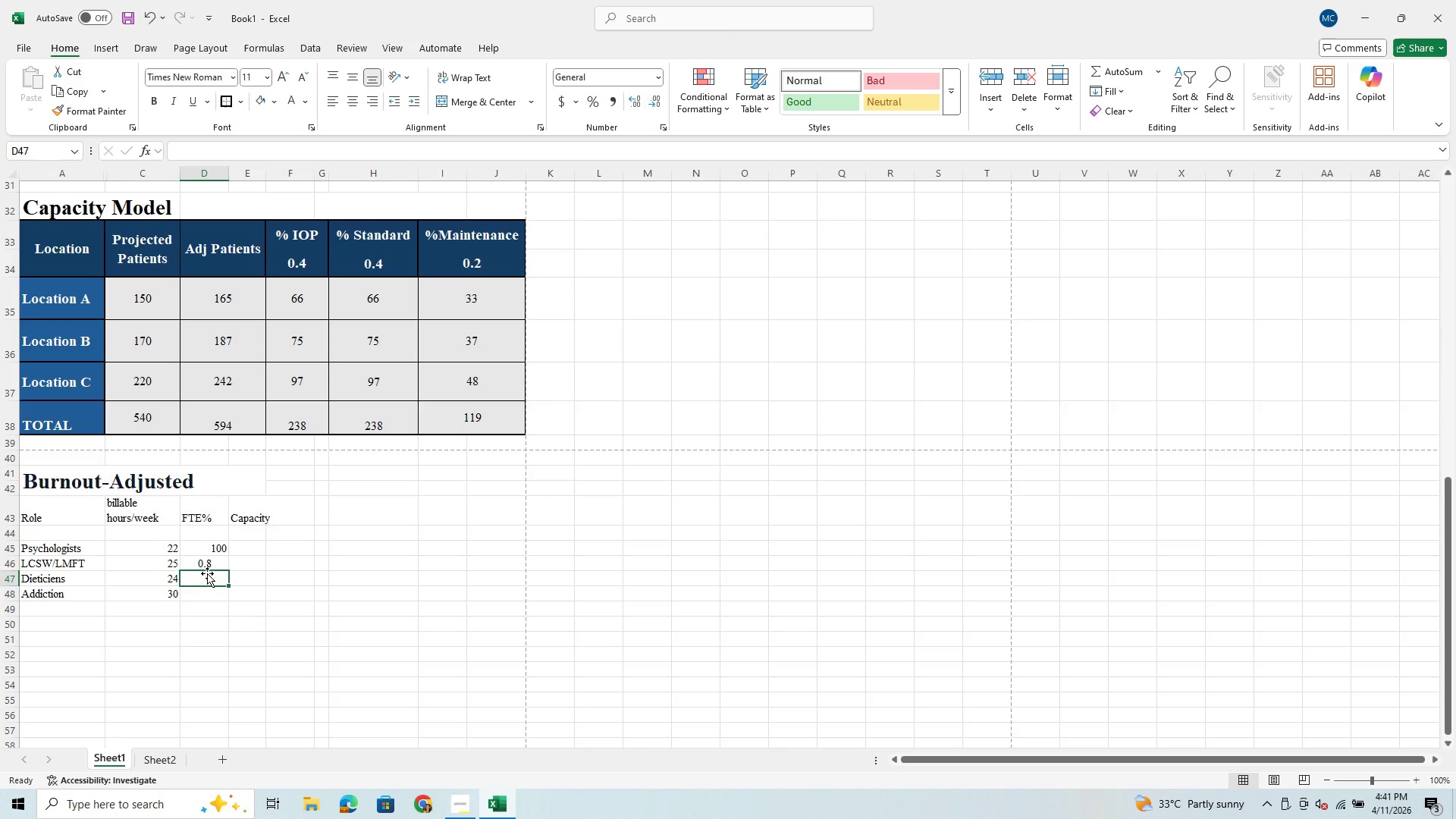 
type(.50)
 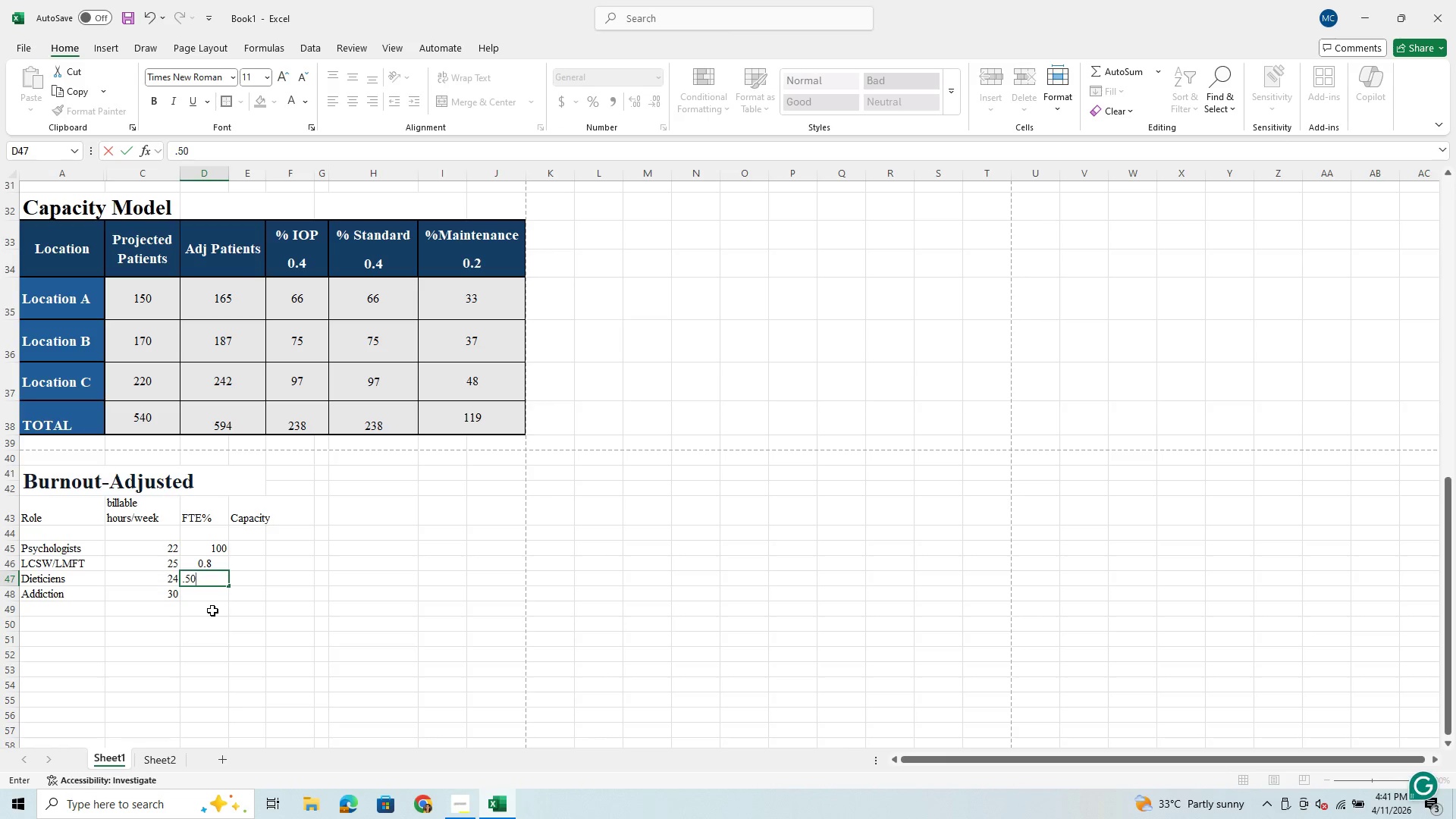 
left_click([215, 598])
 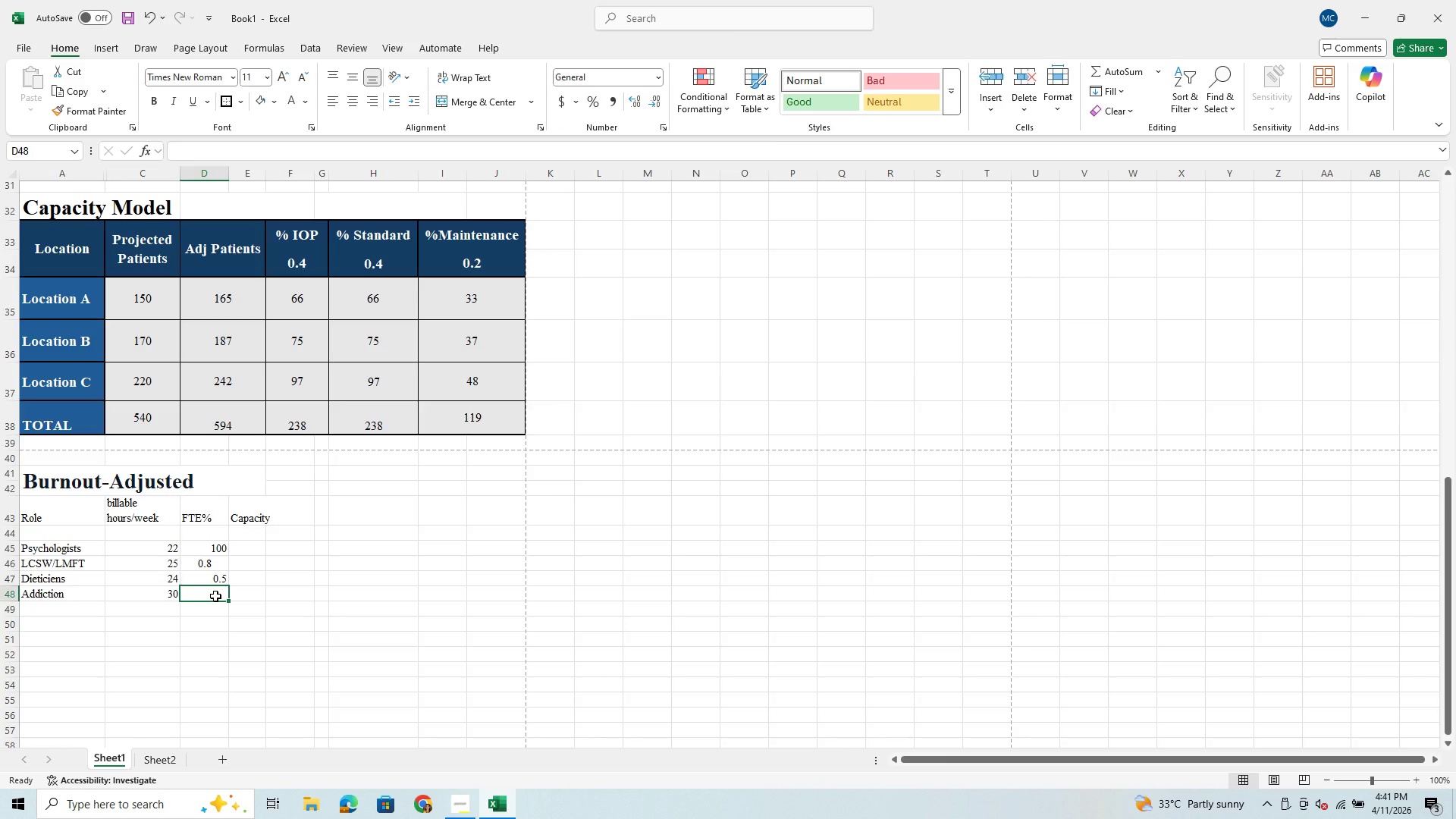 
type(100)
 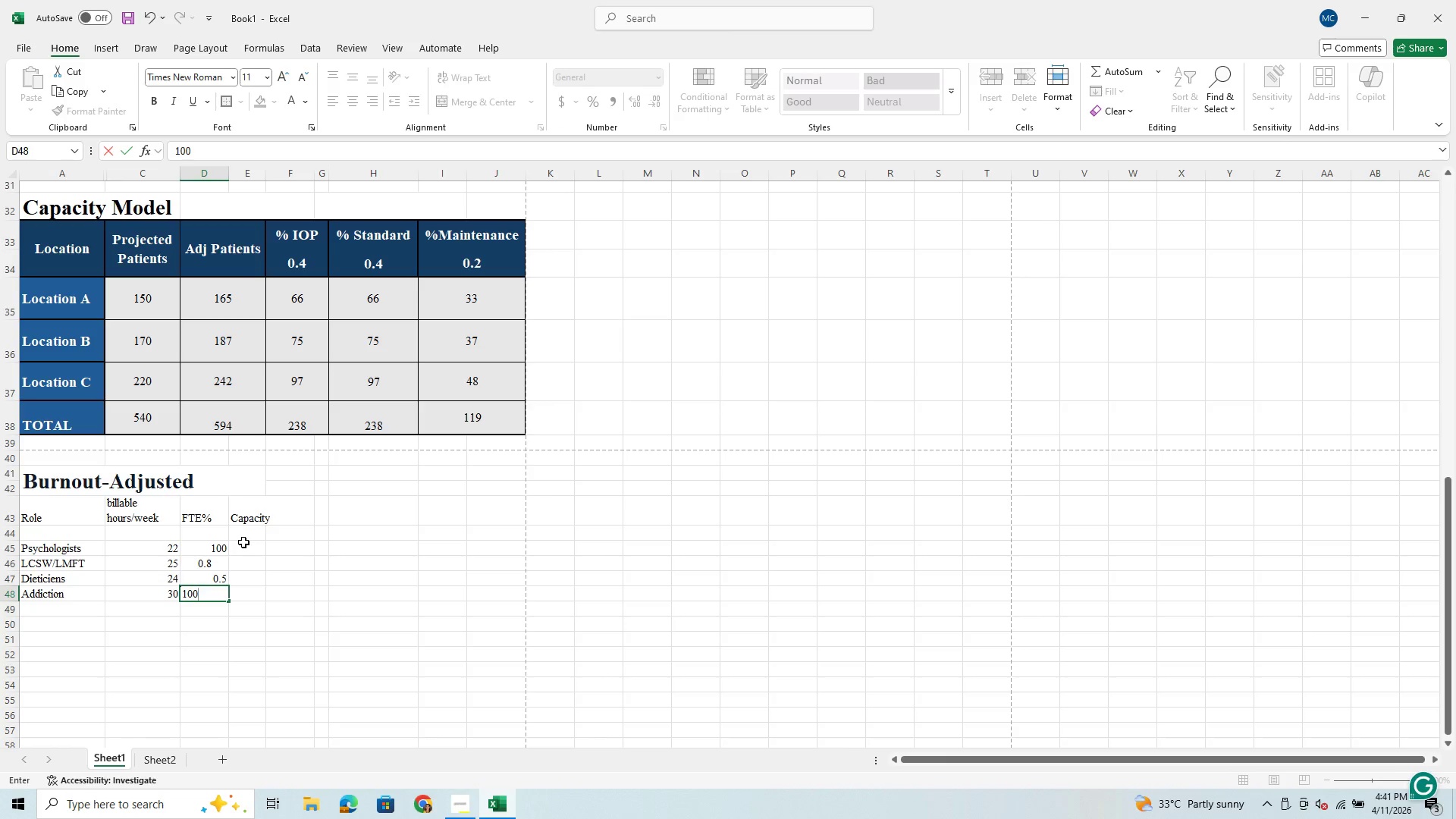 
left_click([243, 542])
 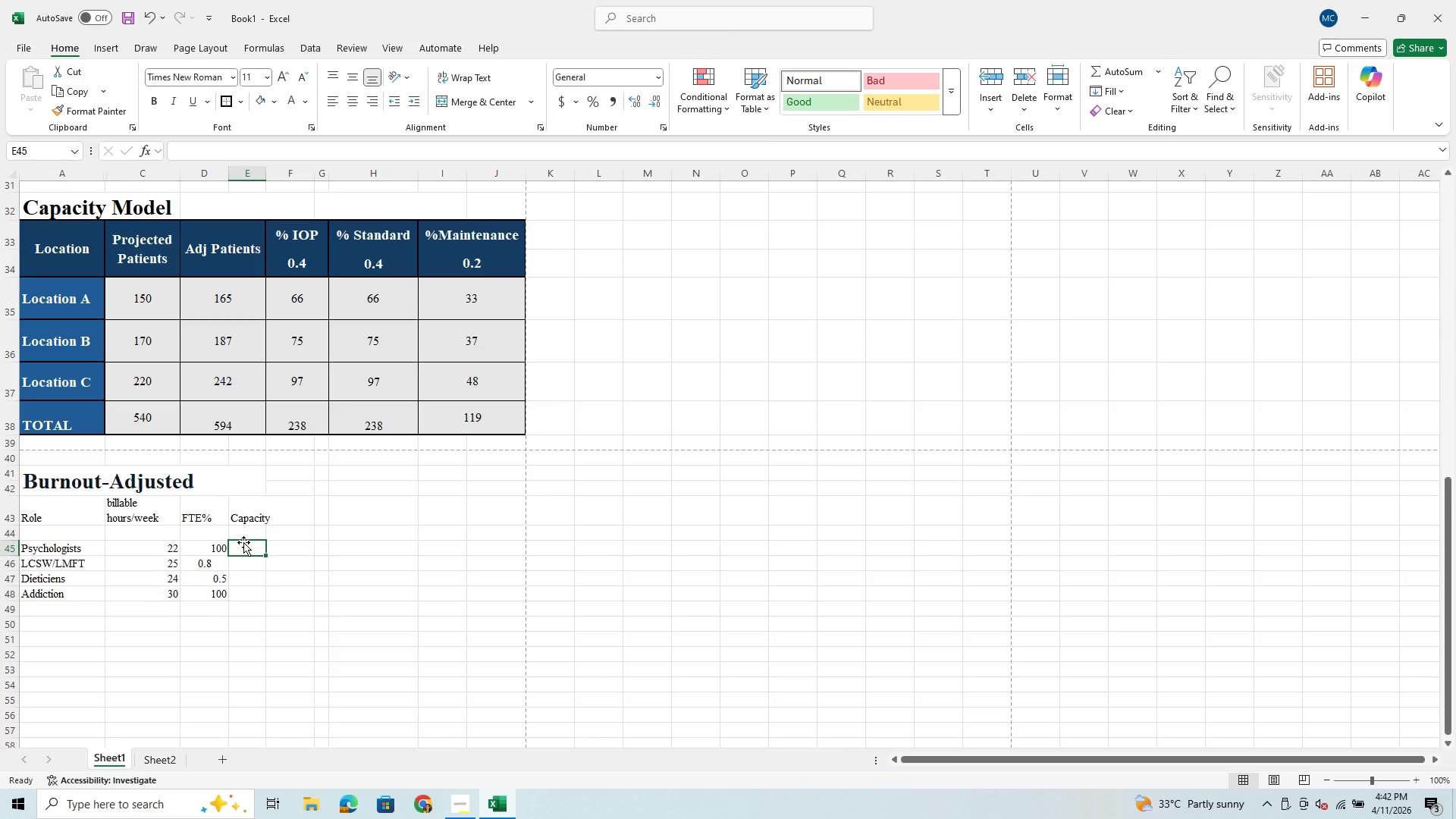 
key(Equal)
 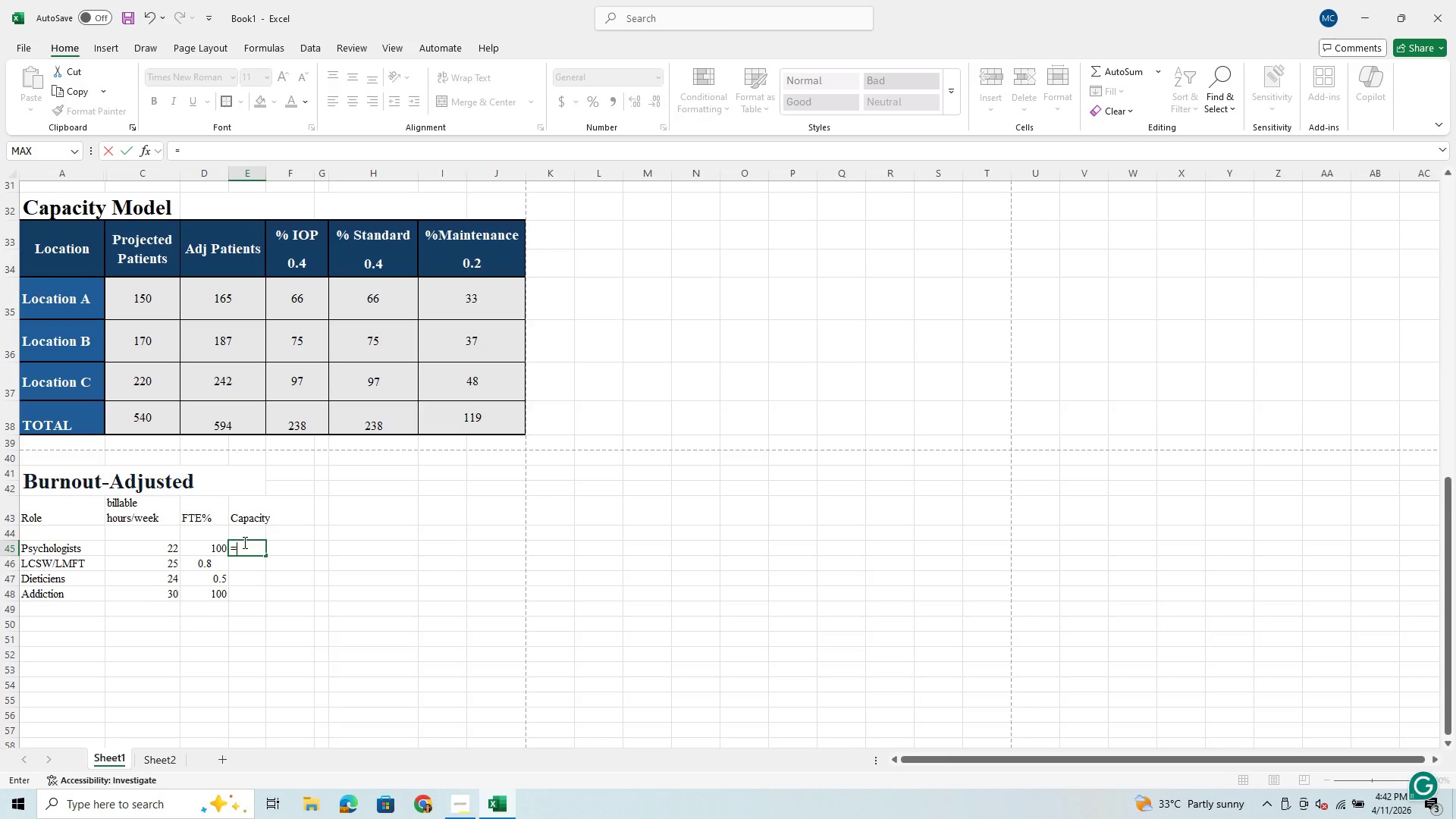 
key(ArrowLeft)
 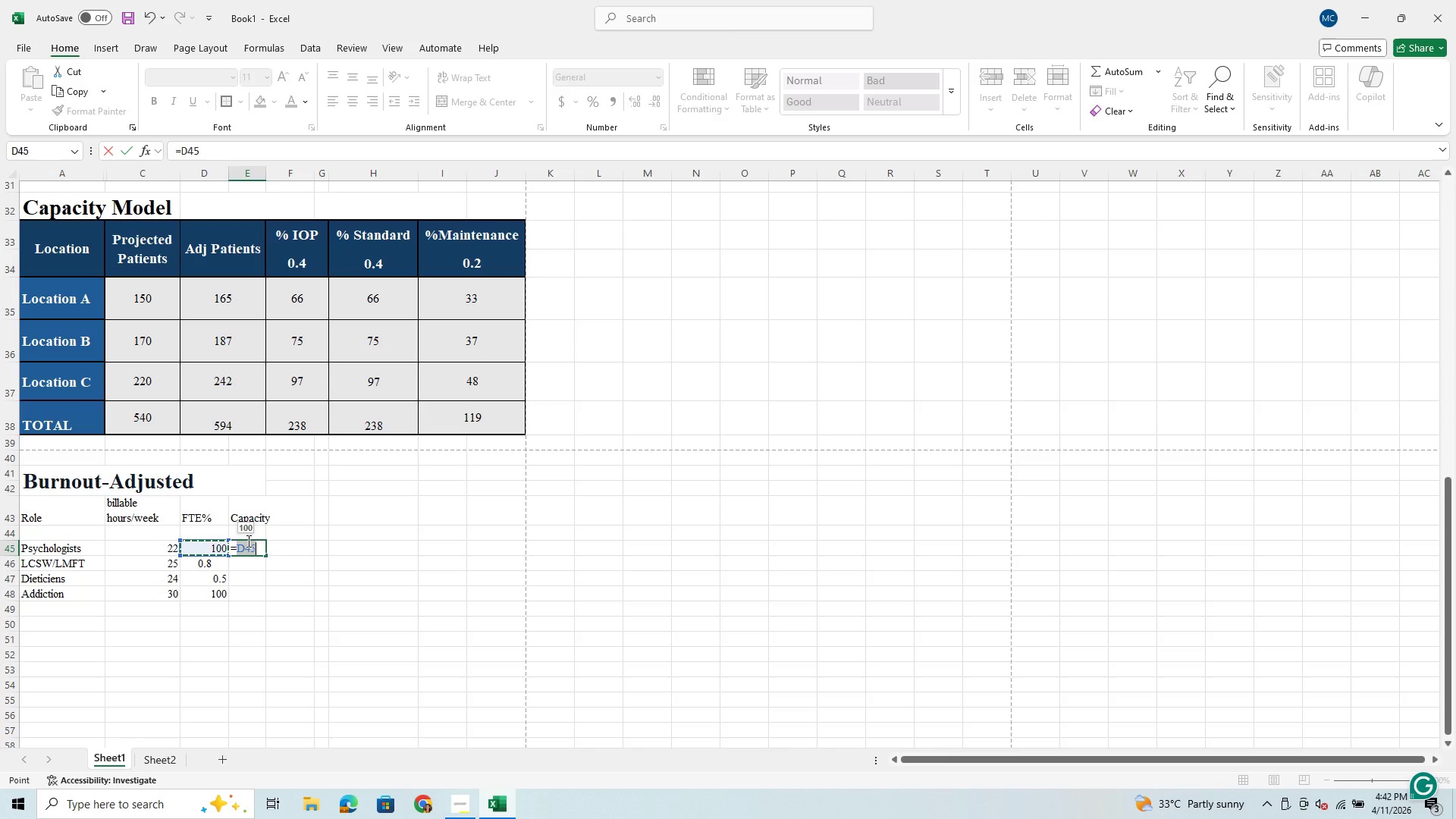 
wait(11.73)
 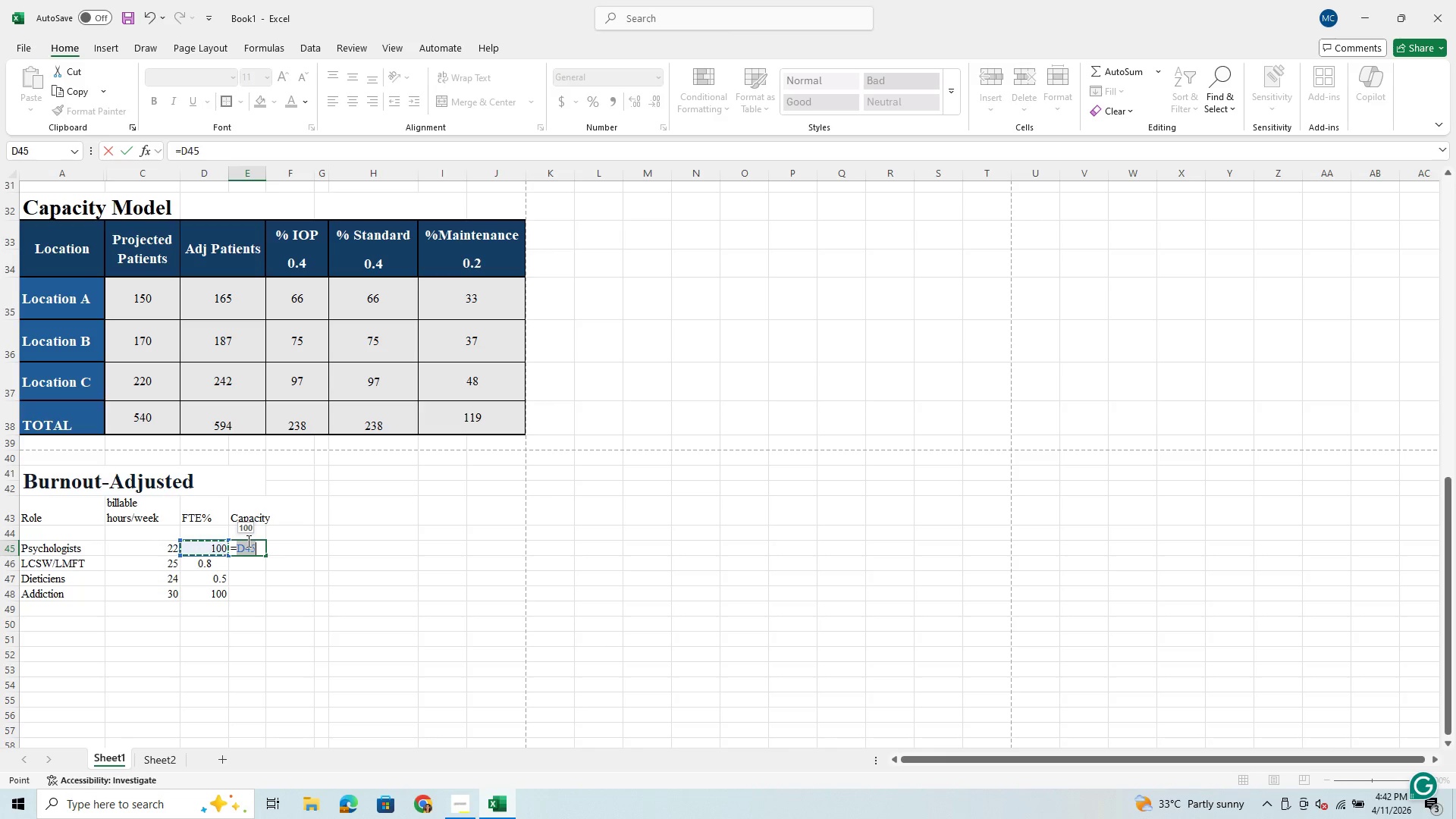 
key(Shift+8)
 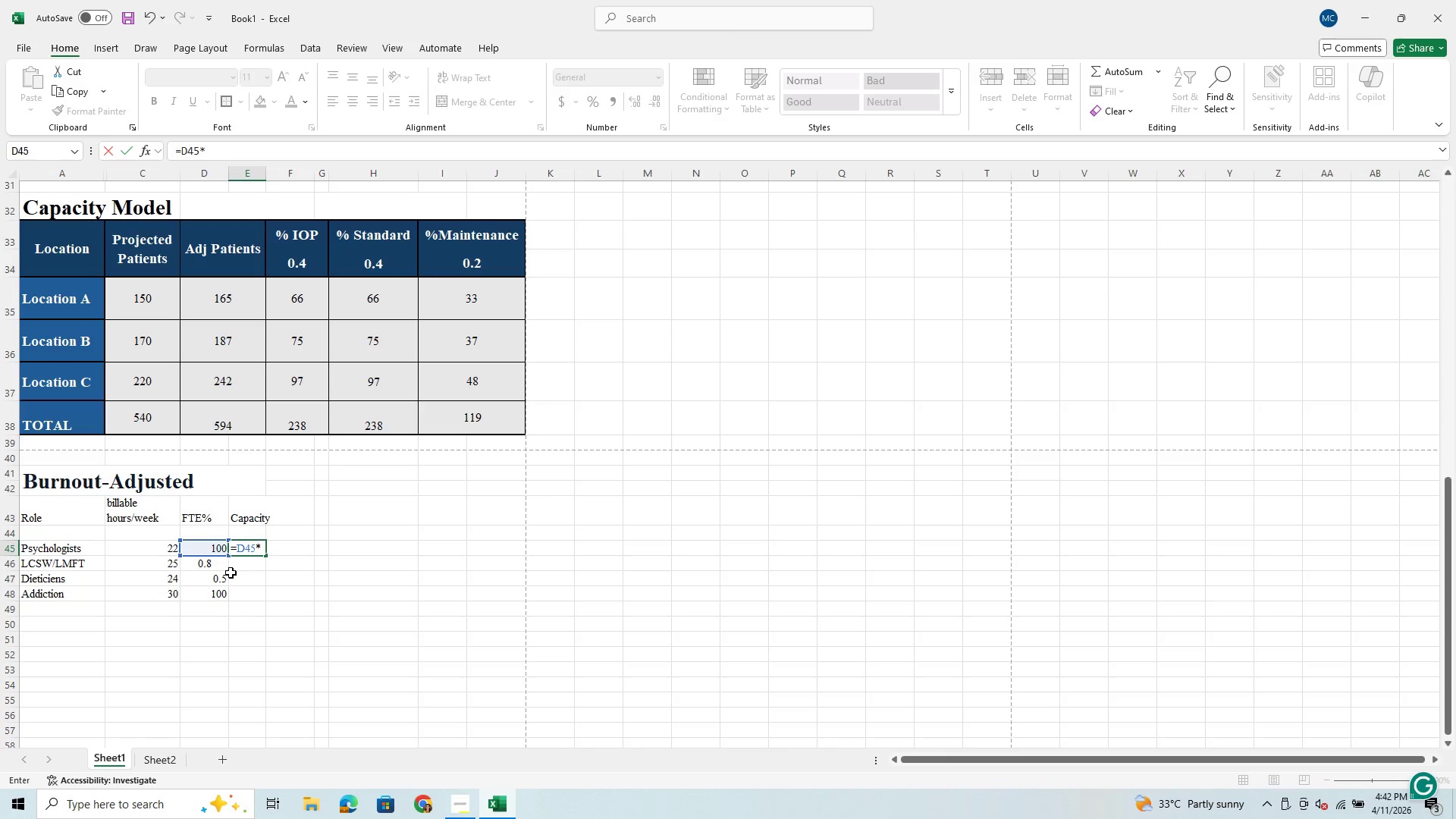 
hold_key(key=ArrowLeft, duration=0.36)
 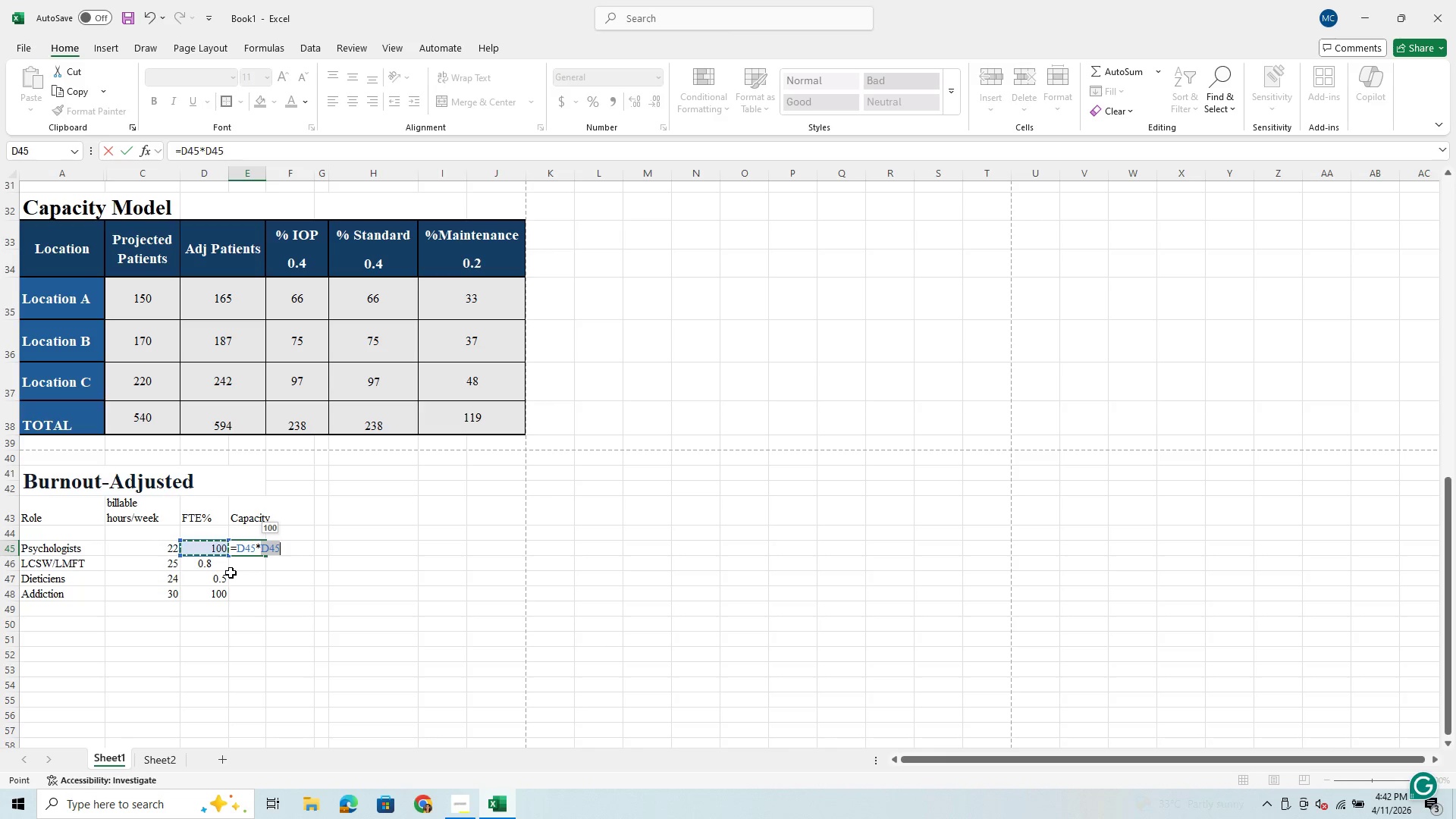 
key(ArrowLeft)
 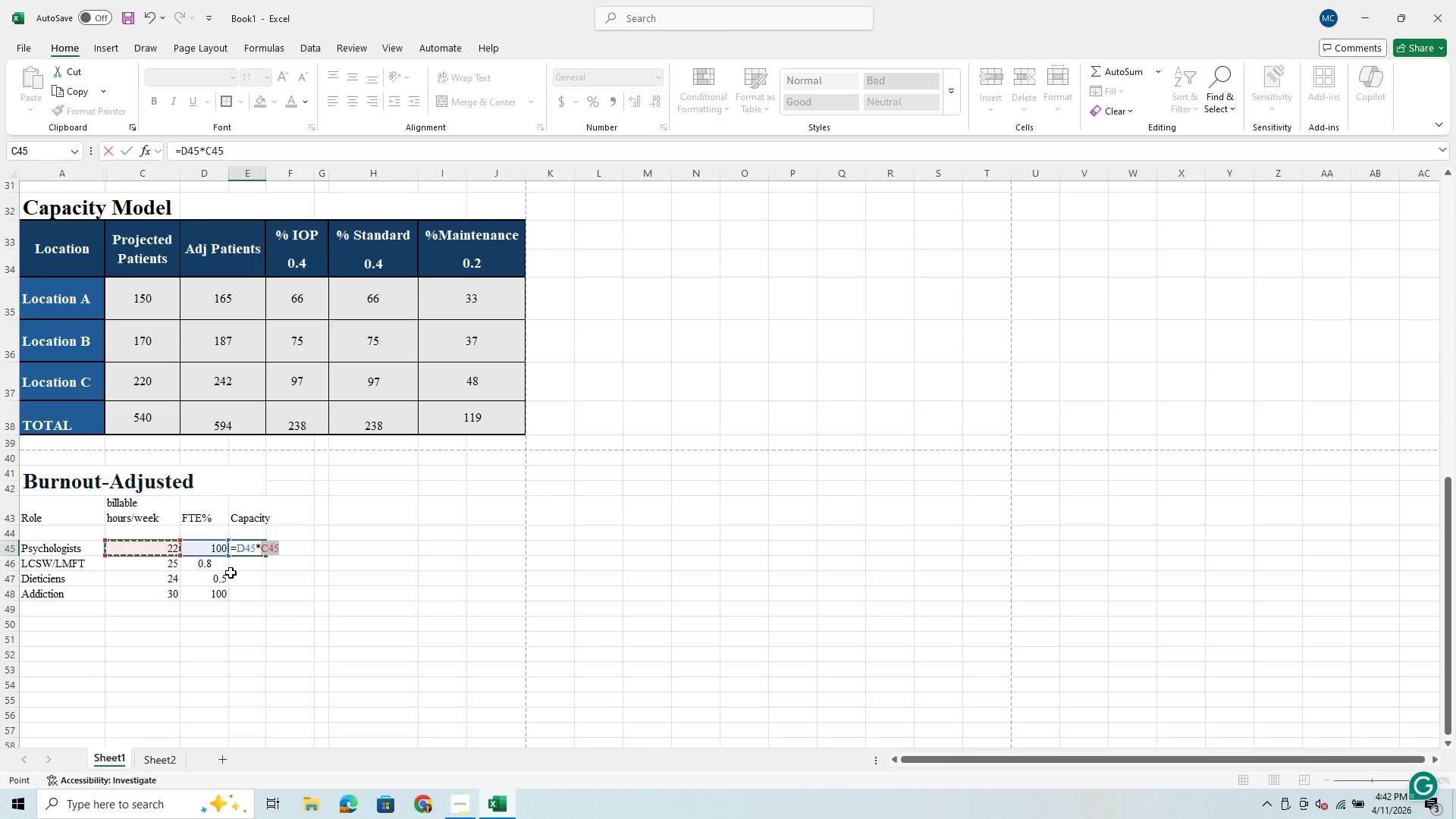 
key(Enter)
 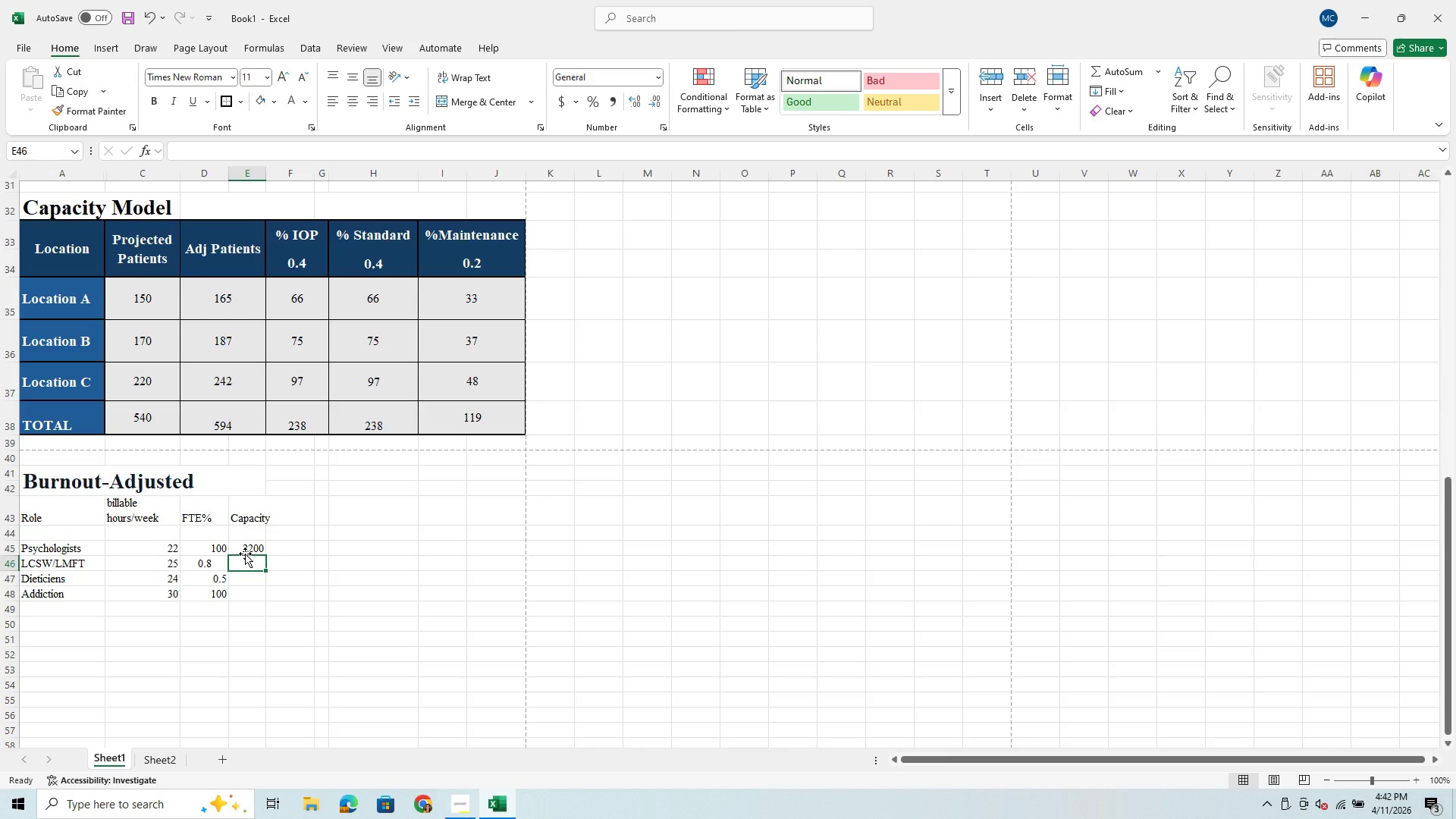 
left_click([248, 551])
 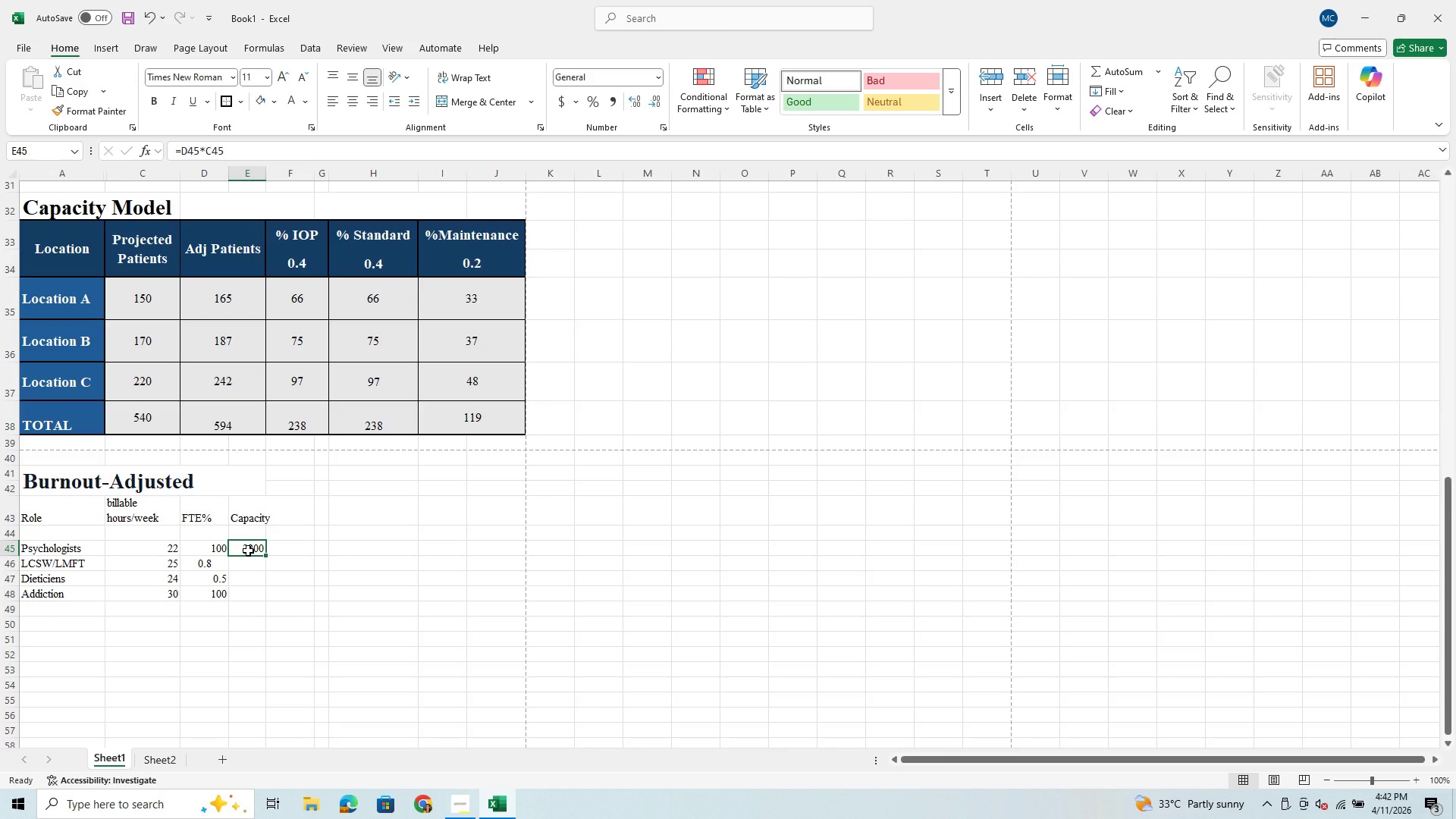 
wait(6.91)
 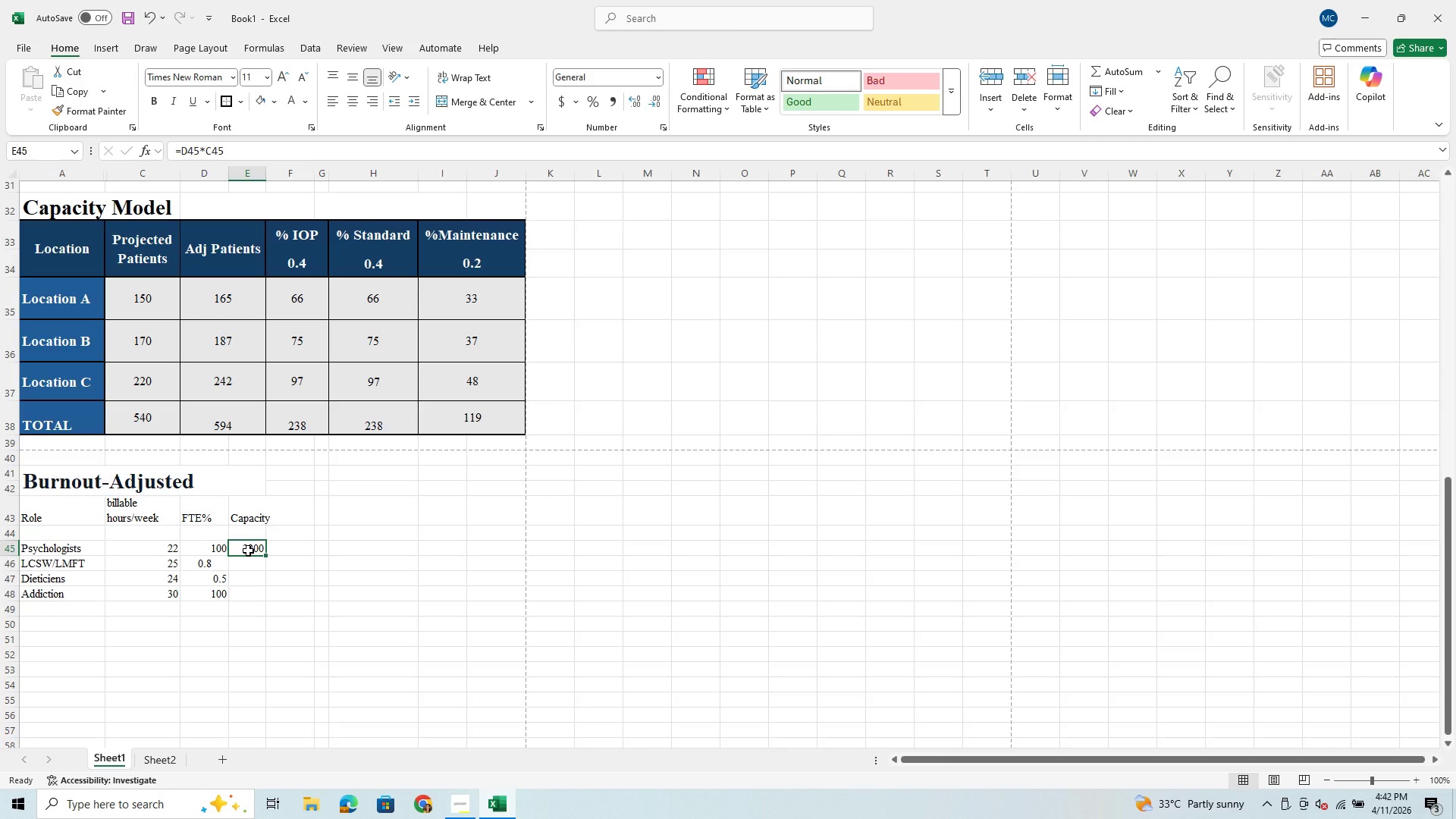 
left_click([249, 547])
 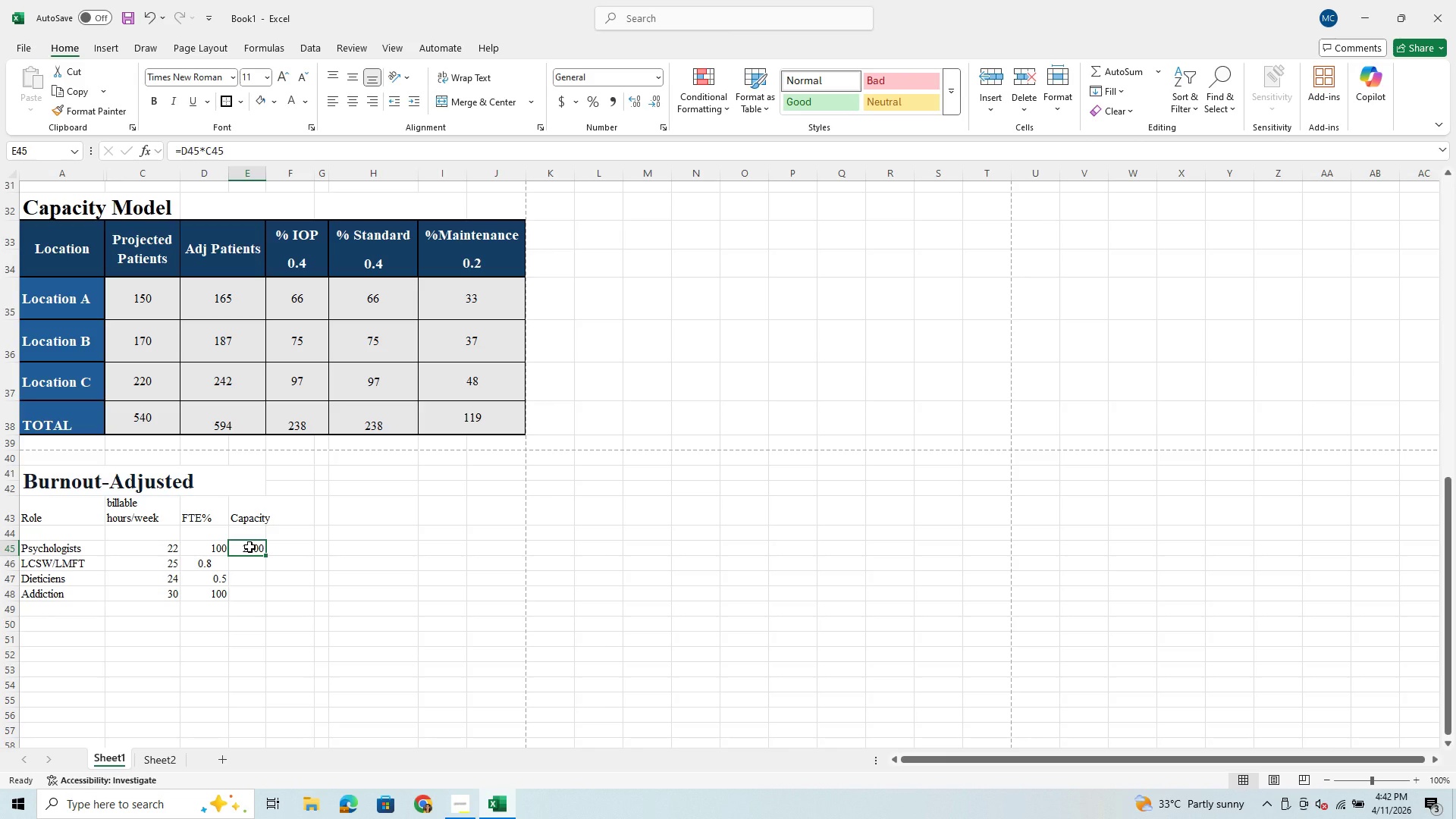 
key(Equal)
 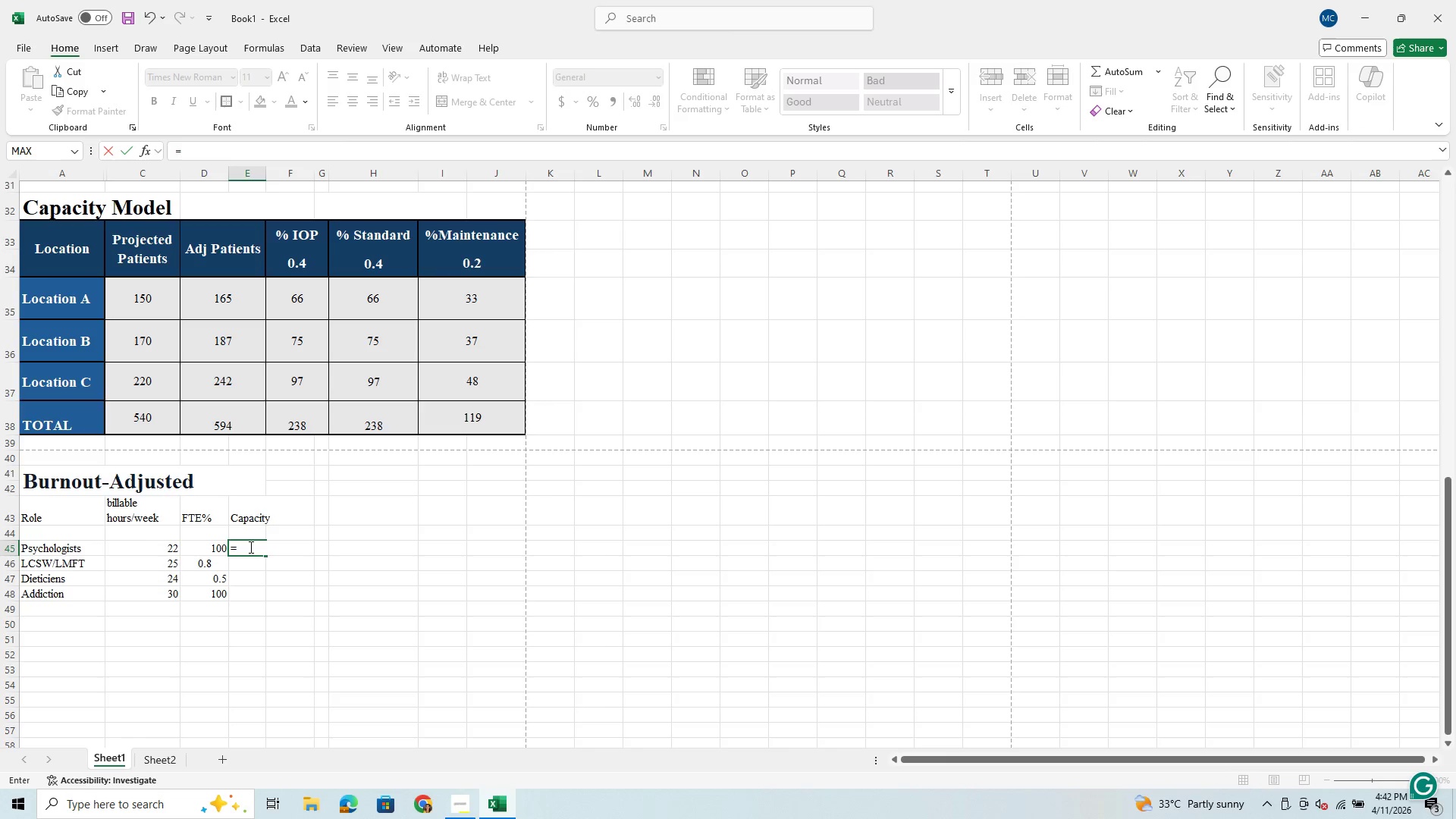 
key(ArrowLeft)
 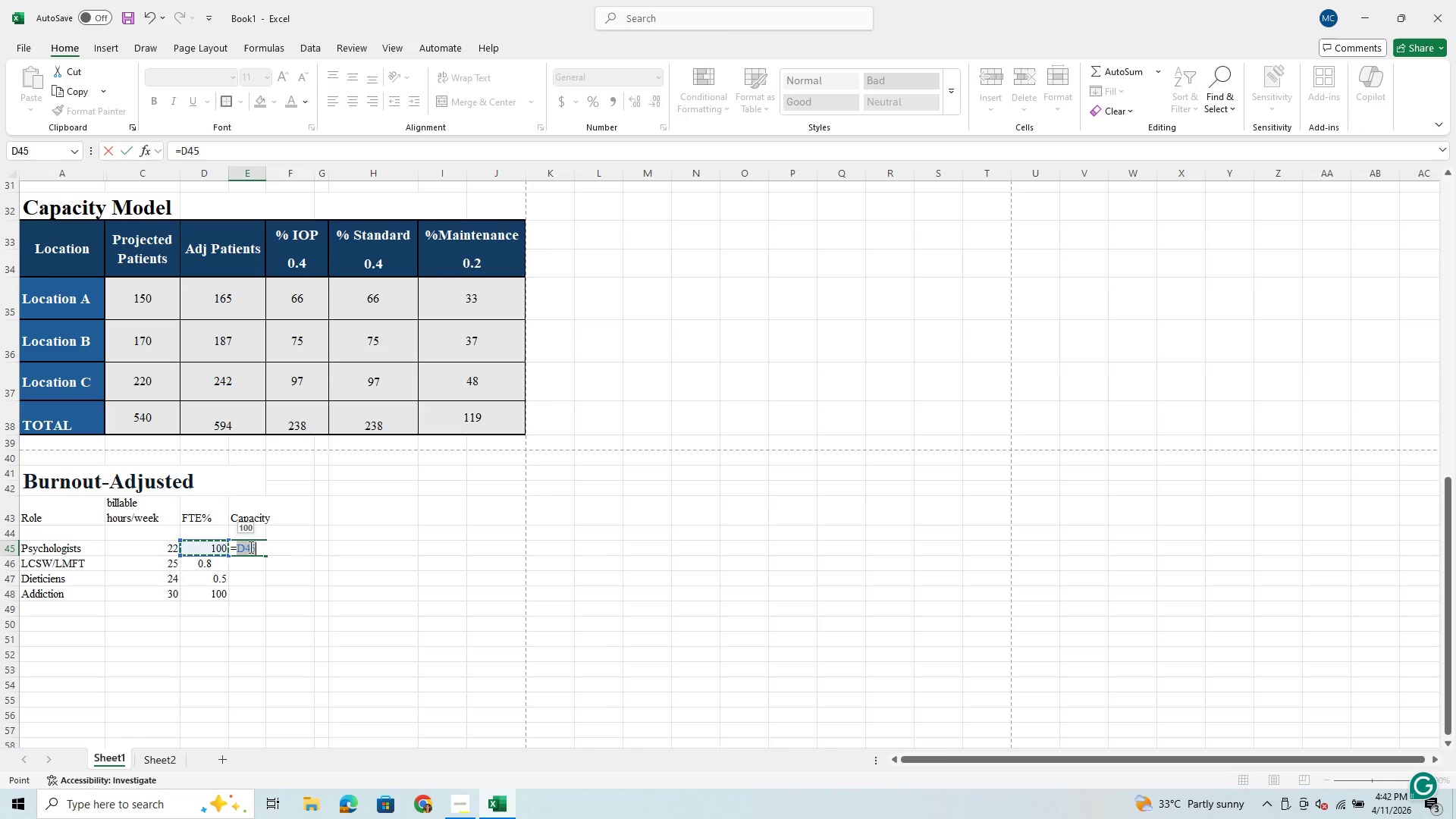 
key(Shift+8)
 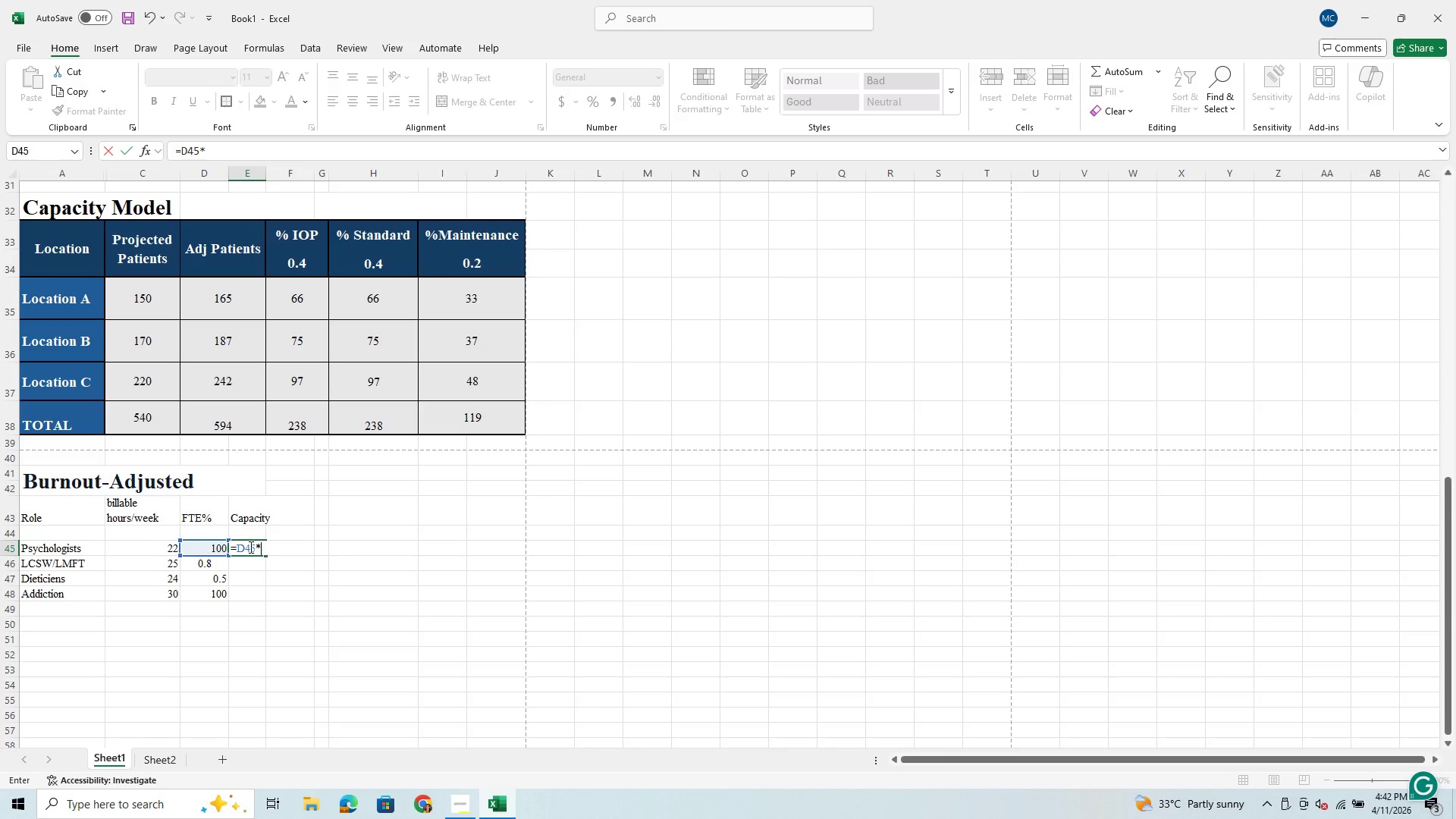 
key(ArrowLeft)
 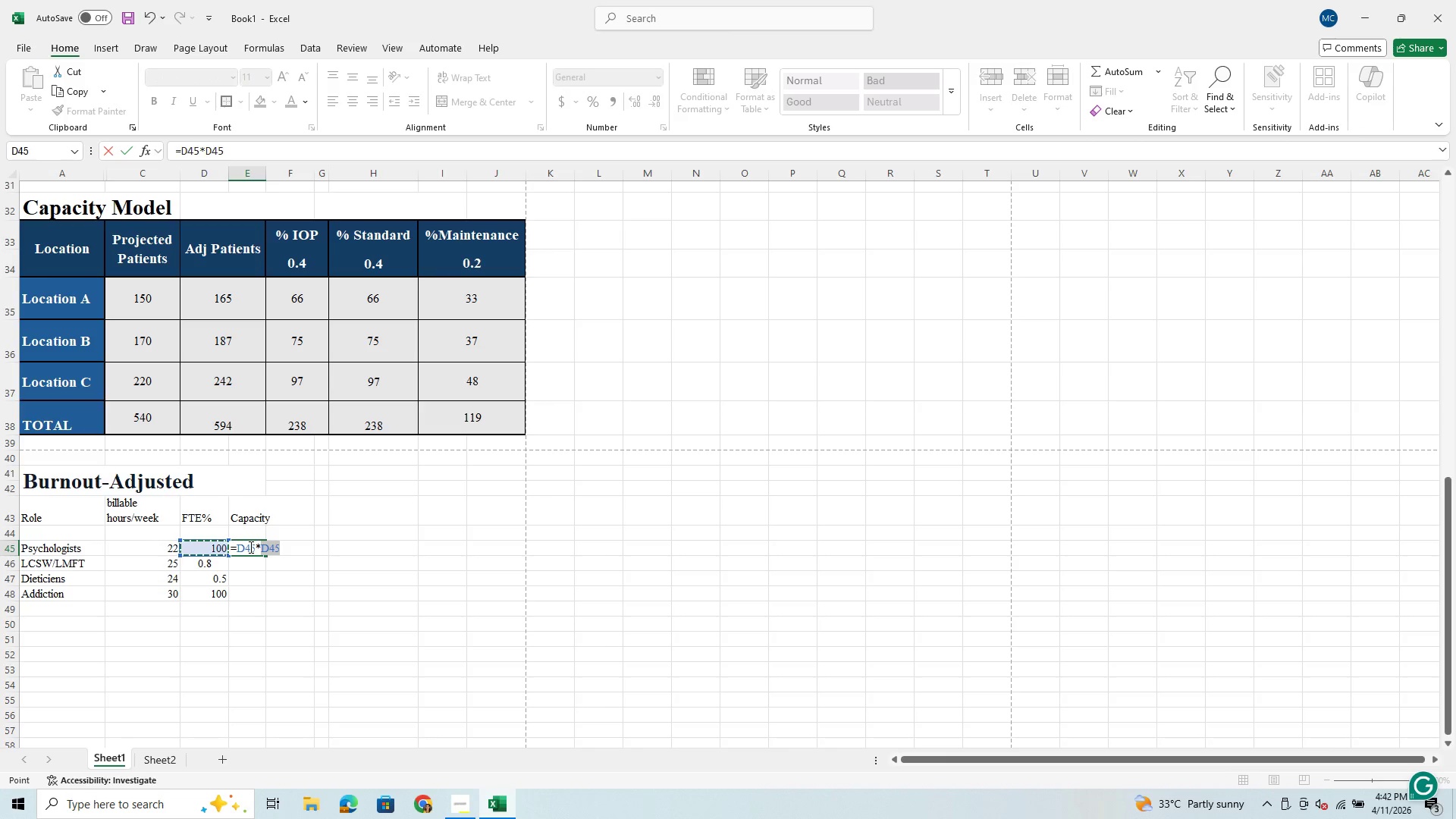 
key(ArrowLeft)
 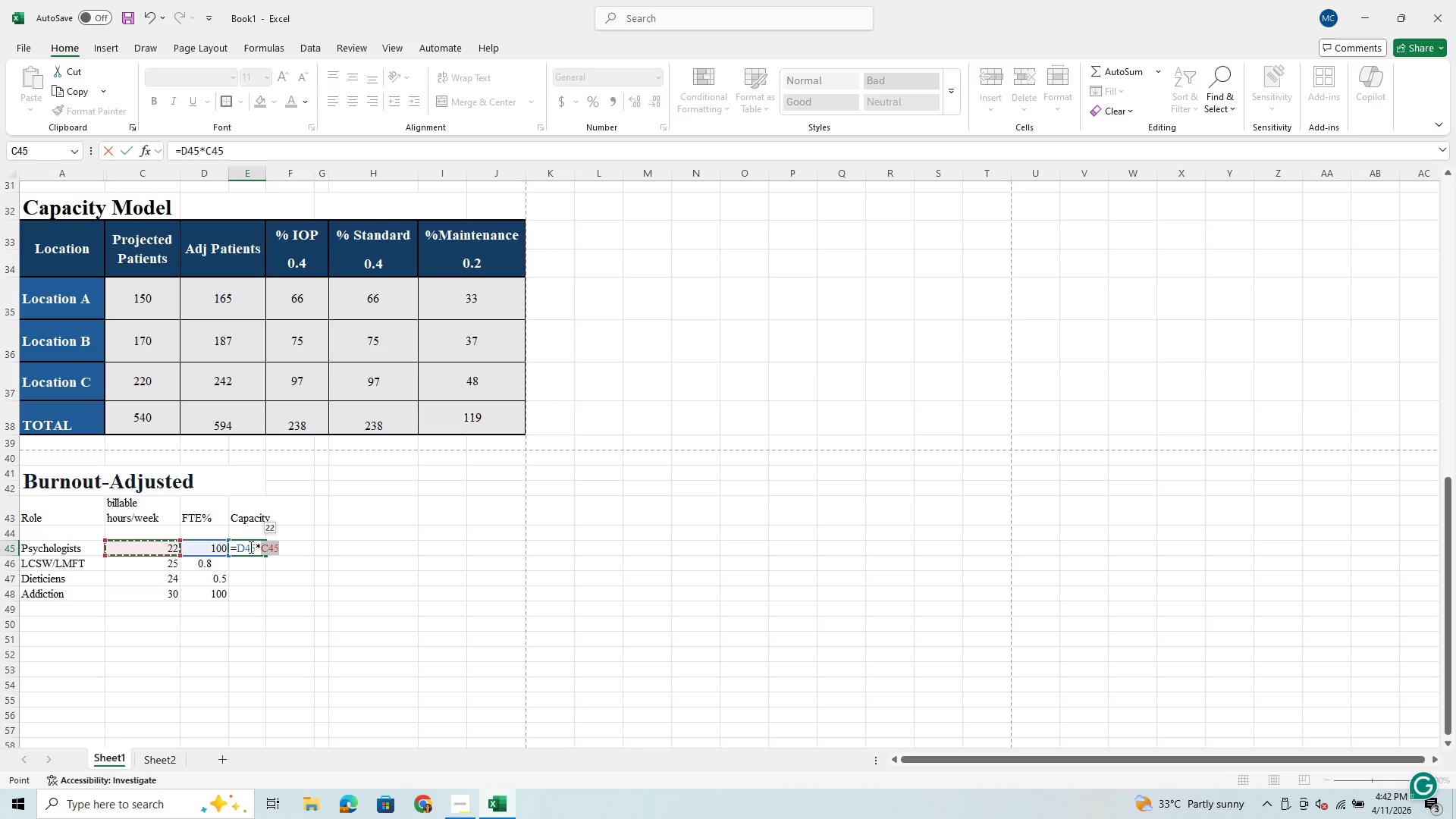 
hold_key(key=ShiftRight, duration=0.97)
 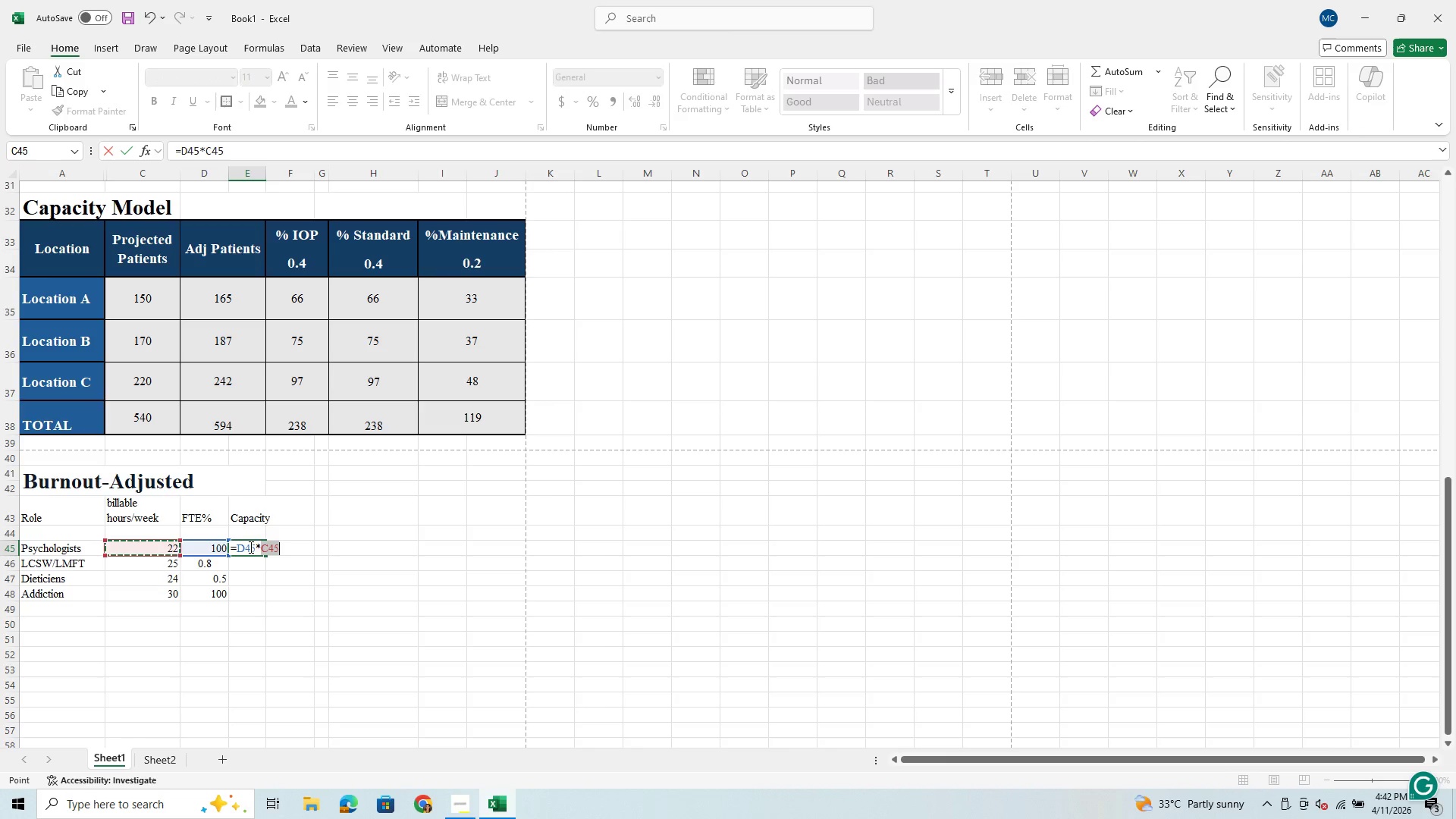 
type(*100)
 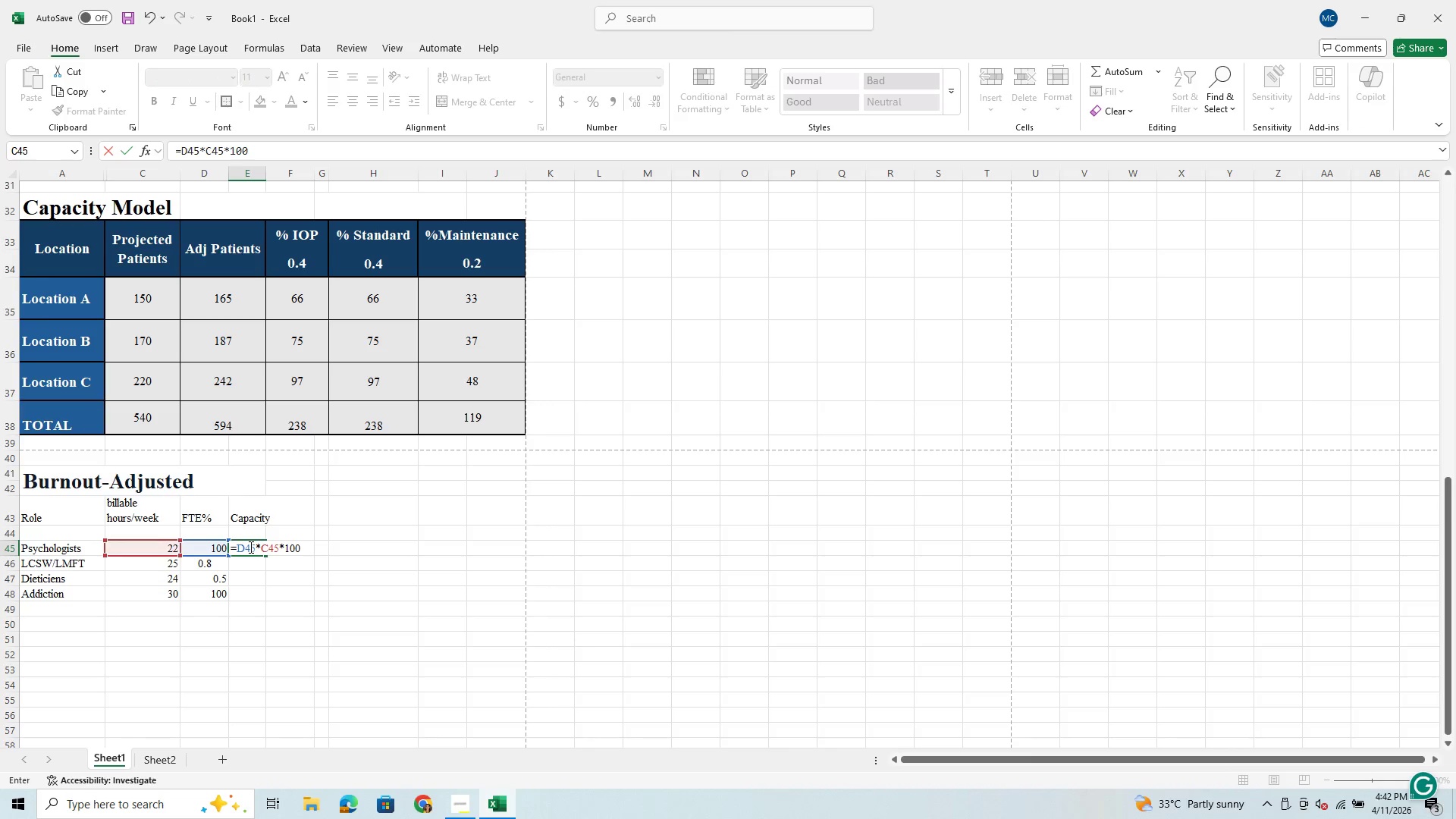 
key(Enter)
 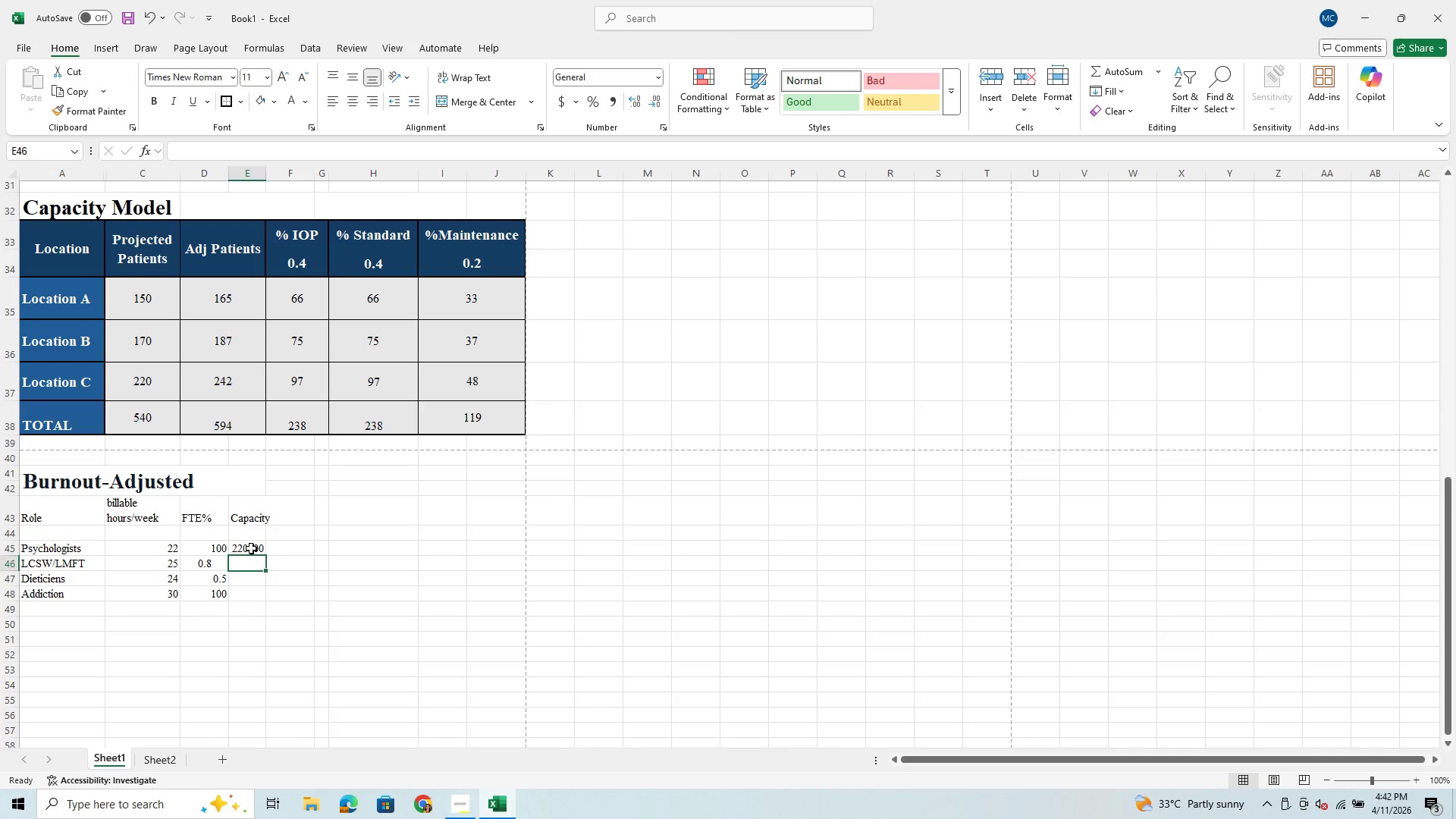 
left_click([251, 551])
 